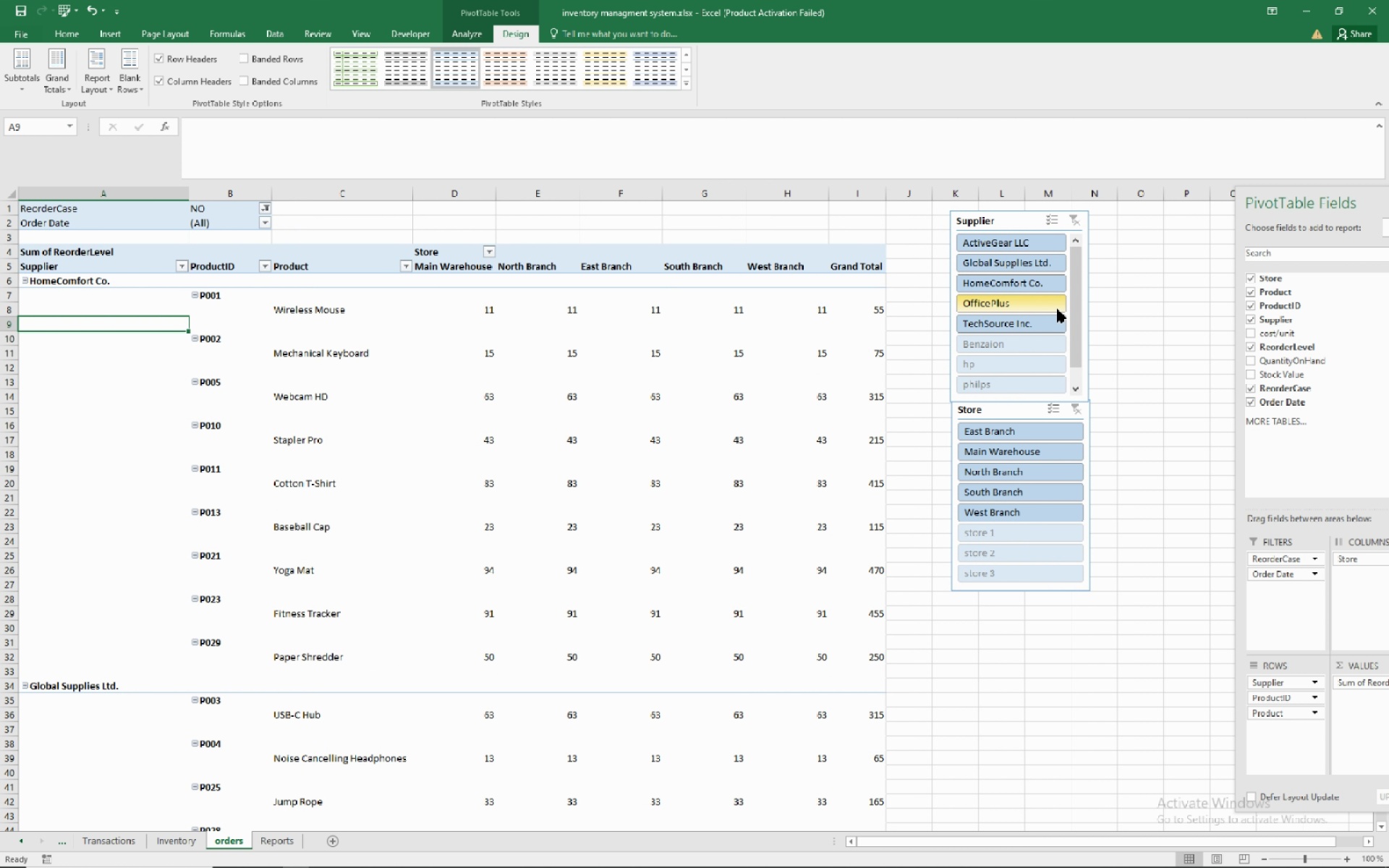 
left_click([71, 297])
 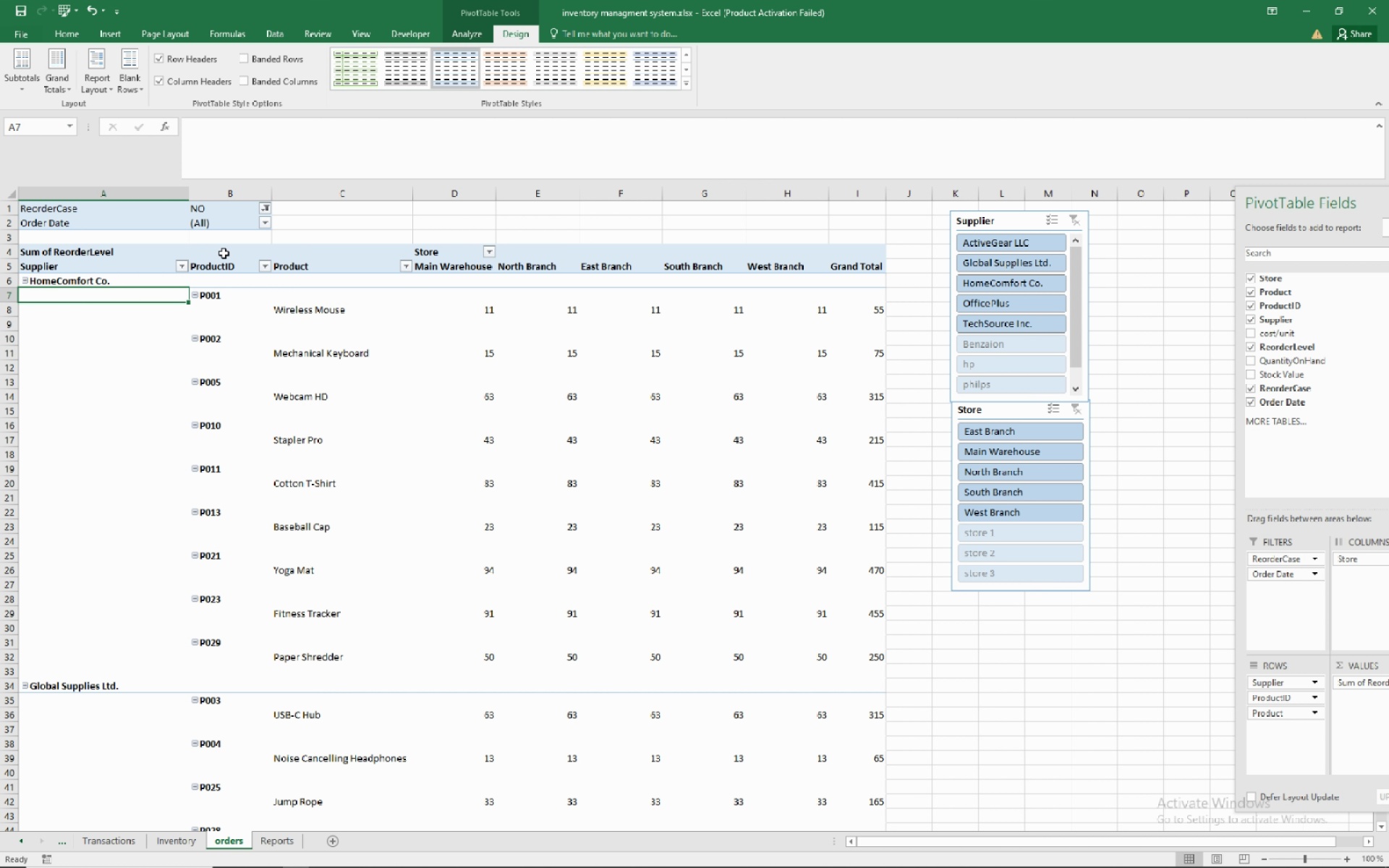 
wait(10.14)
 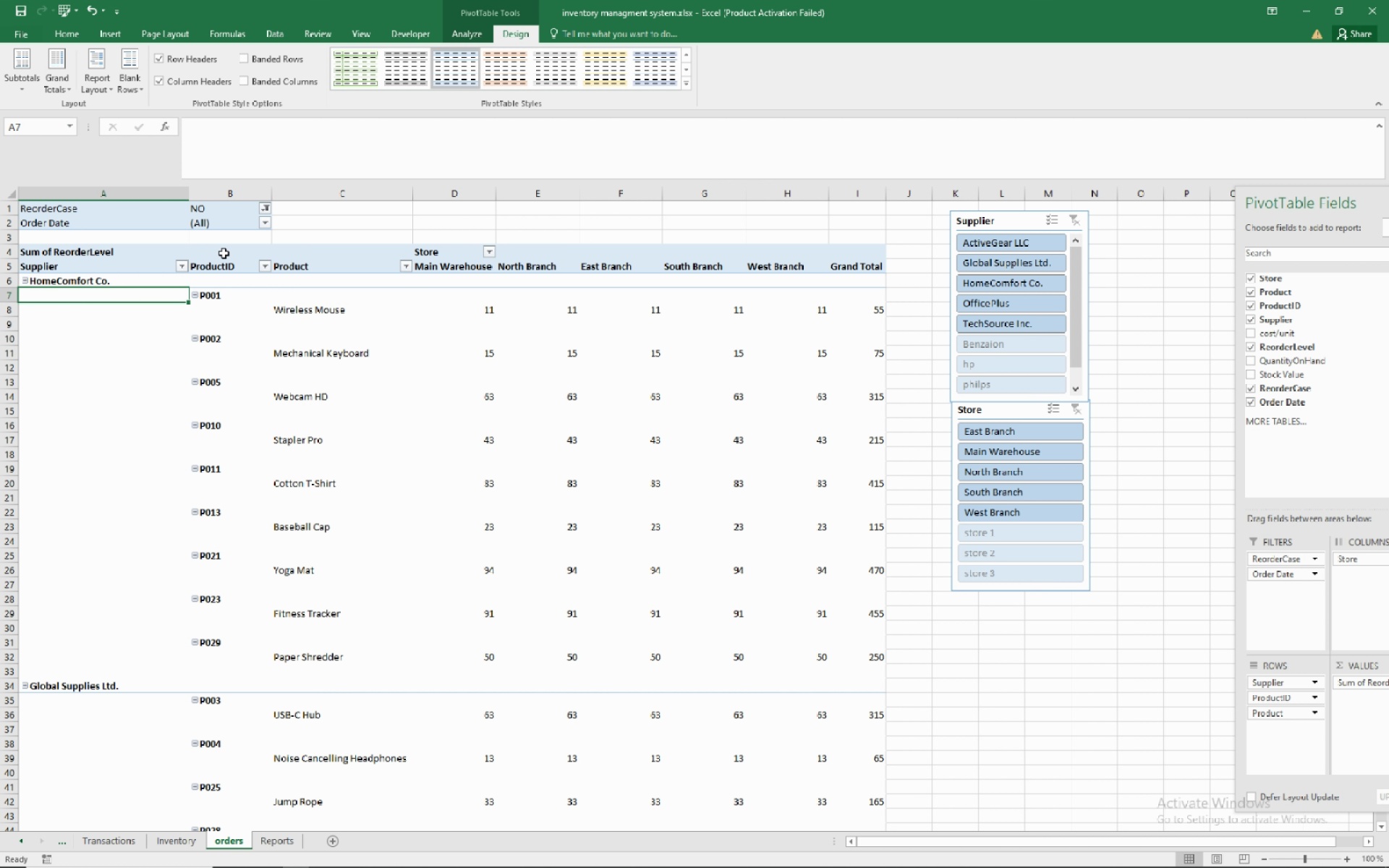 
mouse_move([818, 359])
 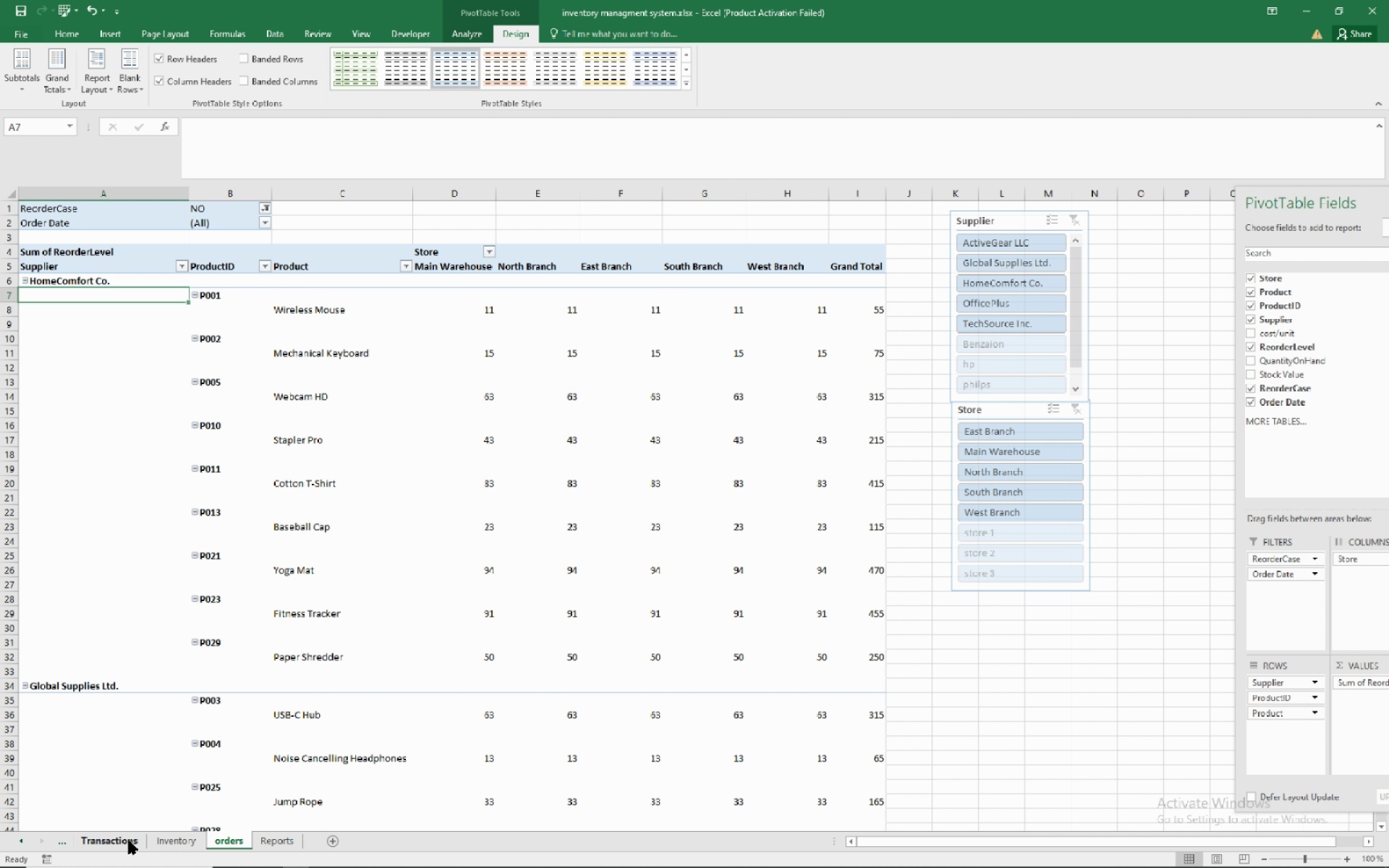 
wait(31.14)
 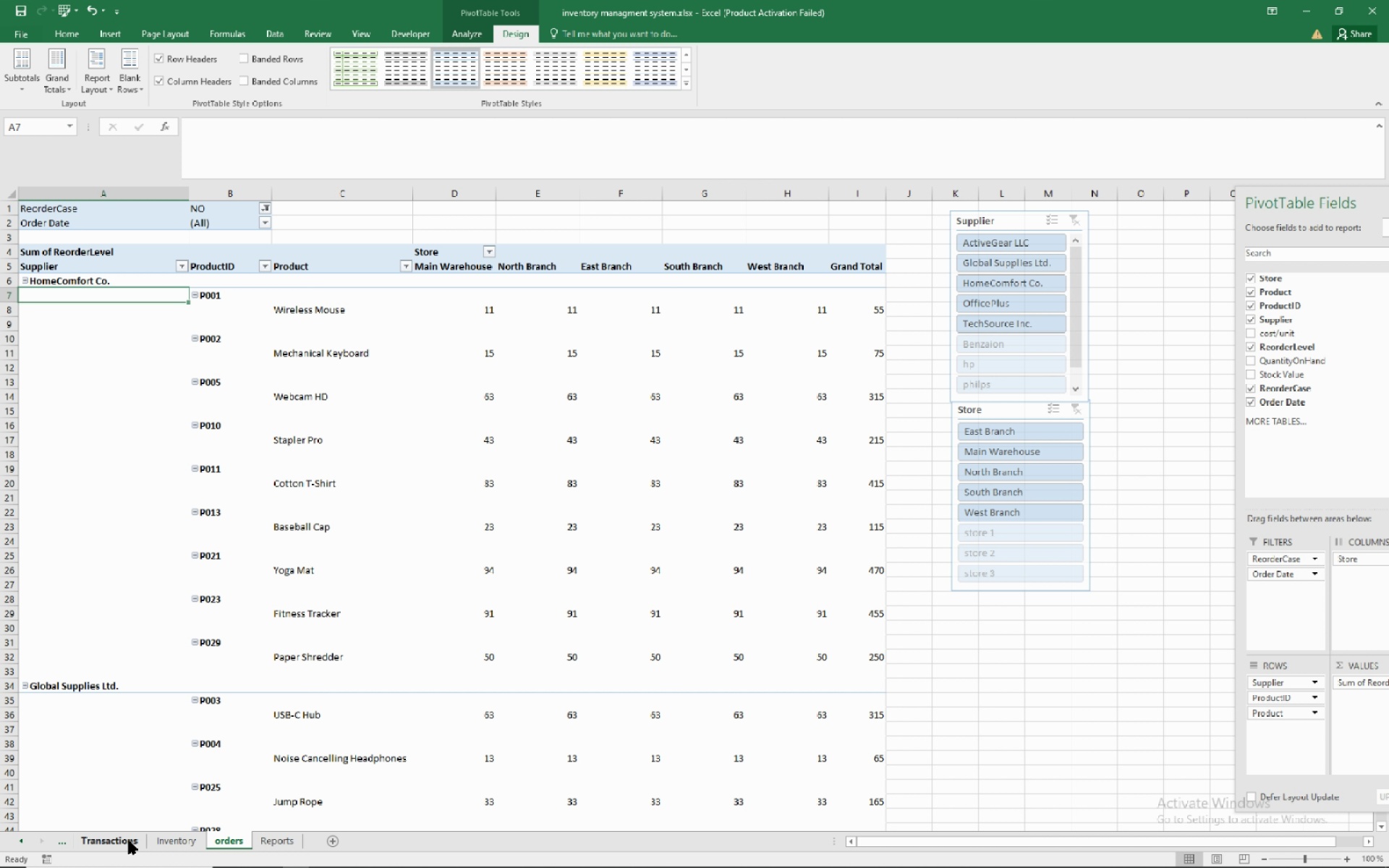 
left_click([129, 841])
 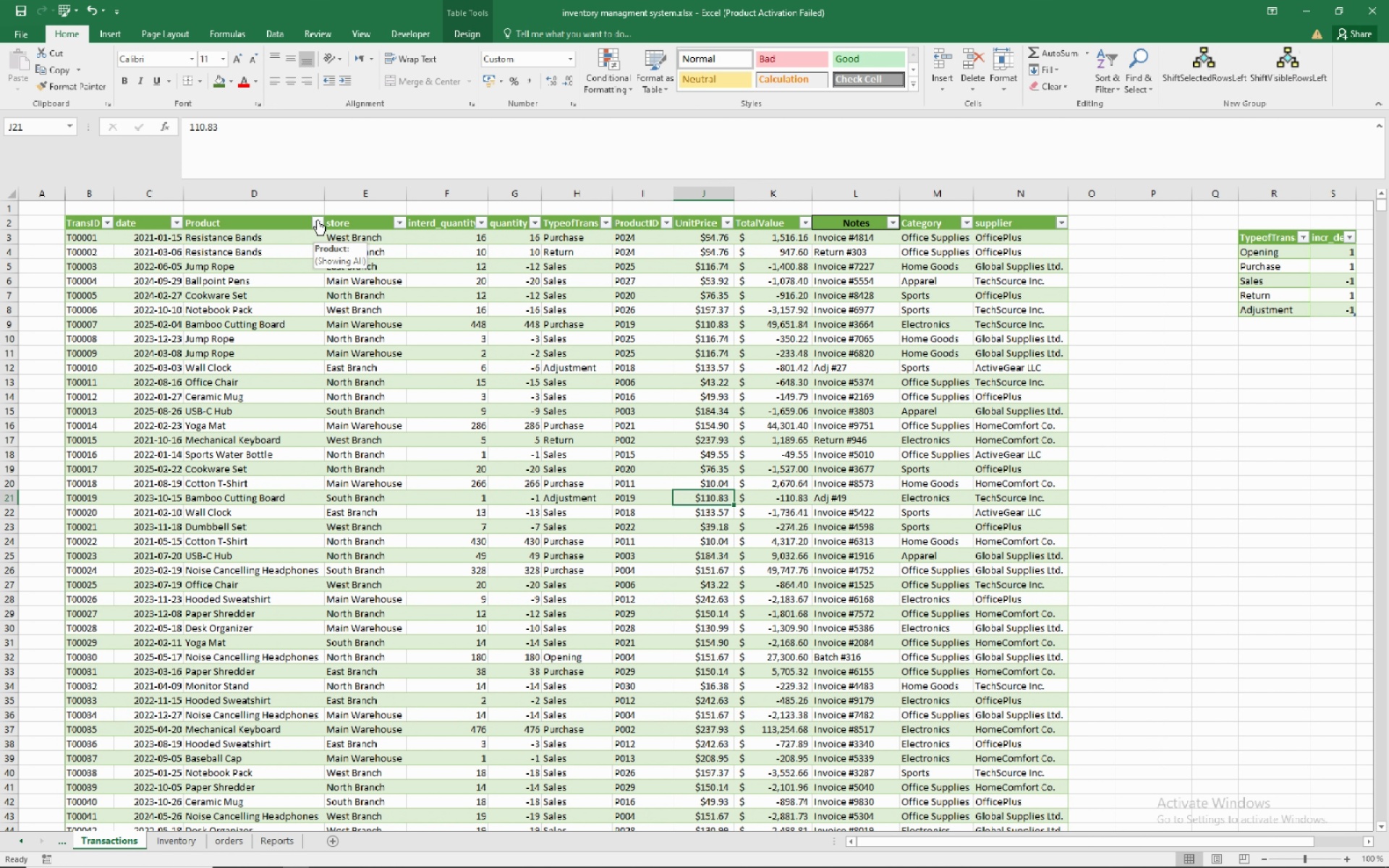 
left_click([317, 220])
 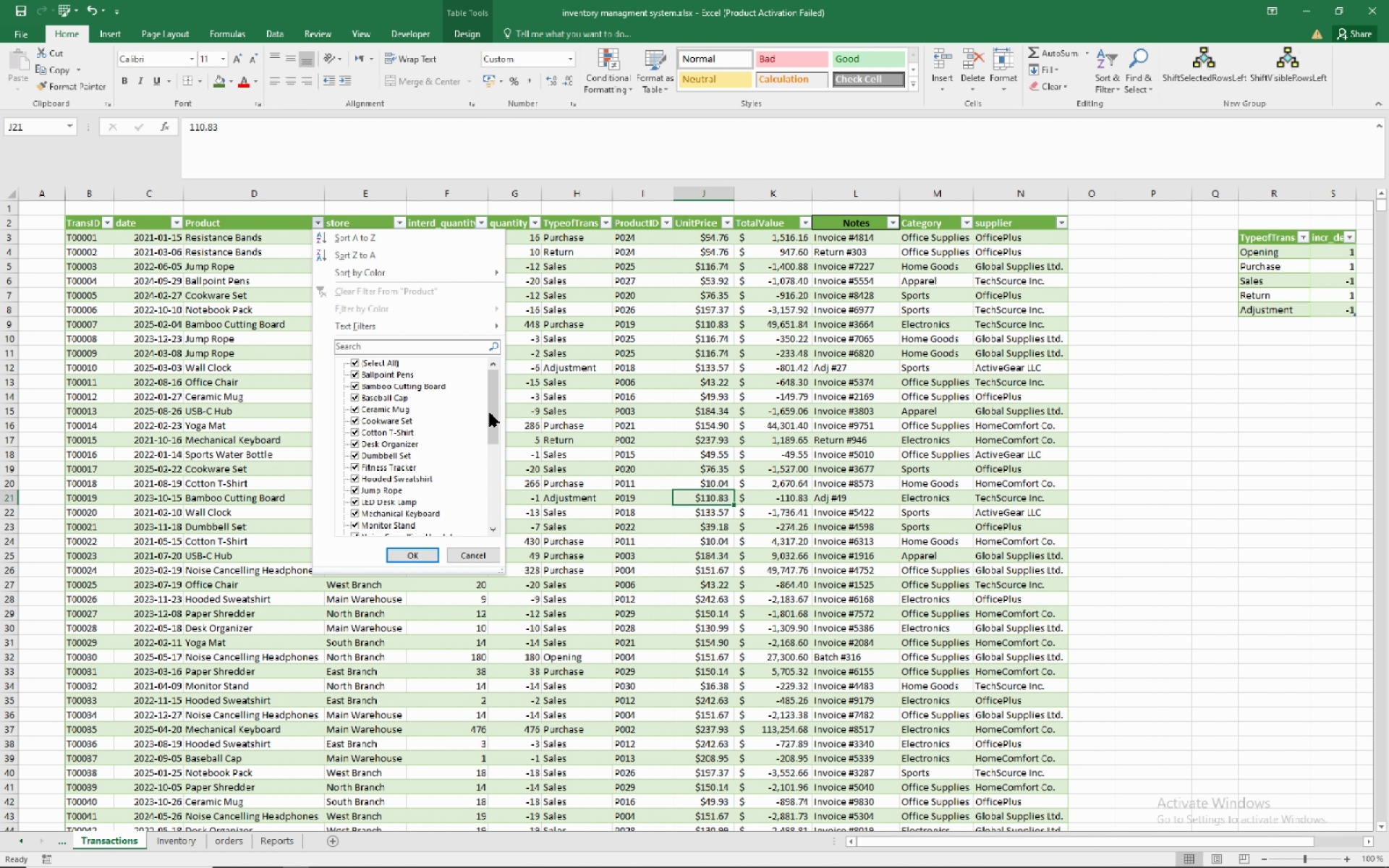 
left_click_drag(start_coordinate=[490, 412], to_coordinate=[494, 349])
 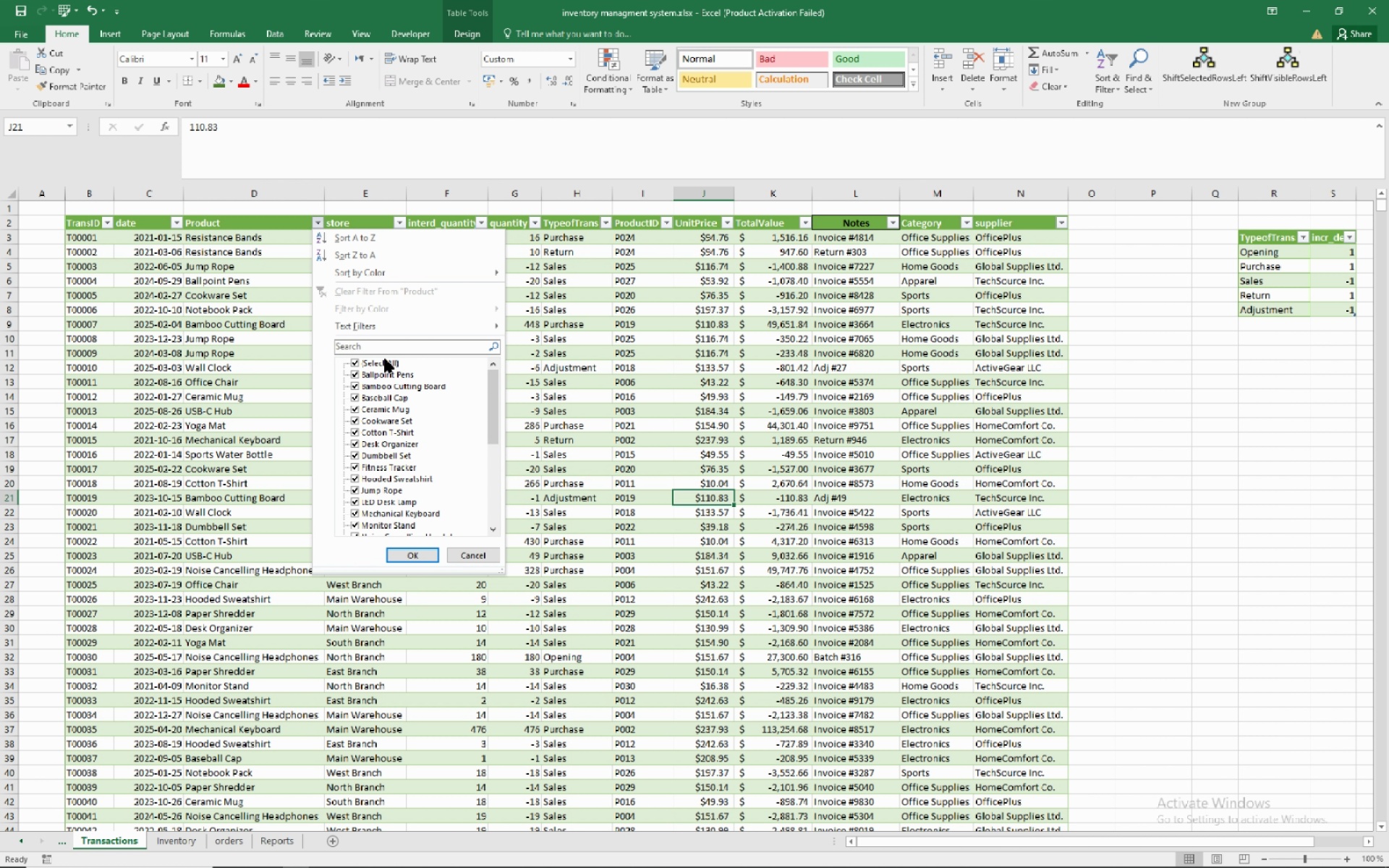 
left_click([388, 356])
 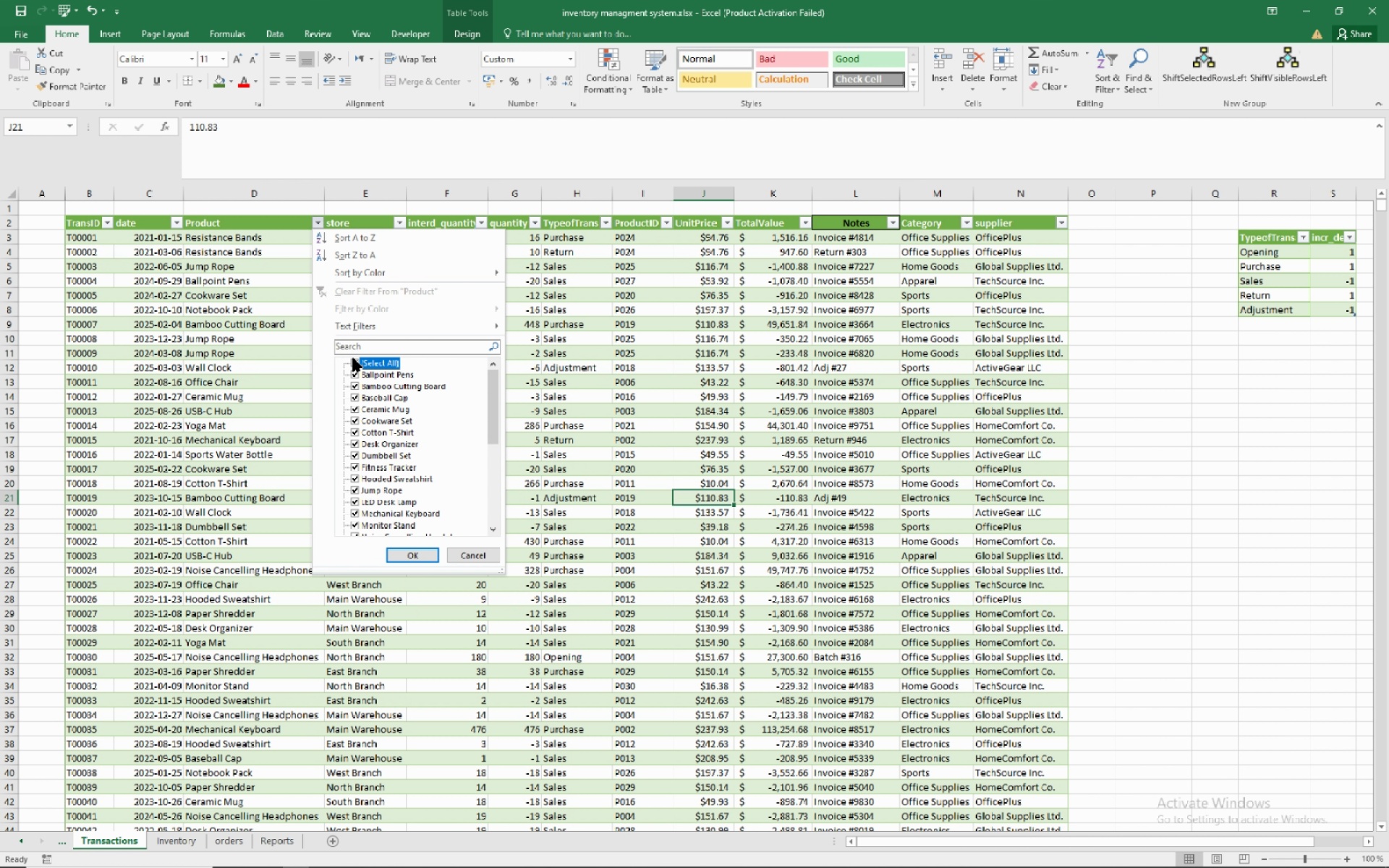 
left_click([353, 358])
 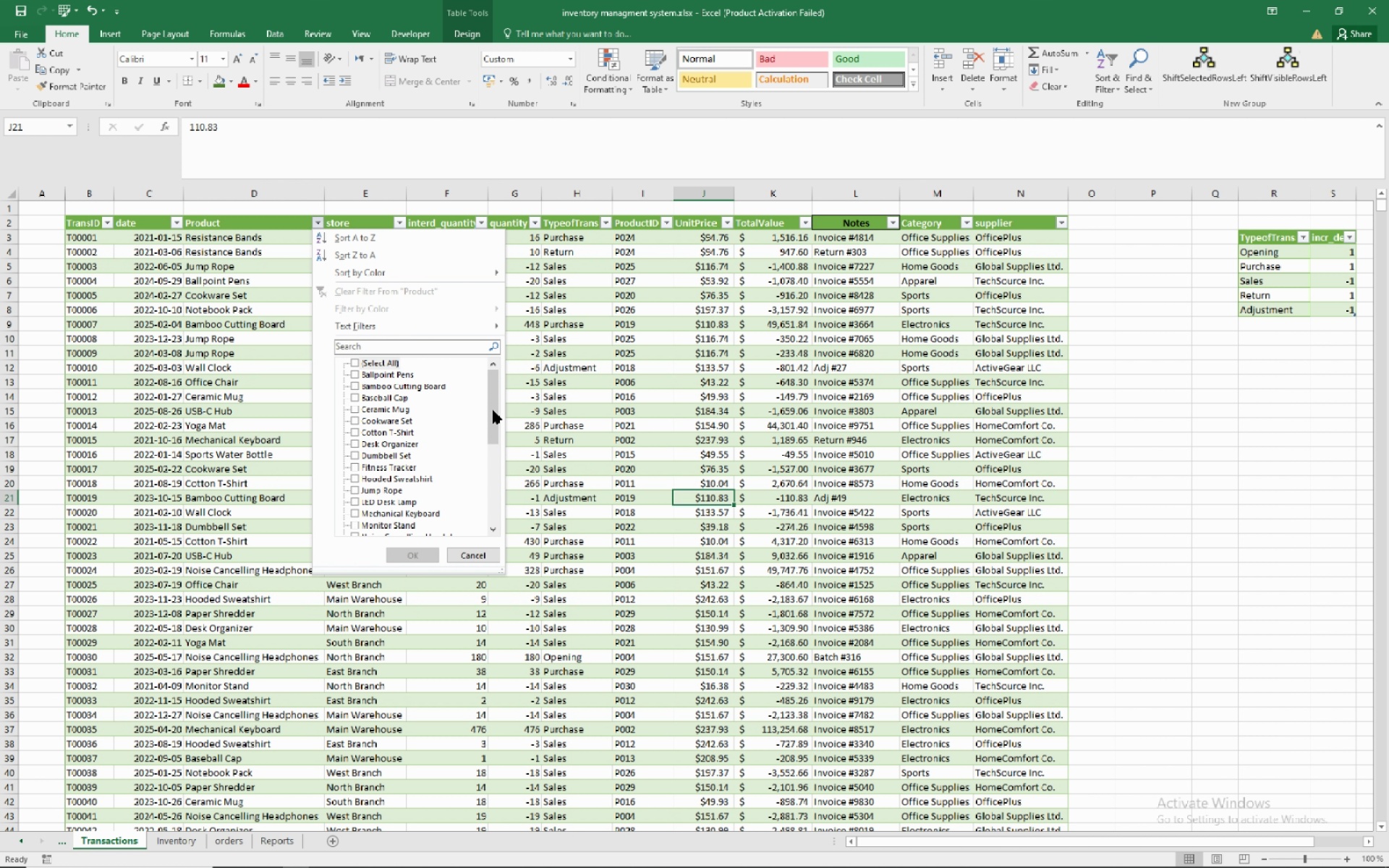 
left_click_drag(start_coordinate=[493, 410], to_coordinate=[477, 519])
 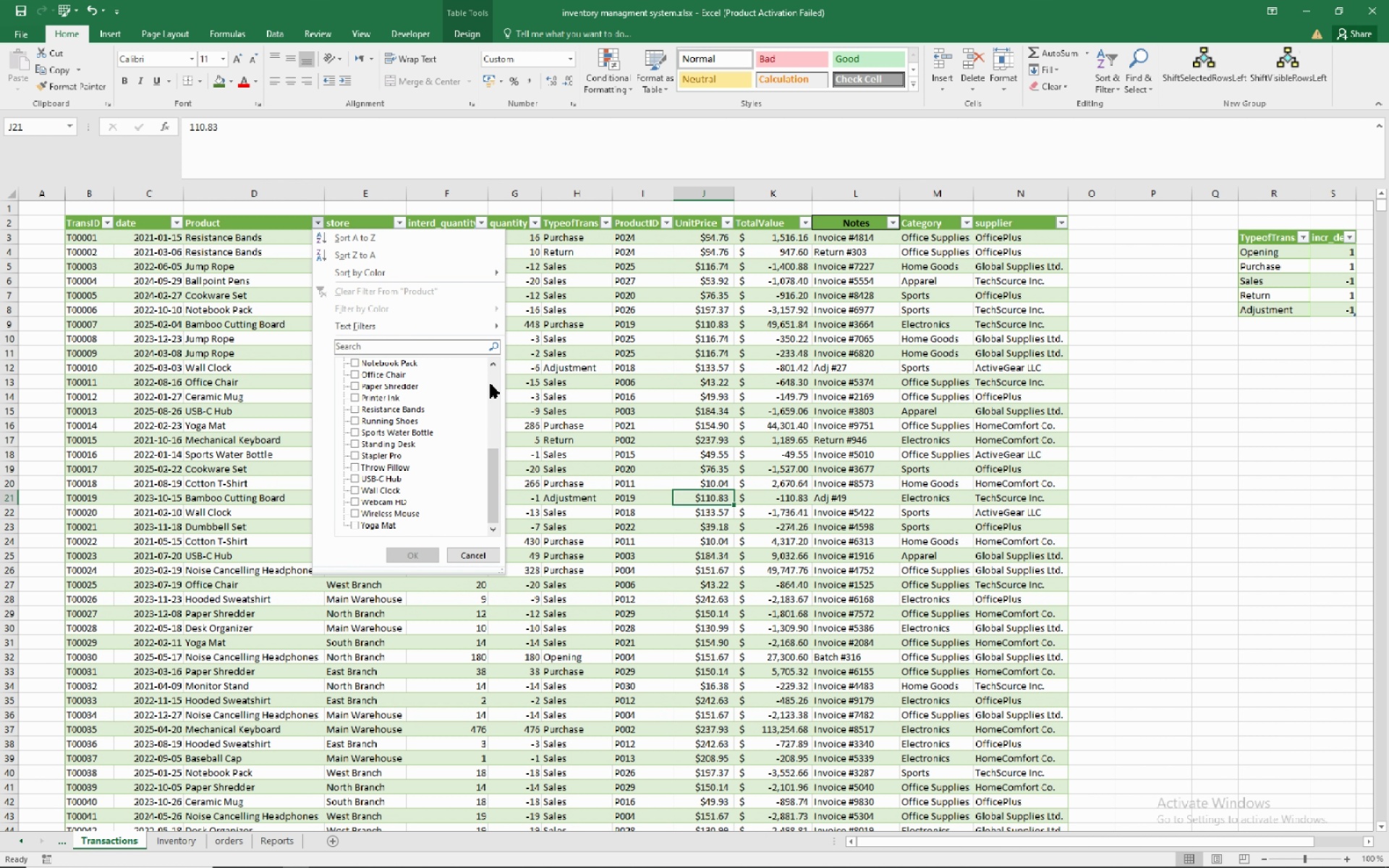 
left_click([490, 384])
 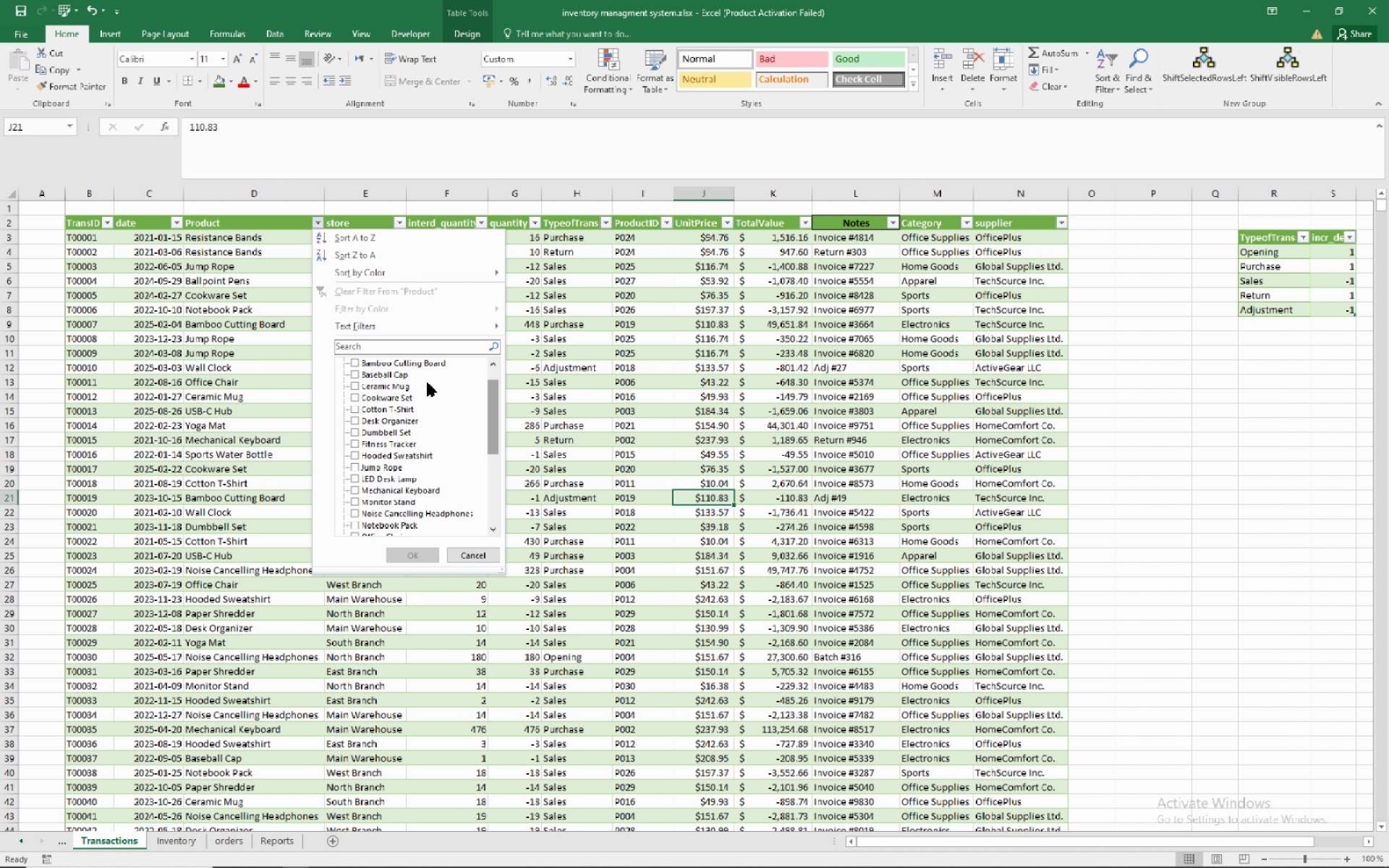 
wait(12.34)
 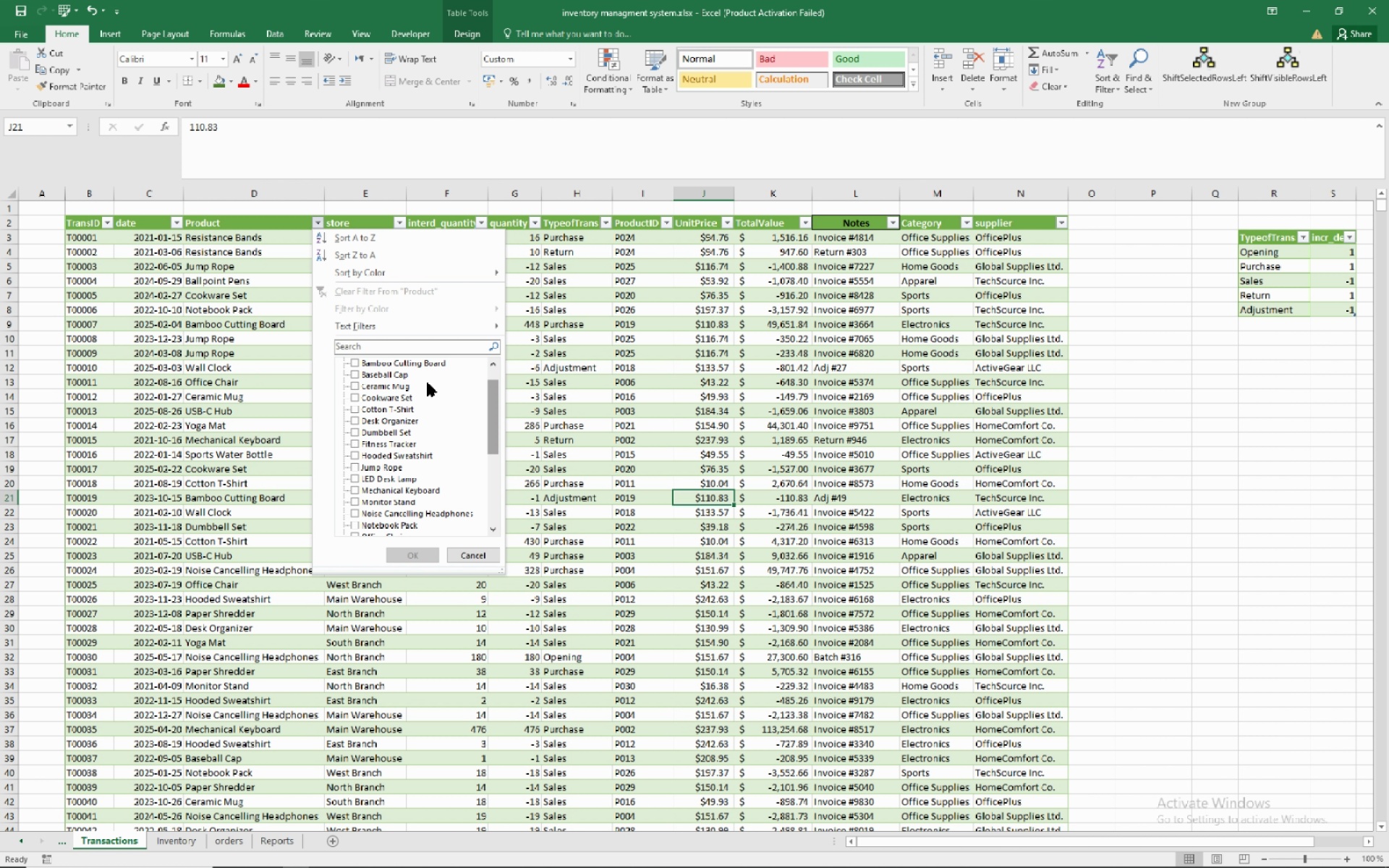 
scroll: coordinate [435, 487], scroll_direction: down, amount: 1.0
 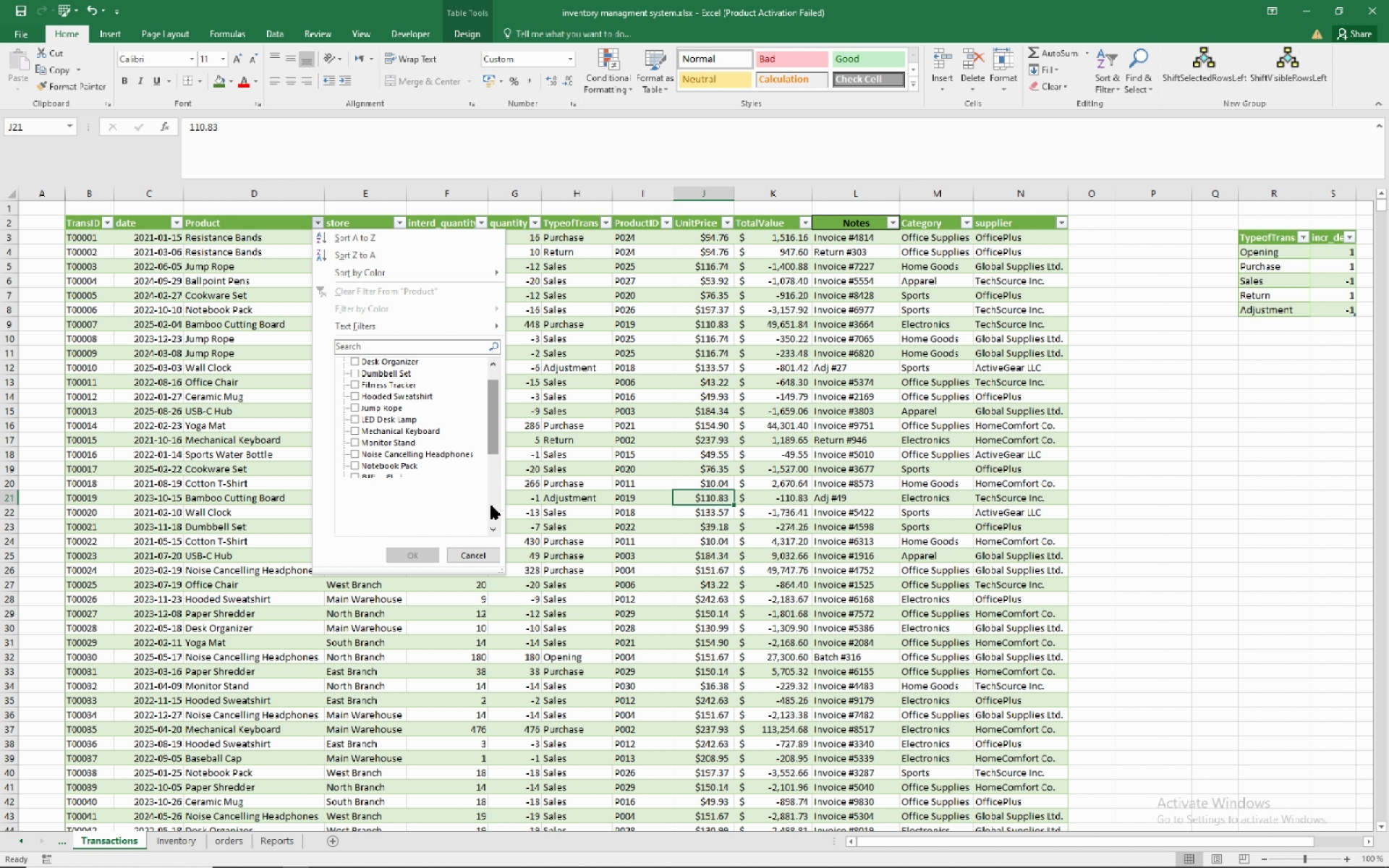 
left_click([491, 506])
 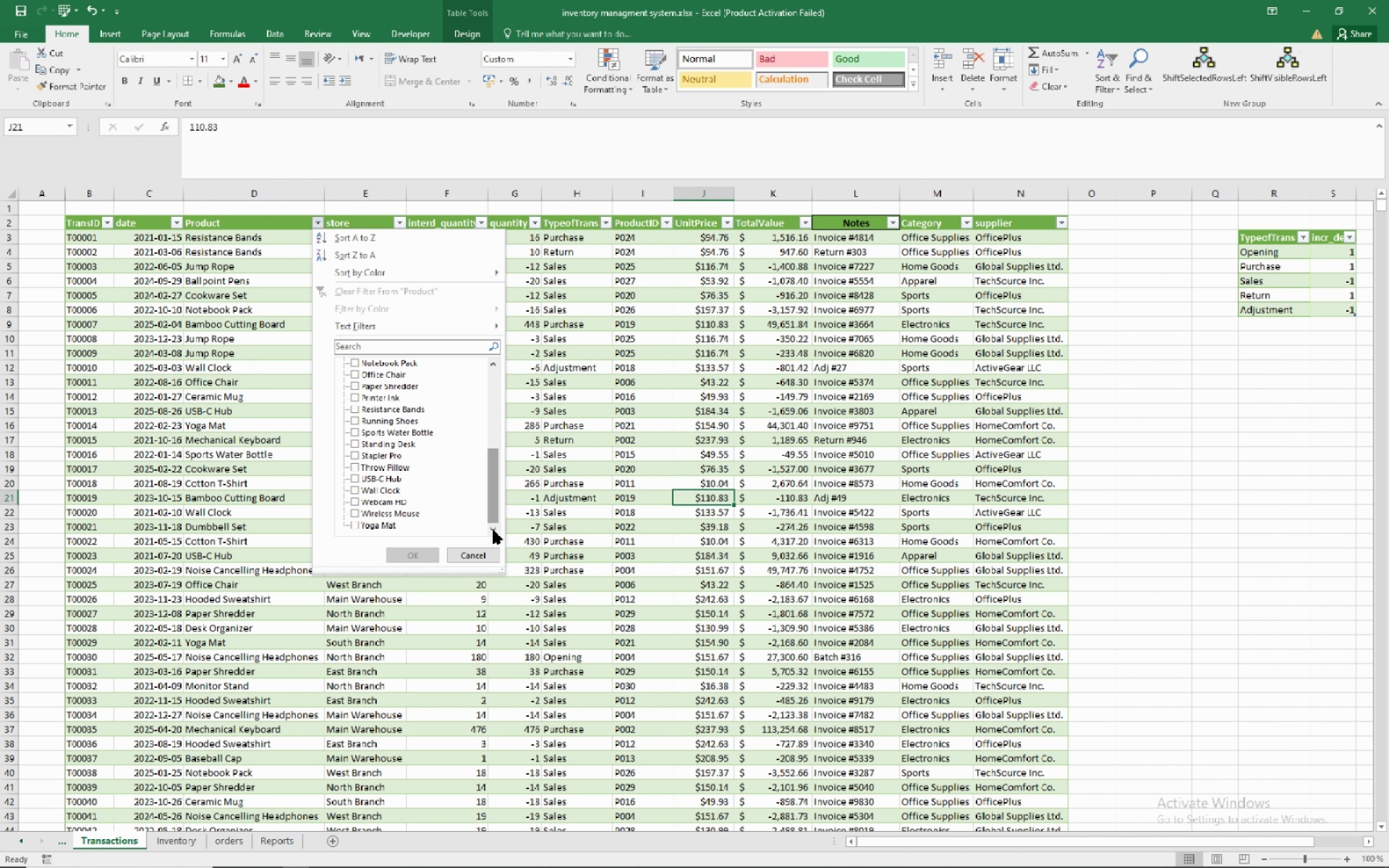 
left_click([497, 530])
 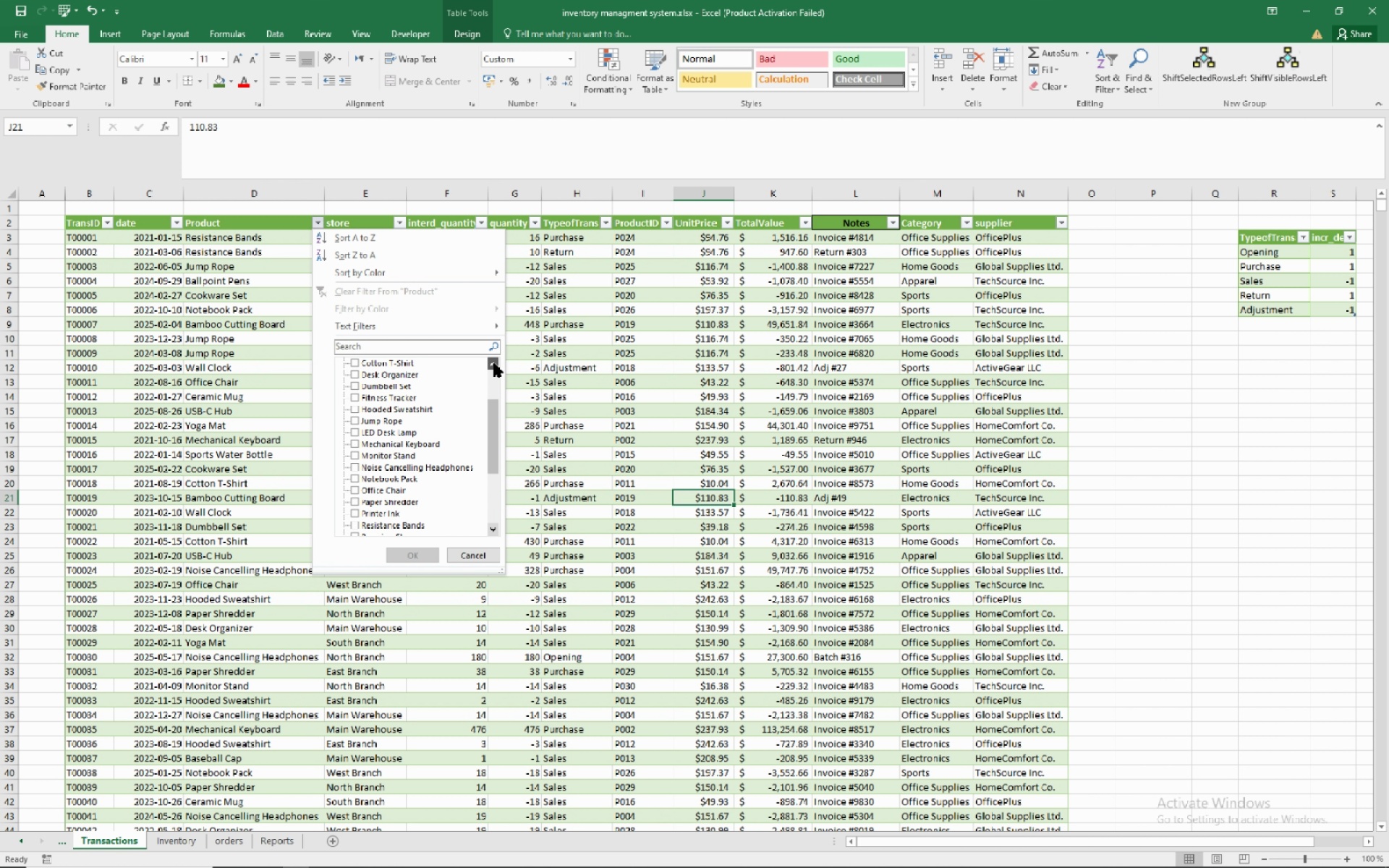 
left_click([494, 363])
 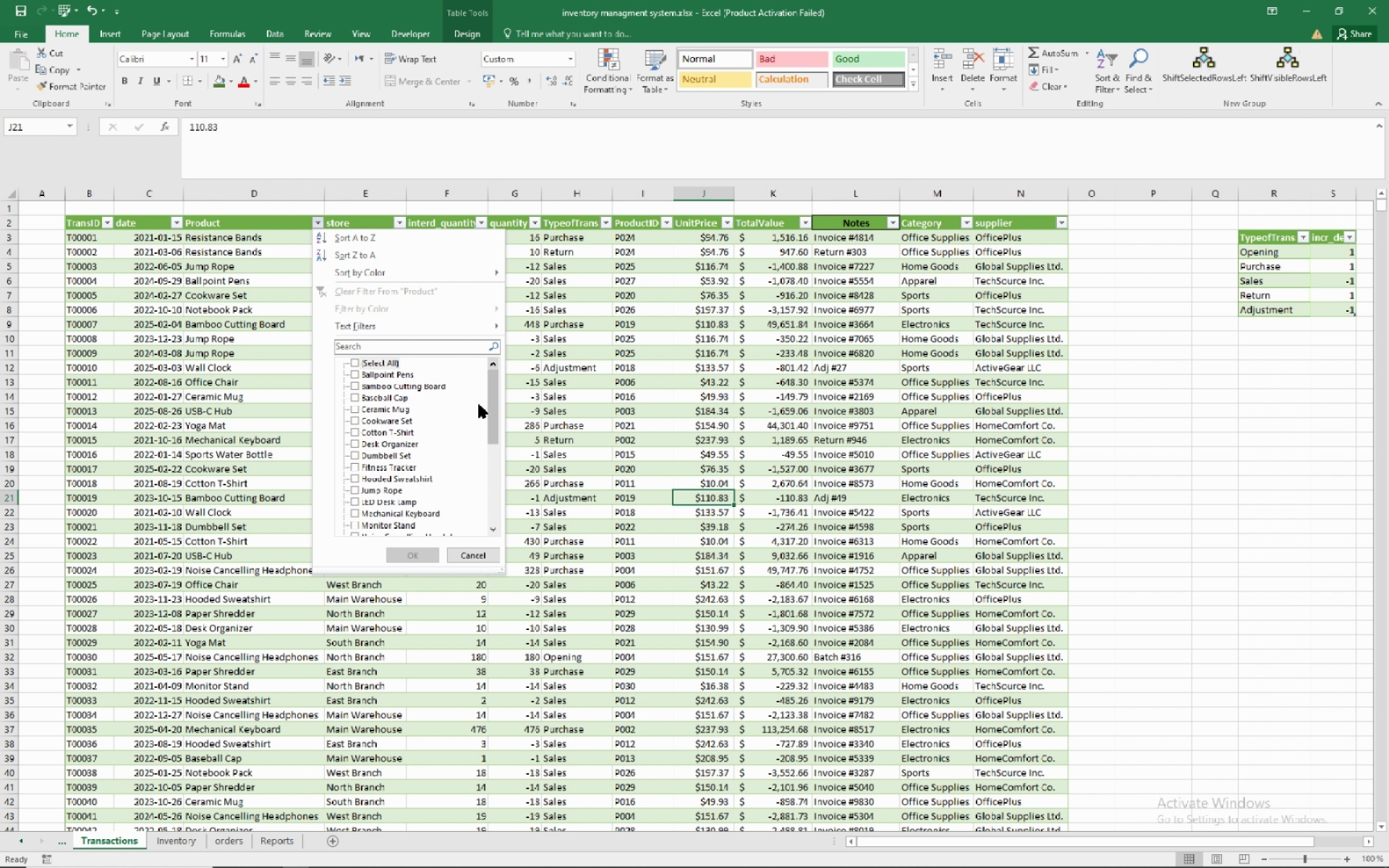 
wait(6.3)
 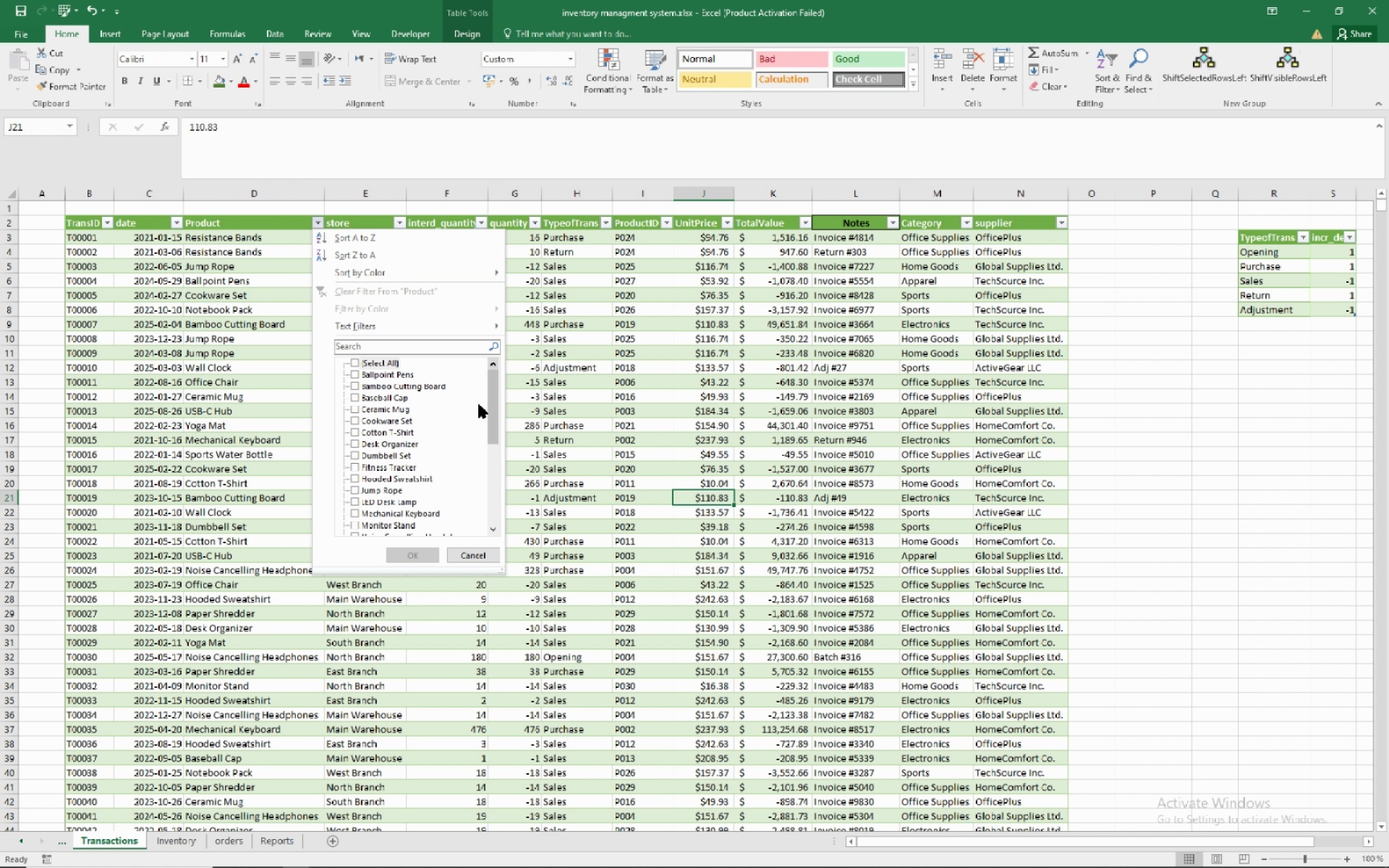 
left_click([474, 550])
 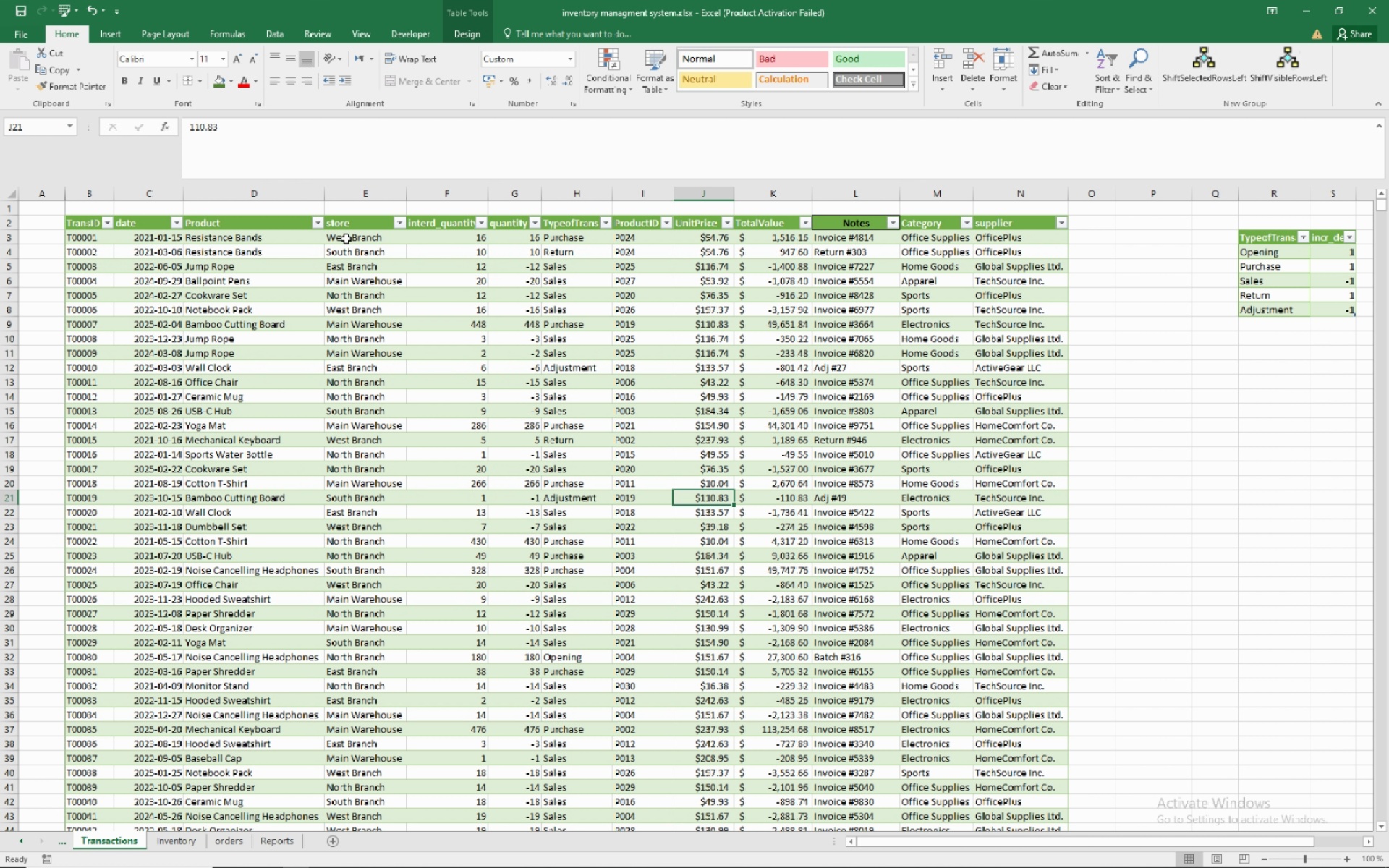 
wait(8.2)
 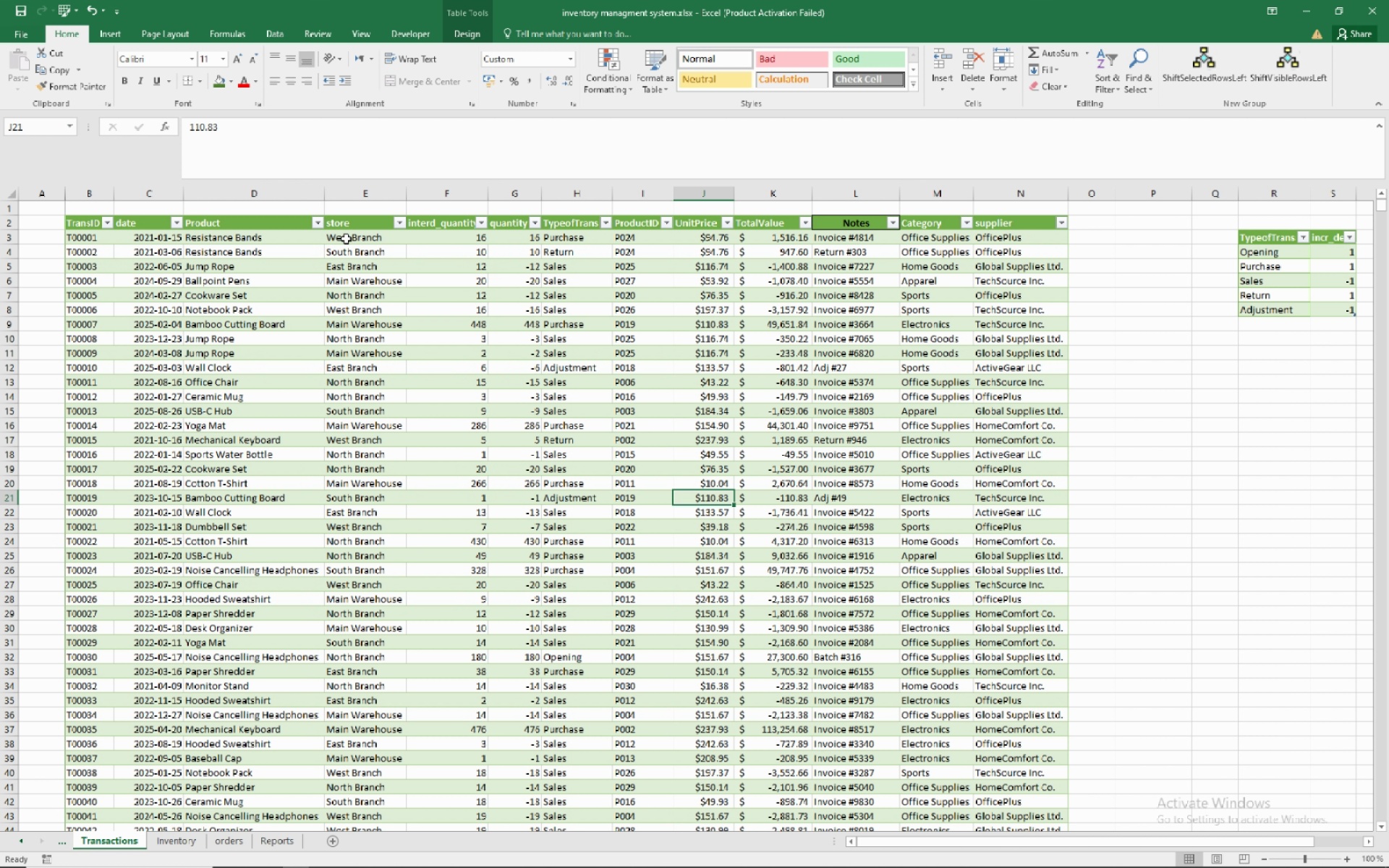 
left_click([316, 222])
 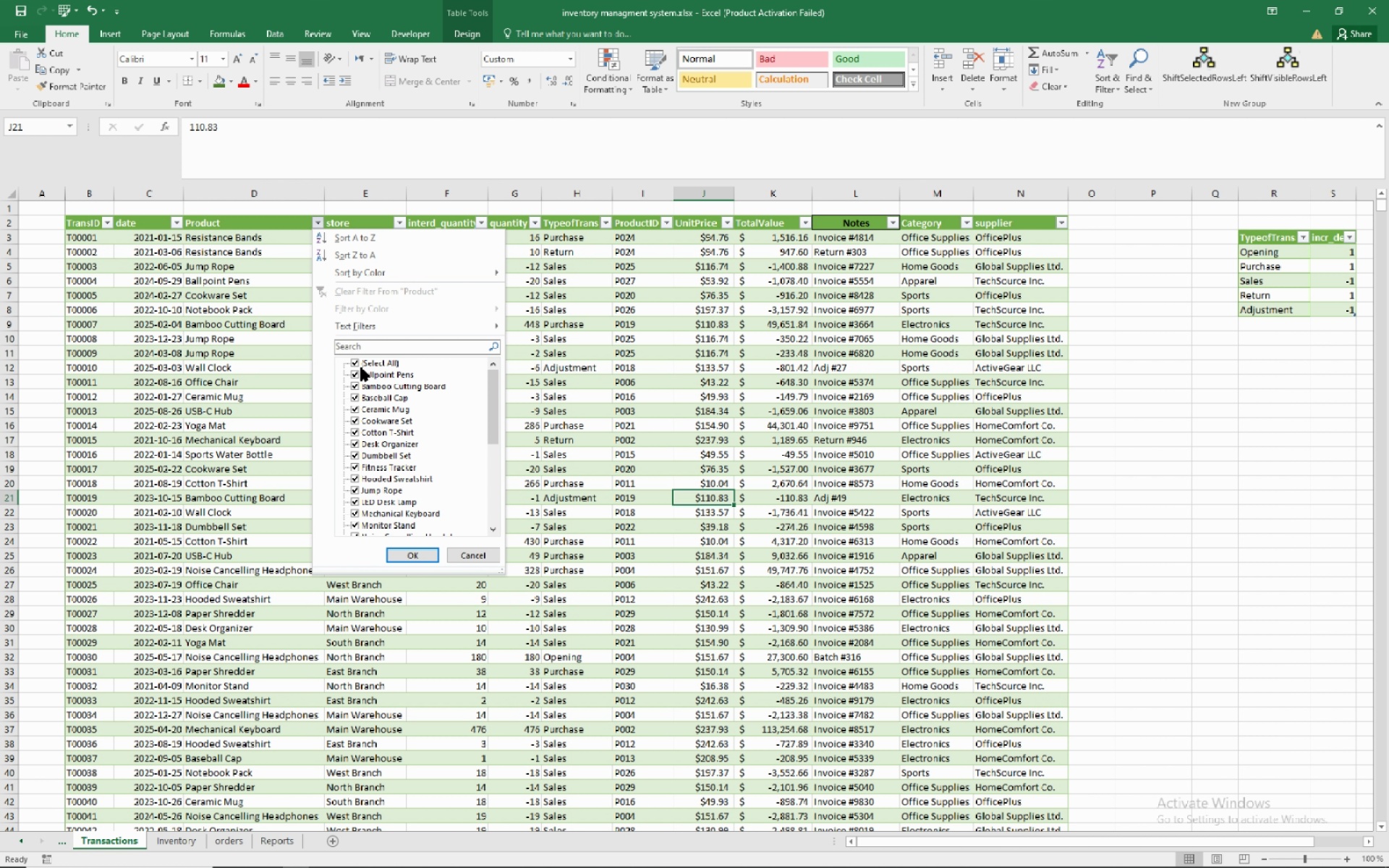 
left_click([361, 365])
 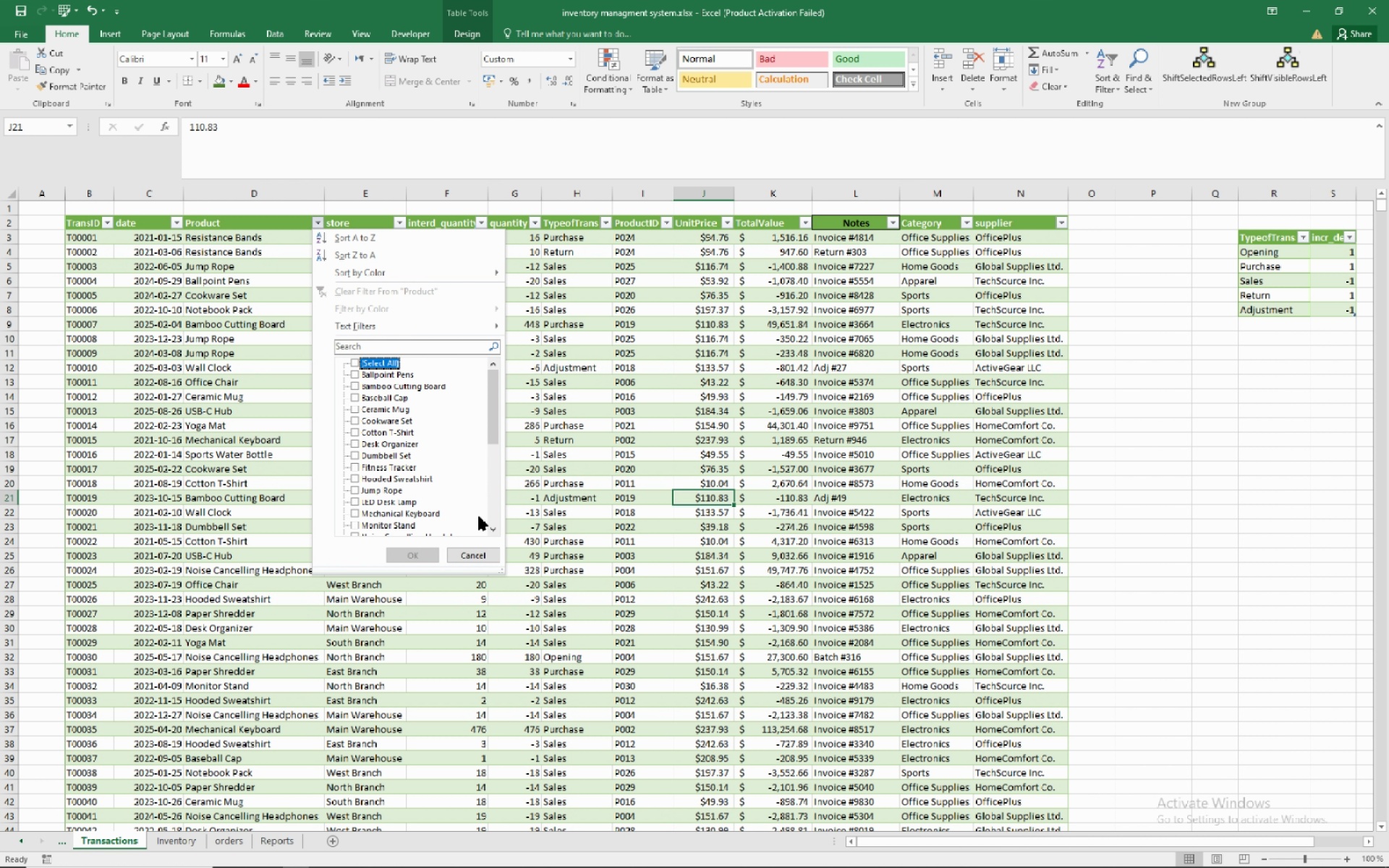 
wait(8.76)
 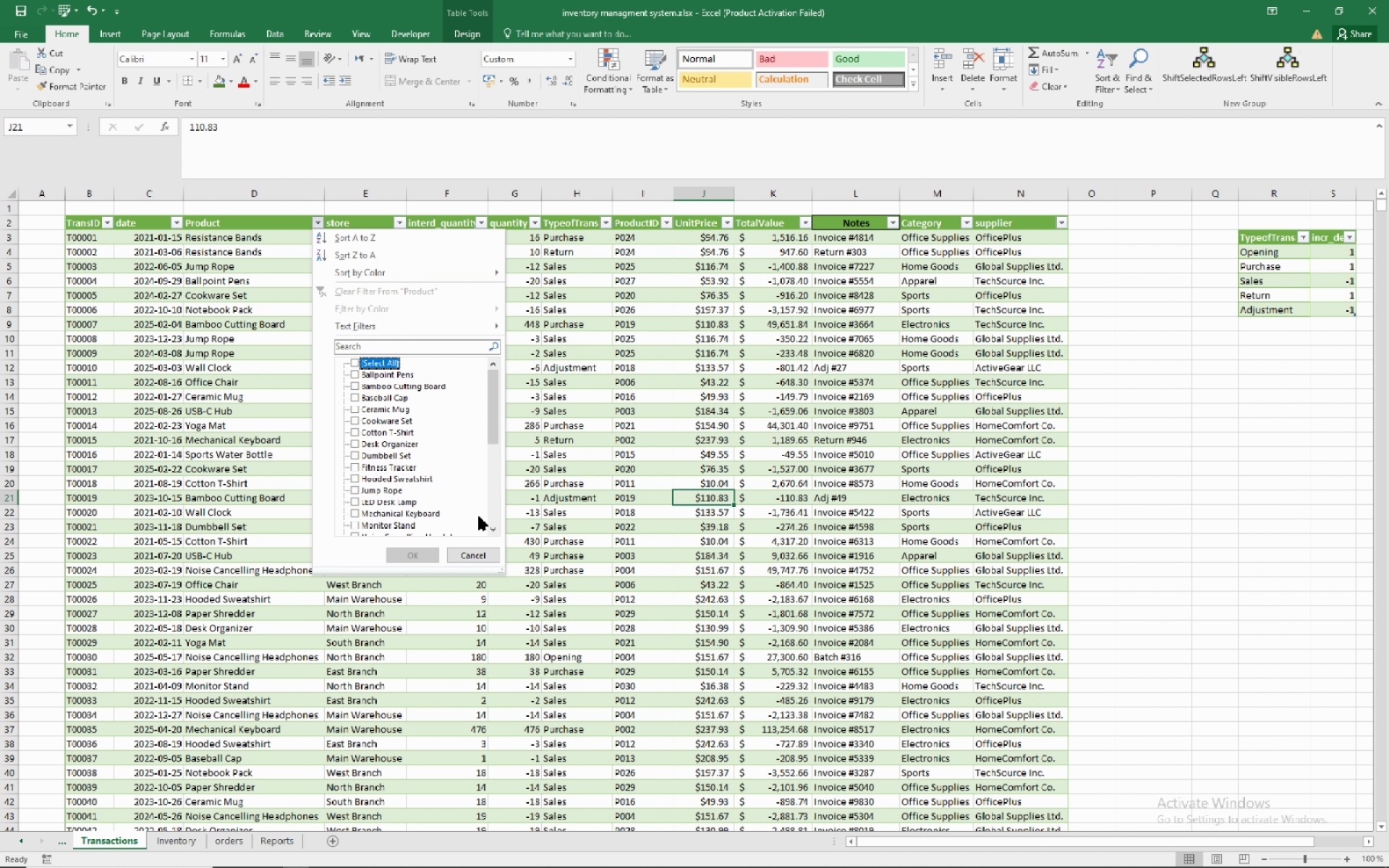 
left_click([466, 553])
 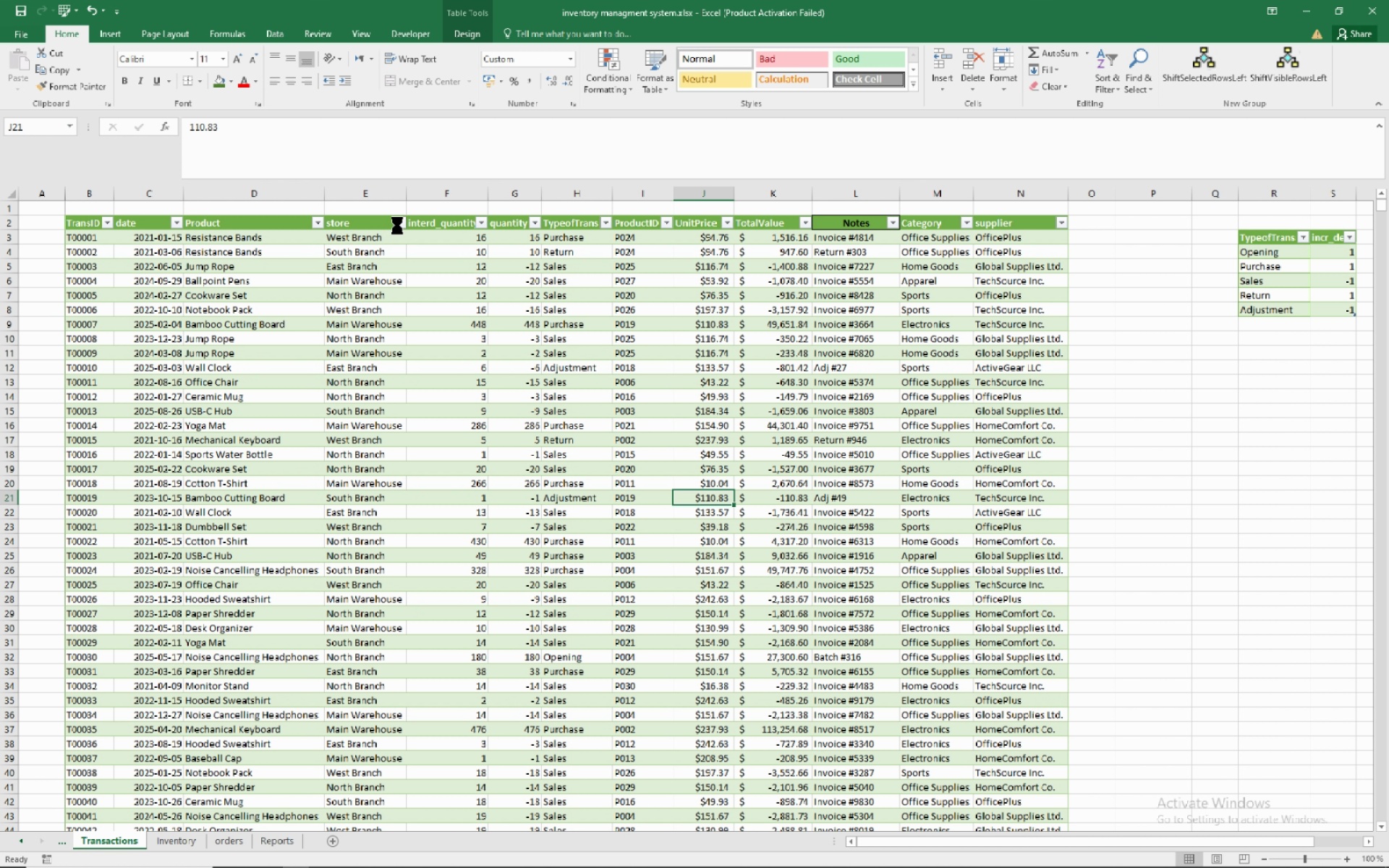 
left_click([397, 226])
 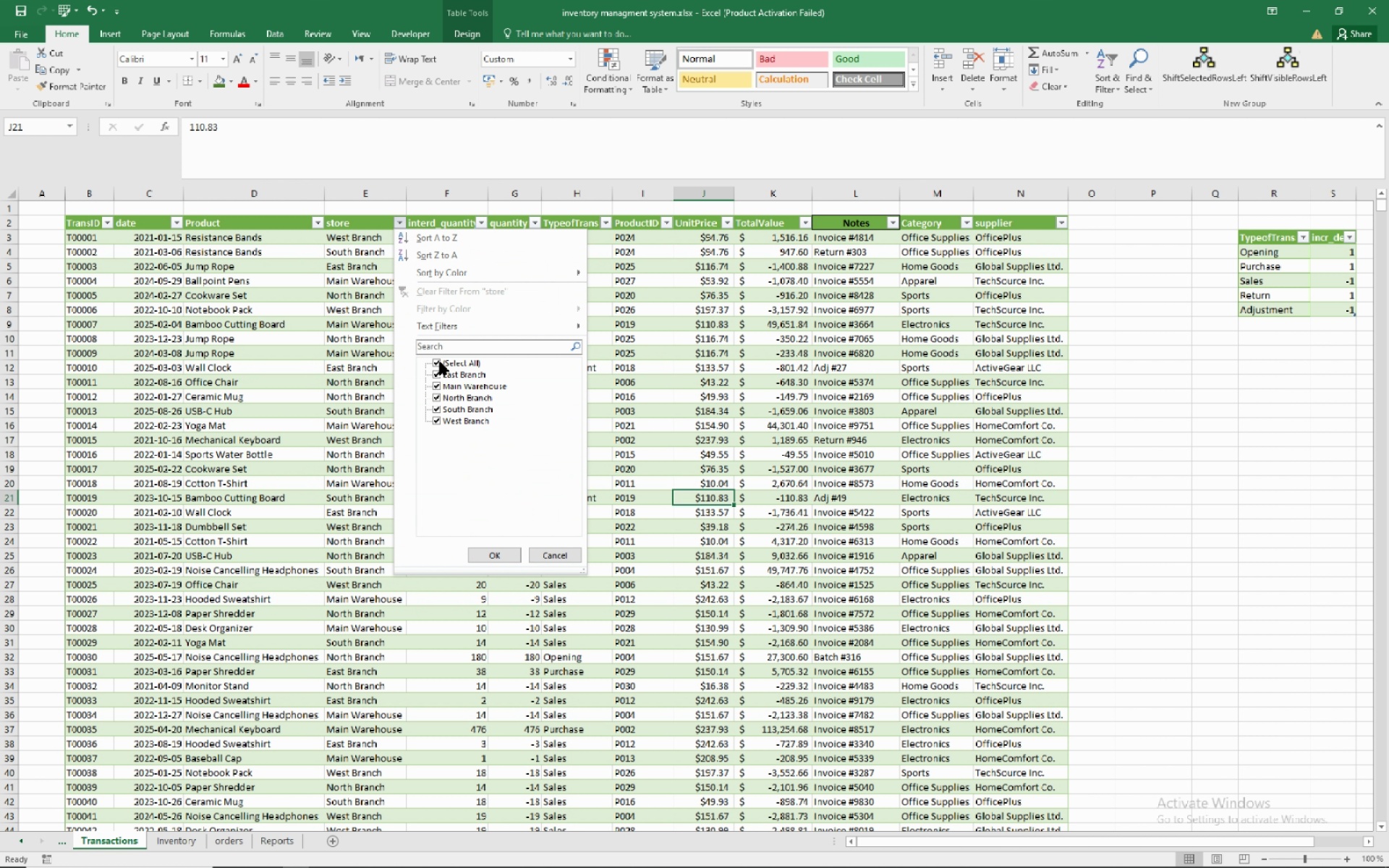 
left_click([439, 362])
 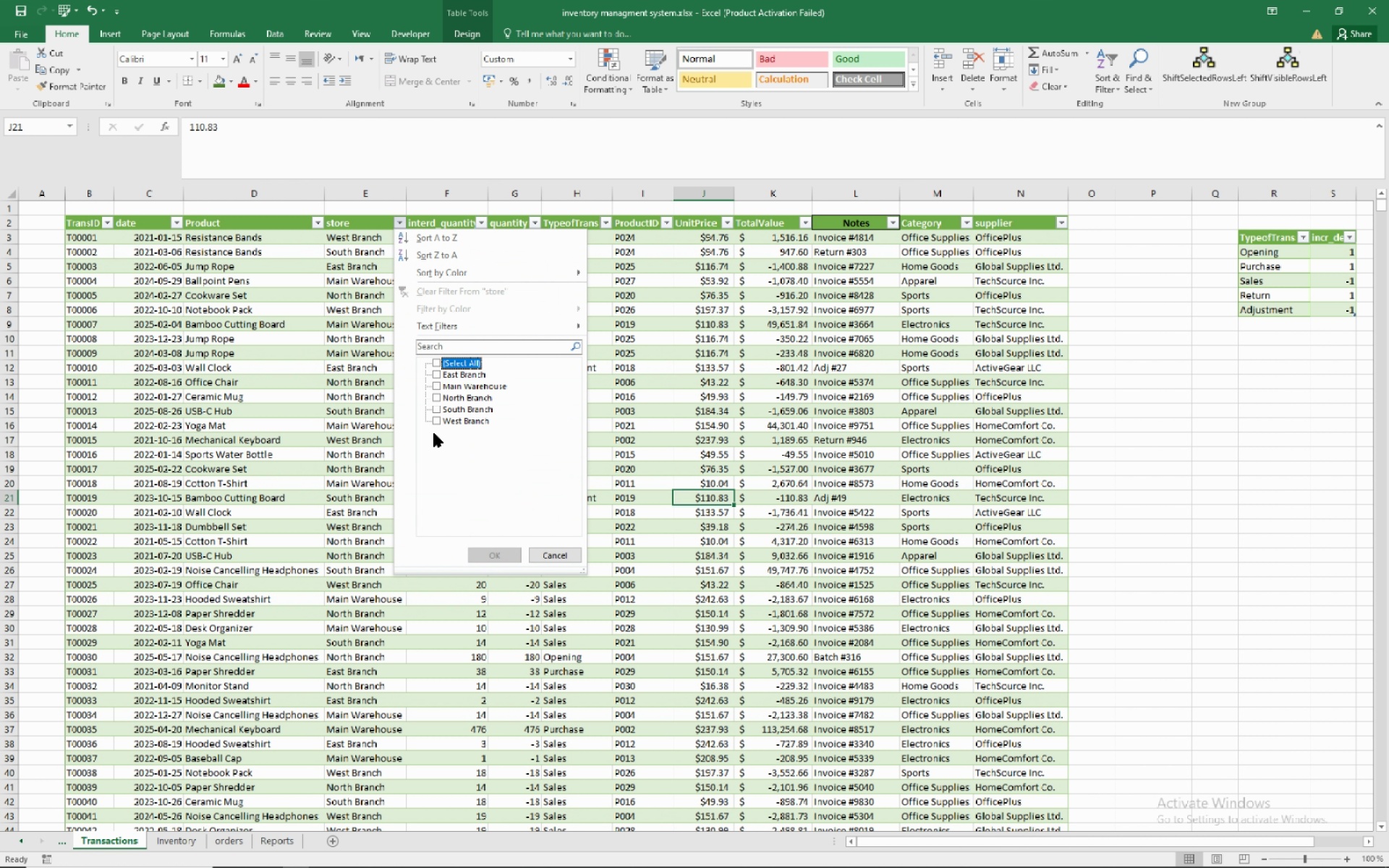 
wait(6.18)
 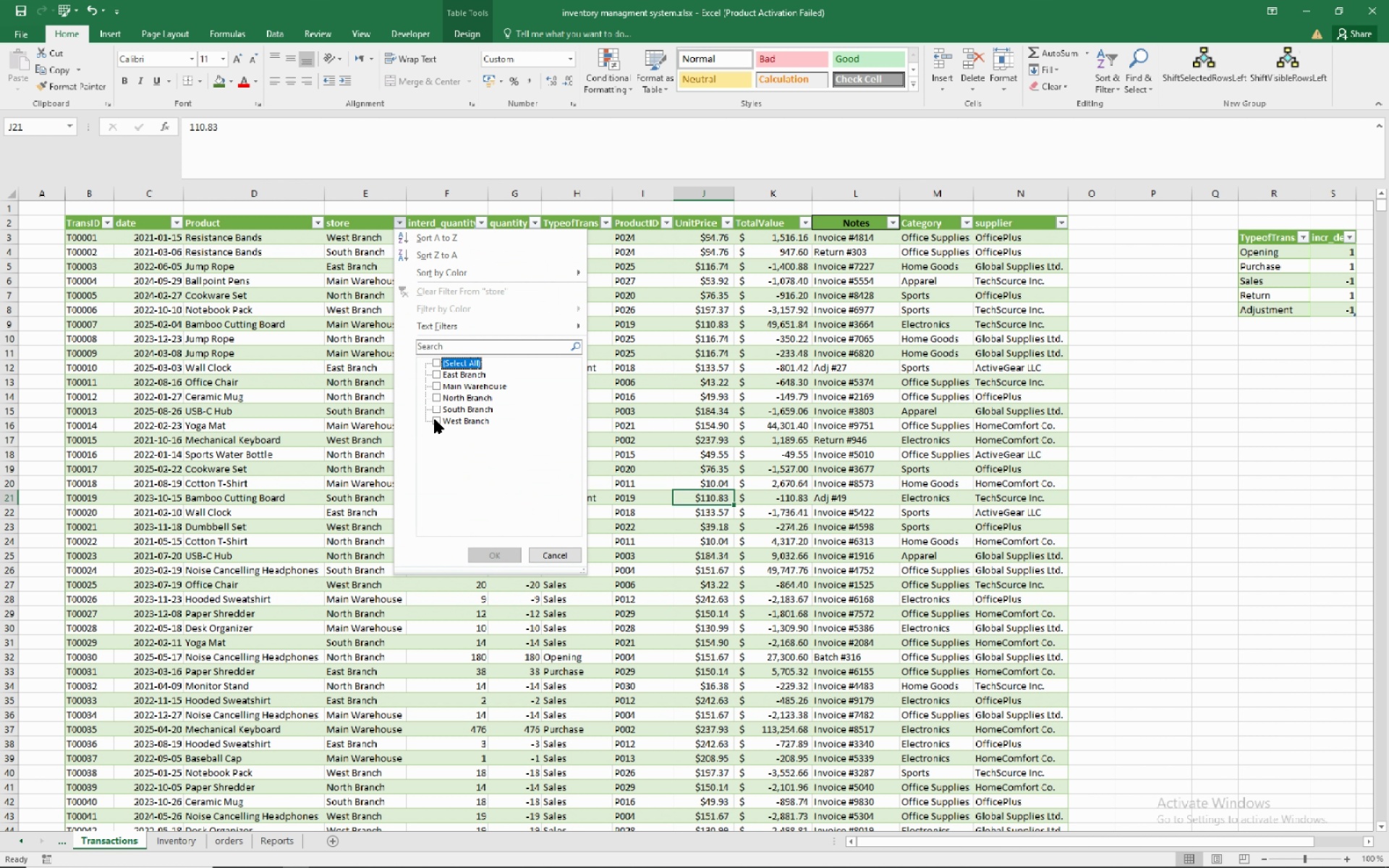 
left_click([436, 363])
 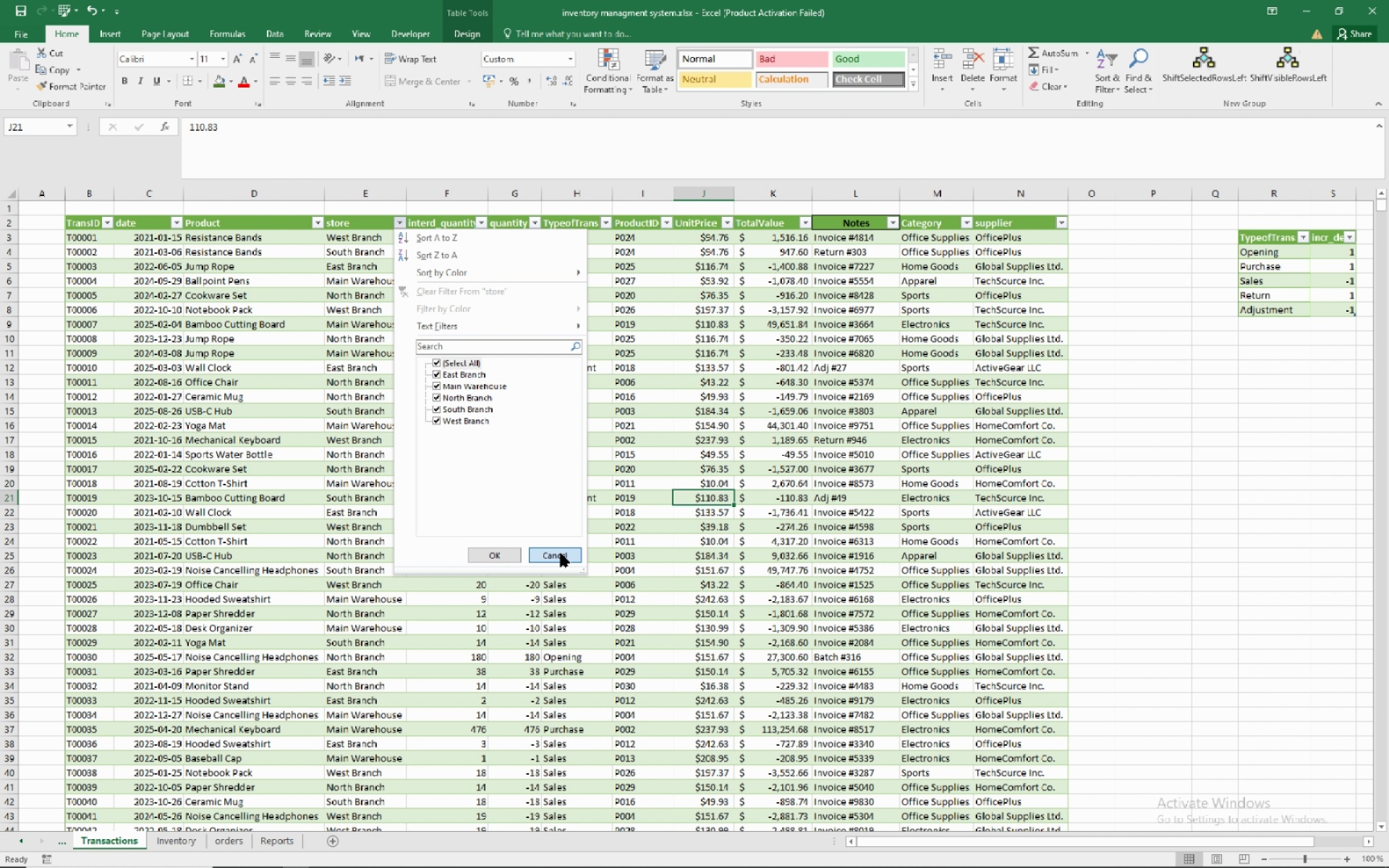 
left_click([561, 553])
 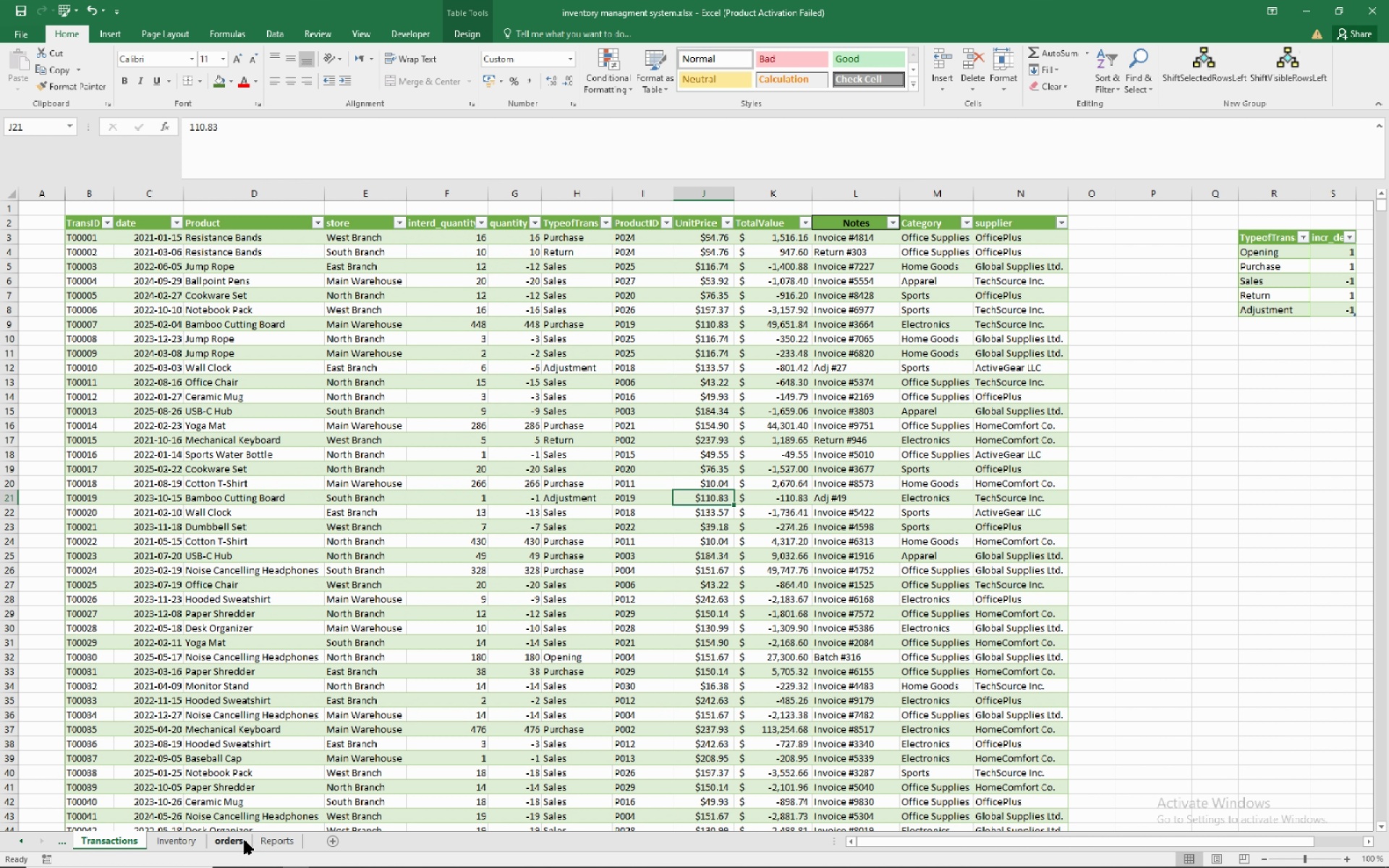 
left_click([244, 841])
 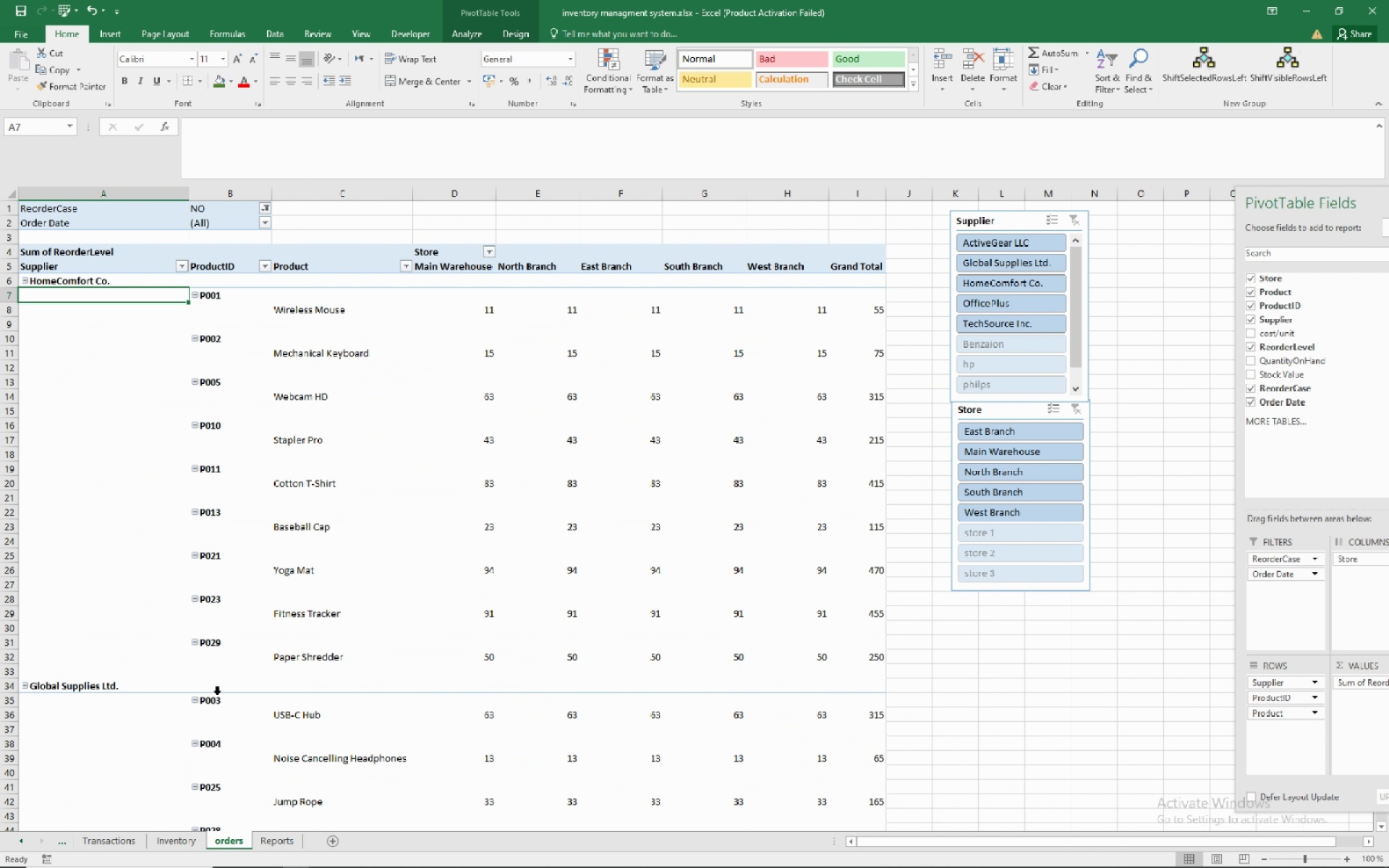 
wait(6.81)
 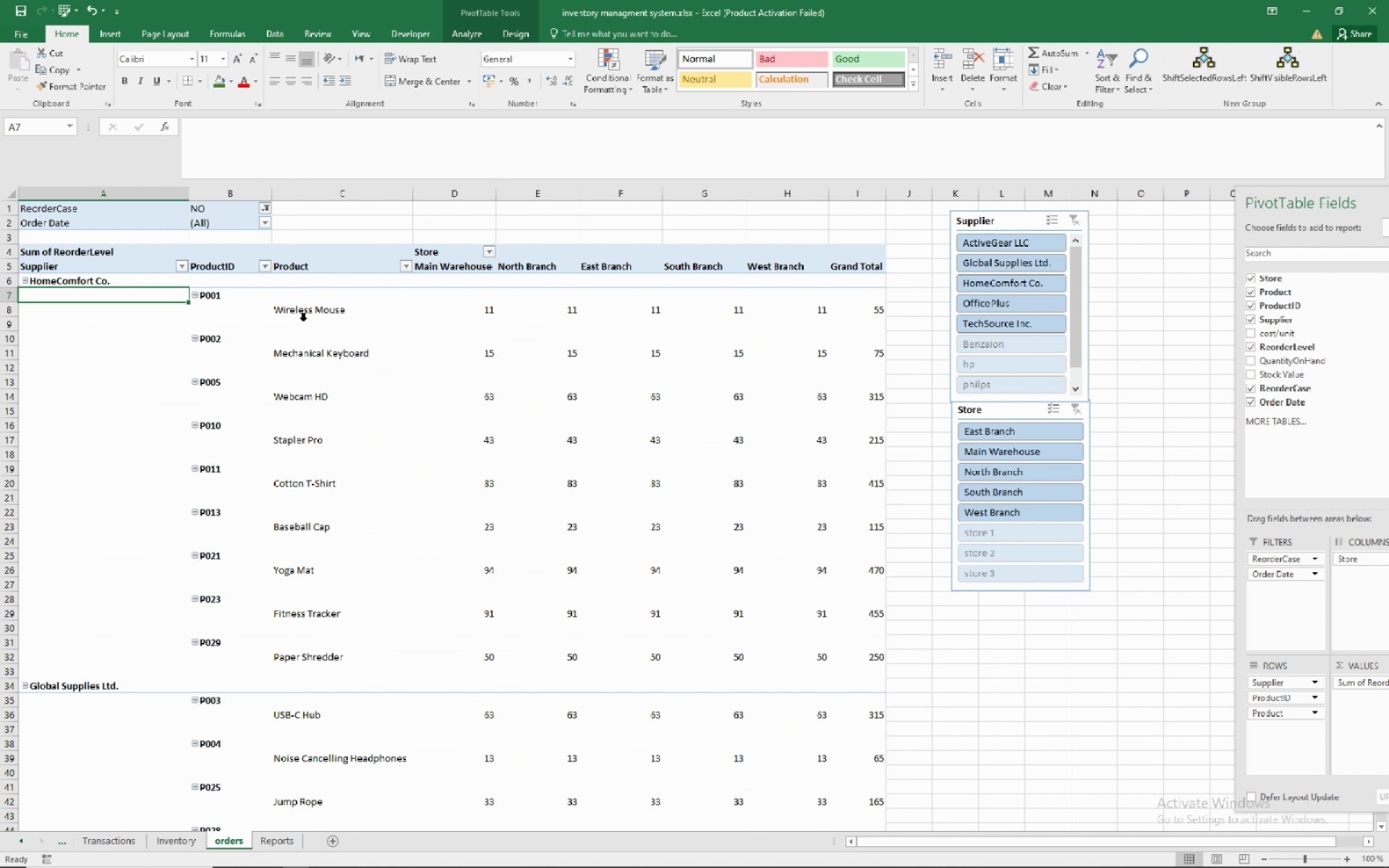 
mouse_move([158, 846])
 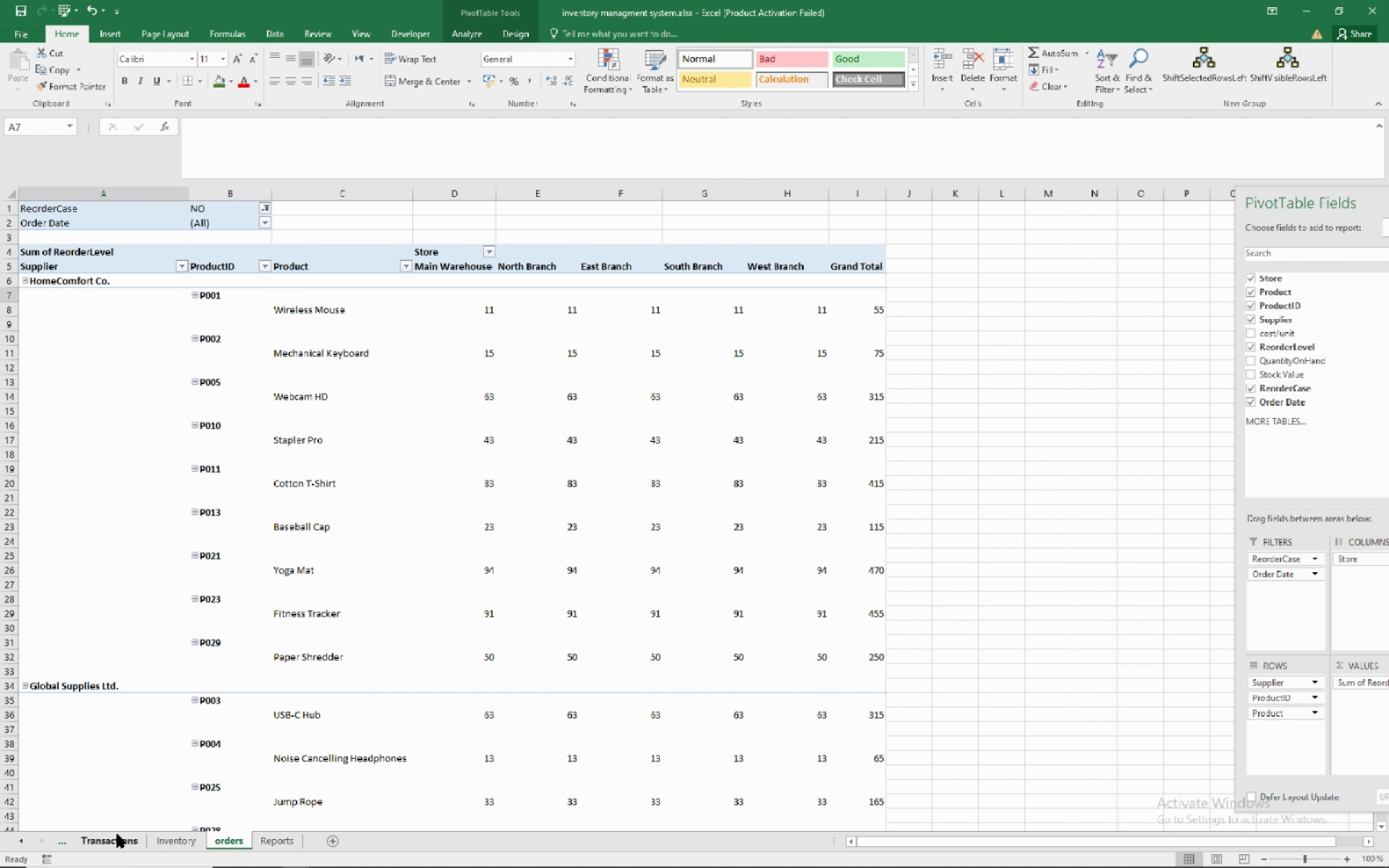 
left_click([117, 834])
 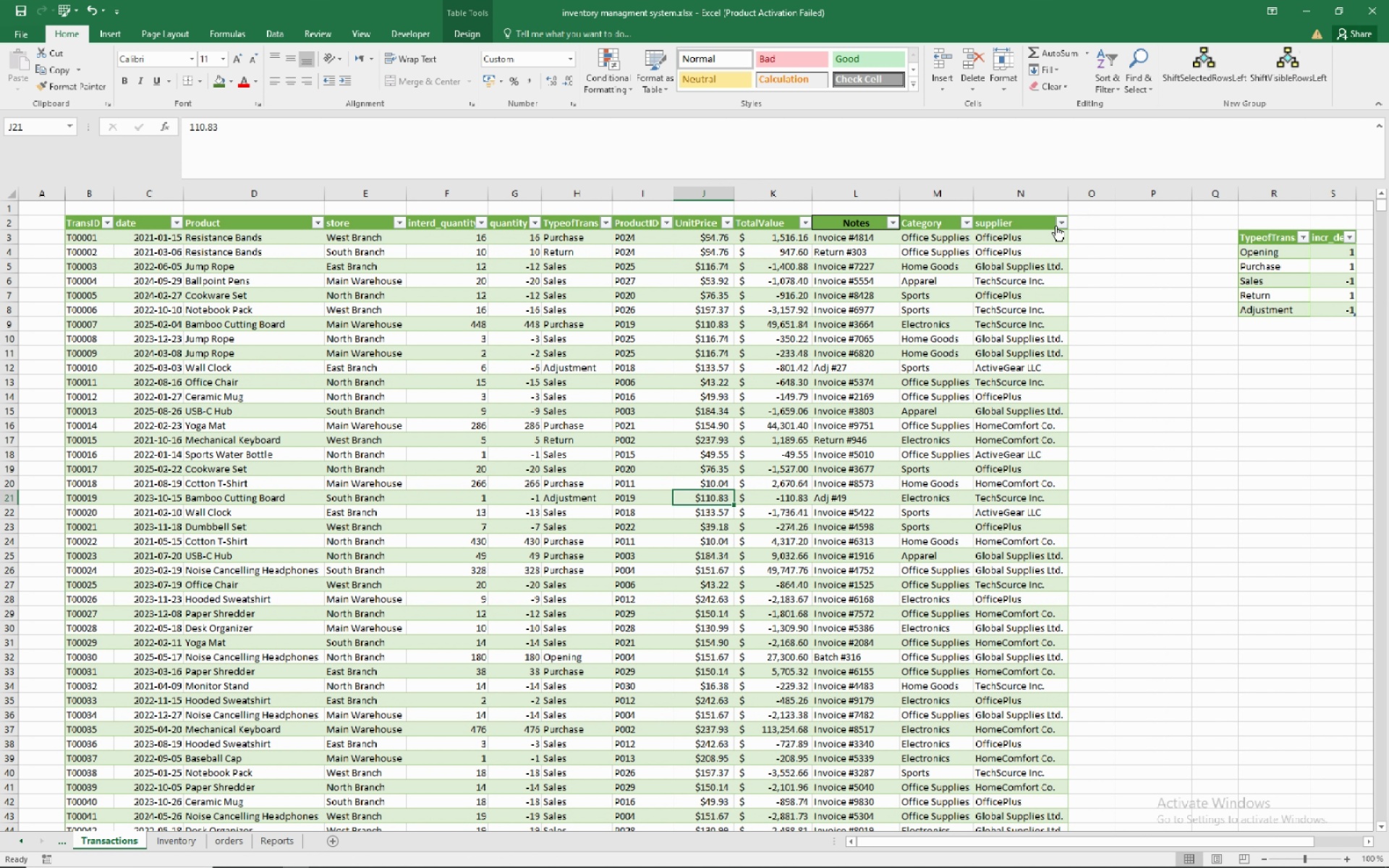 
left_click([1064, 222])
 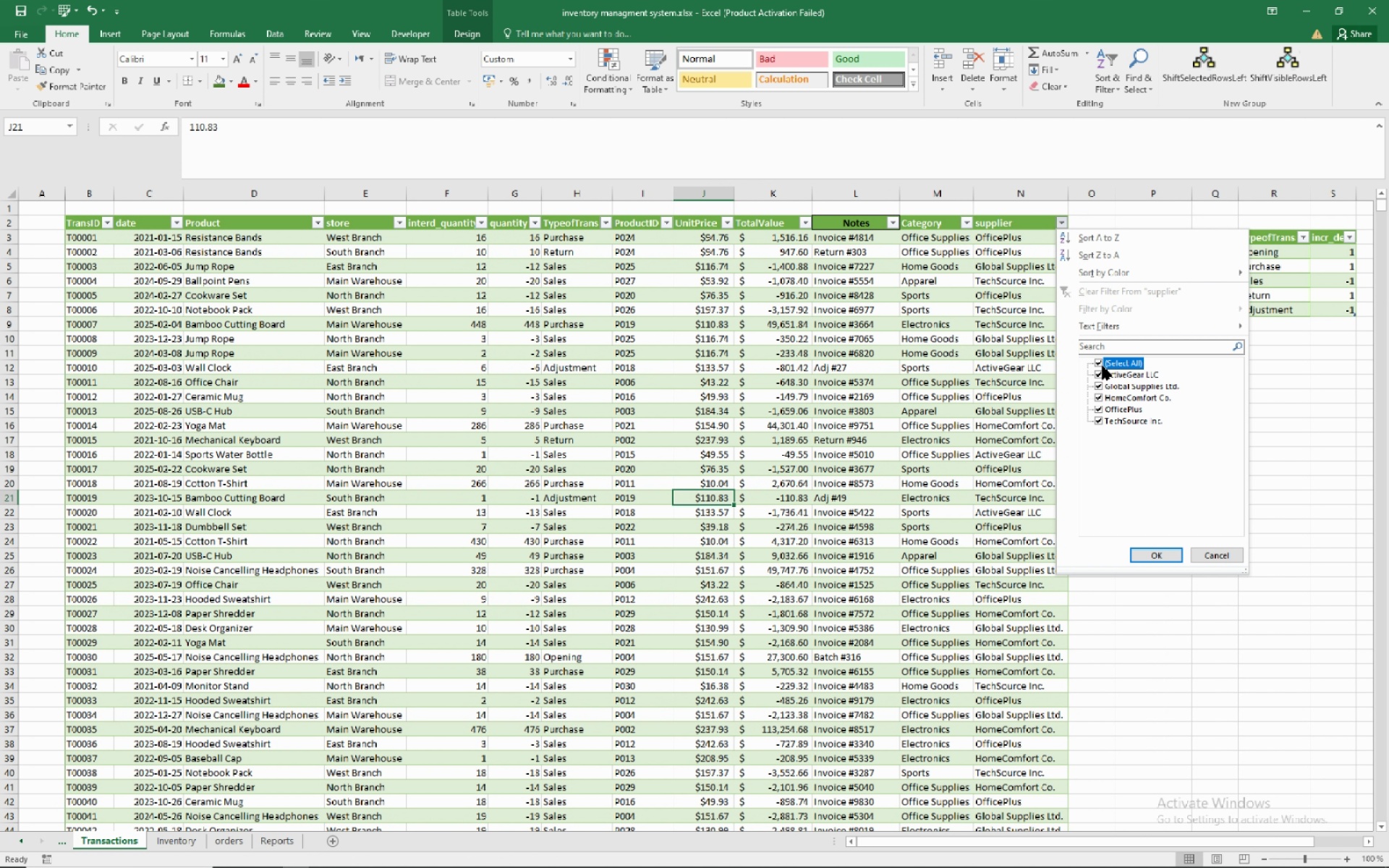 
left_click([1103, 366])
 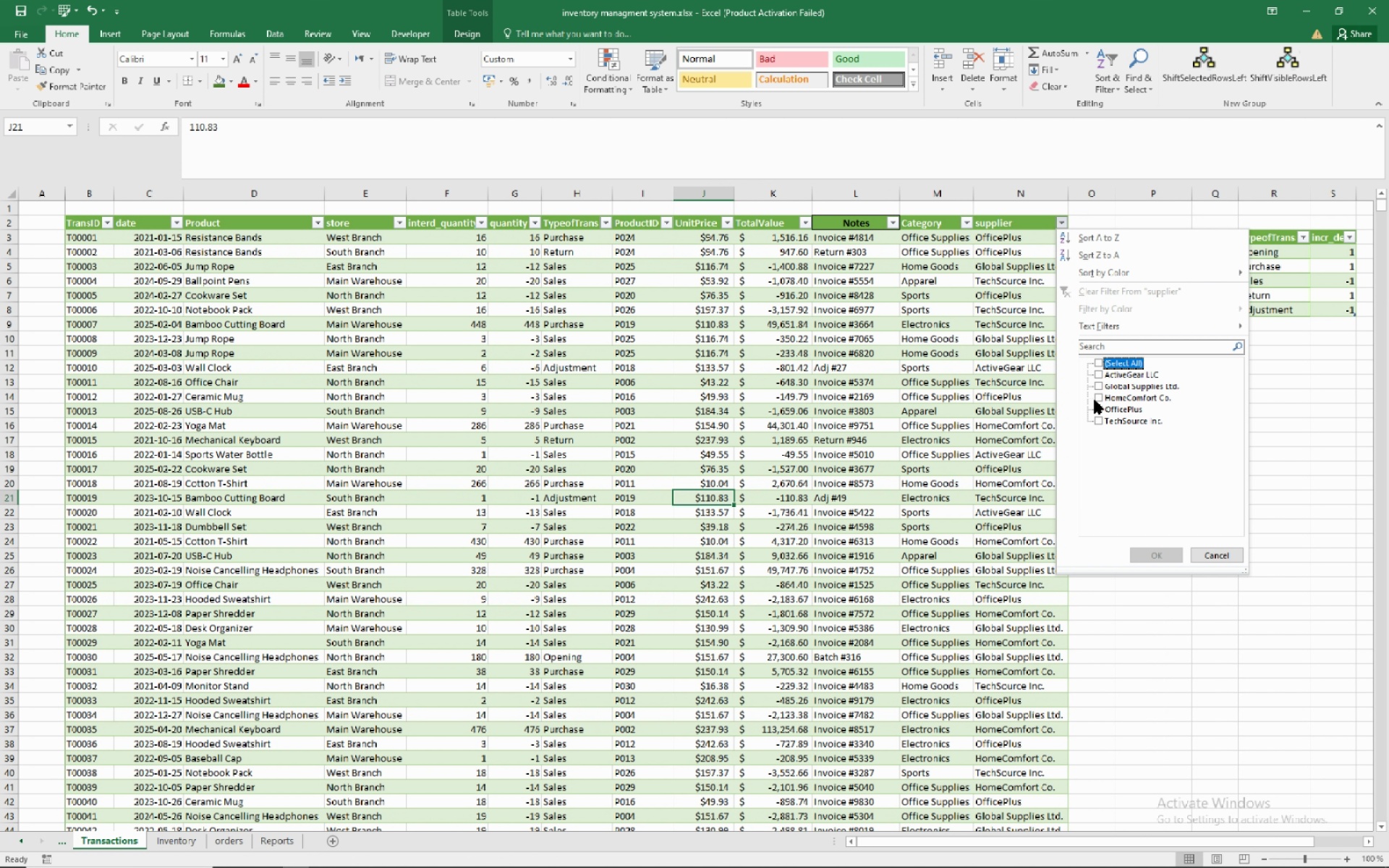 
left_click_drag(start_coordinate=[1095, 399], to_coordinate=[1100, 396])
 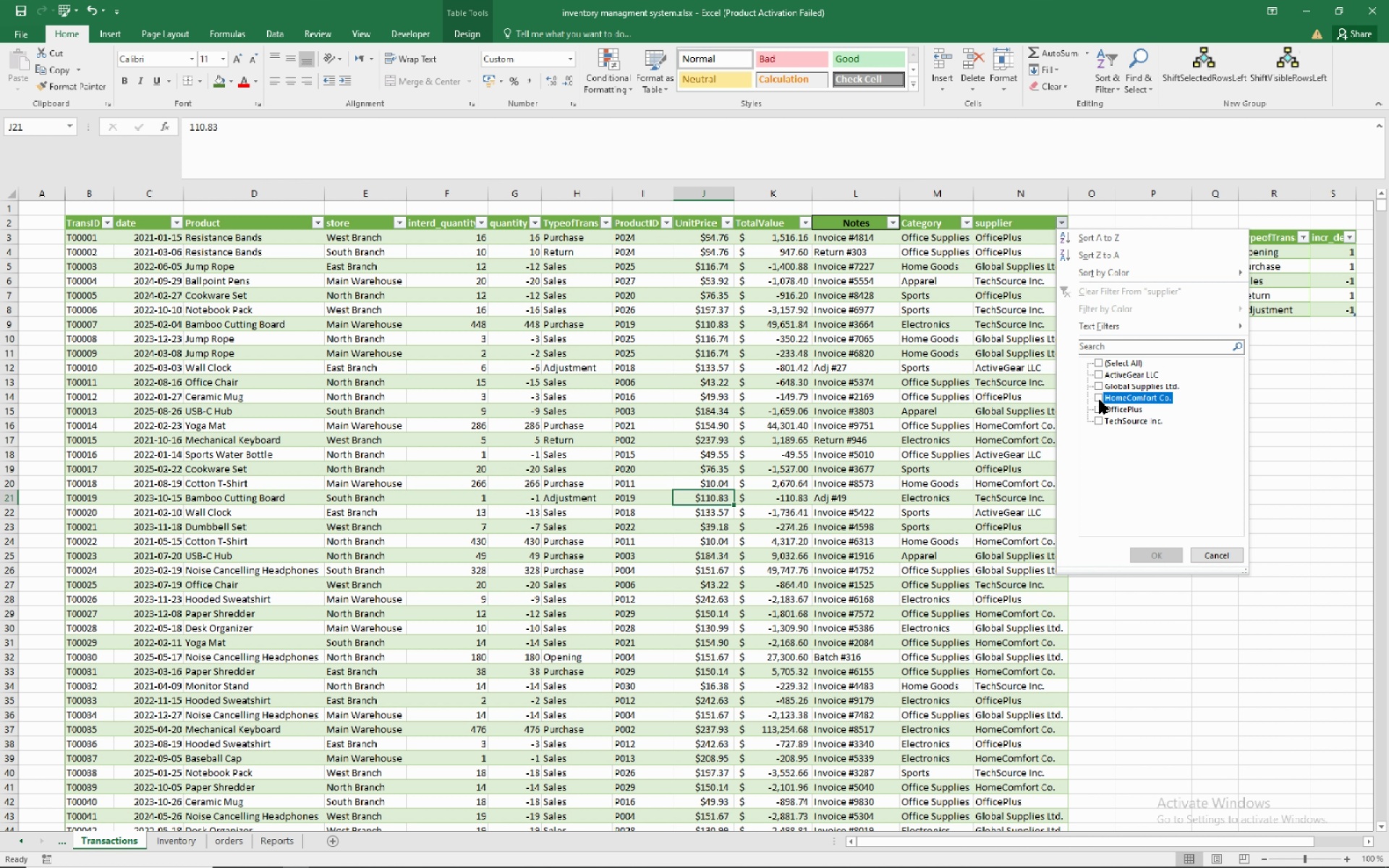 
left_click([1100, 400])
 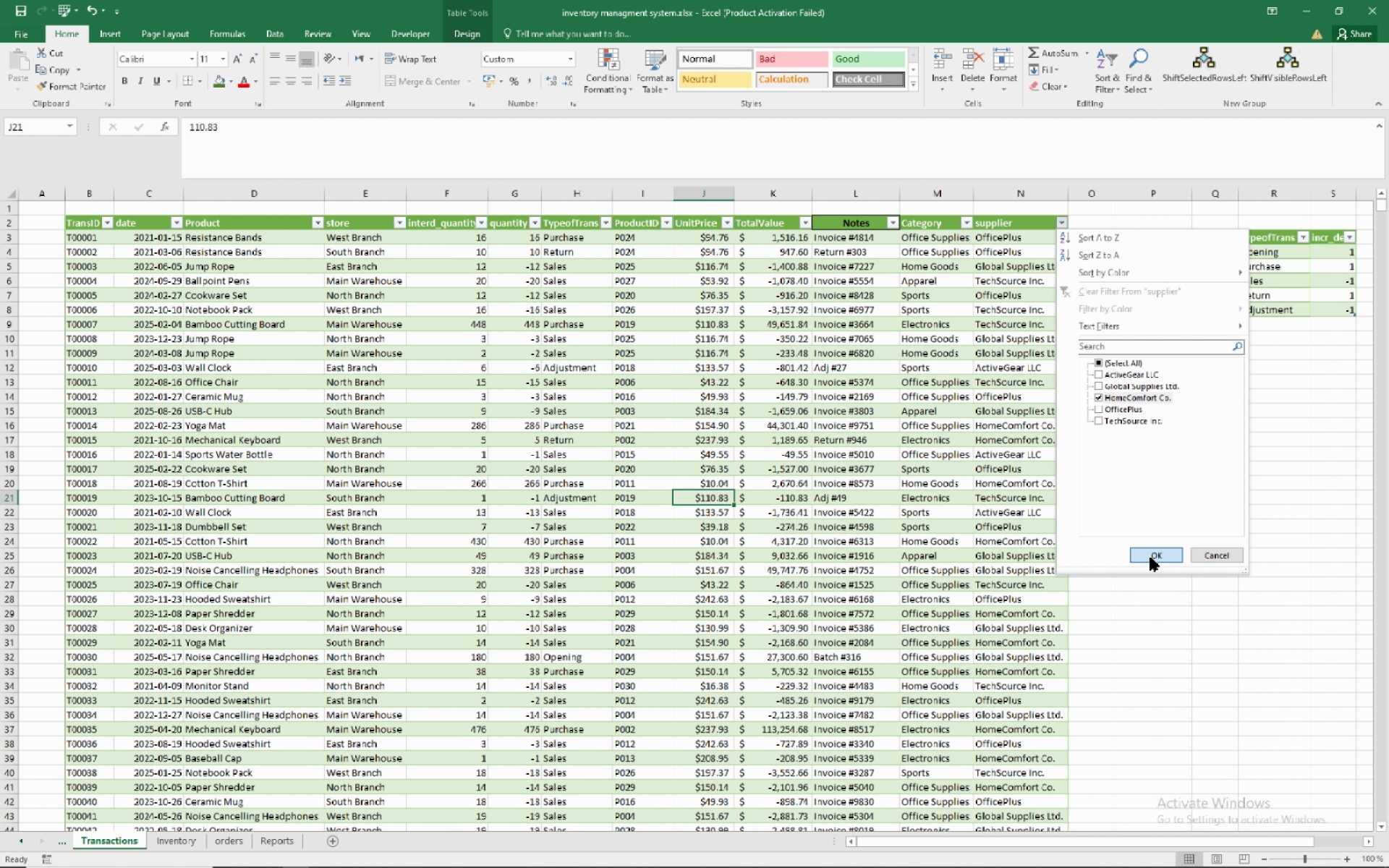 
left_click([1150, 557])
 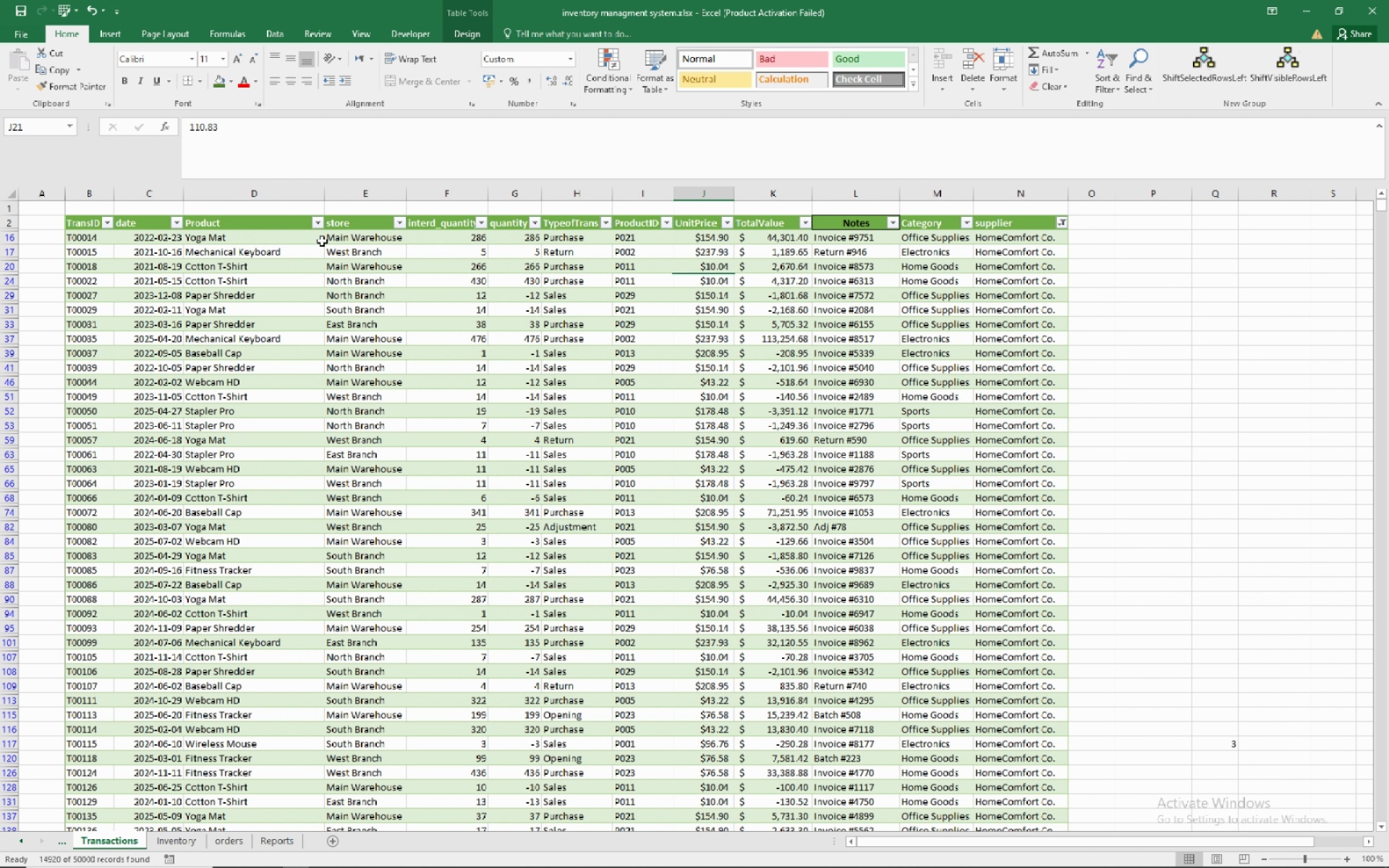 
wait(6.1)
 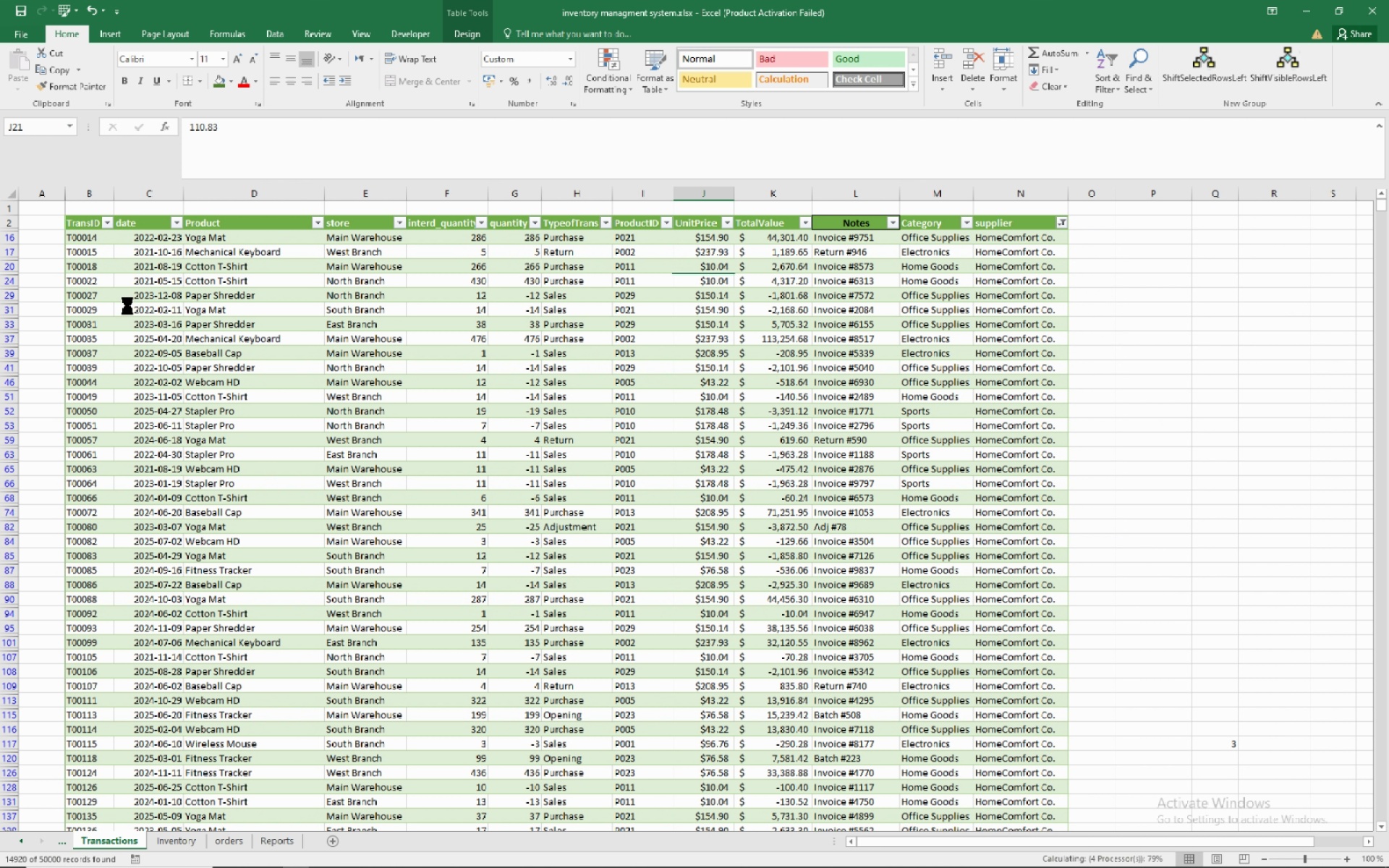 
left_click([319, 222])
 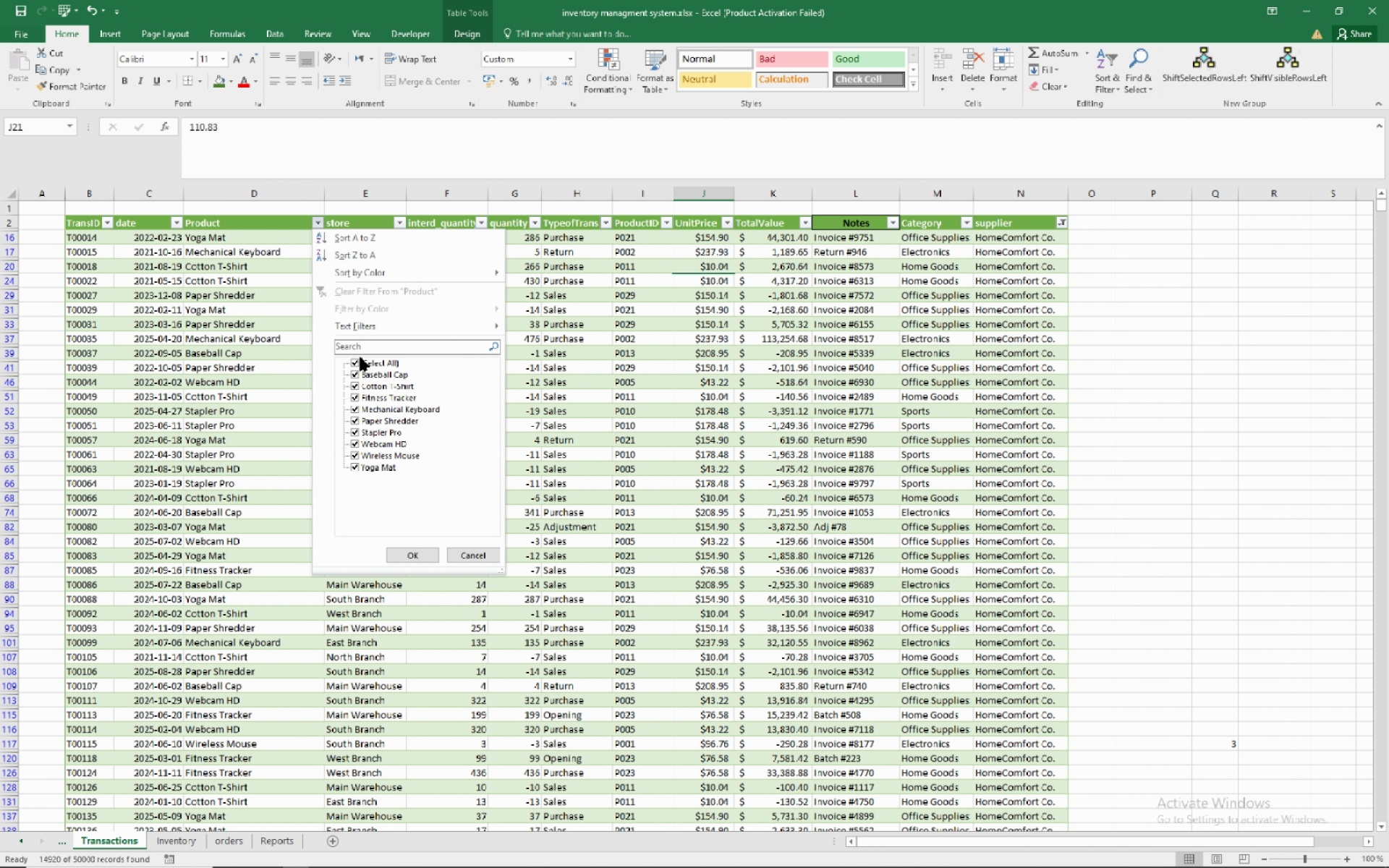 
left_click([360, 357])
 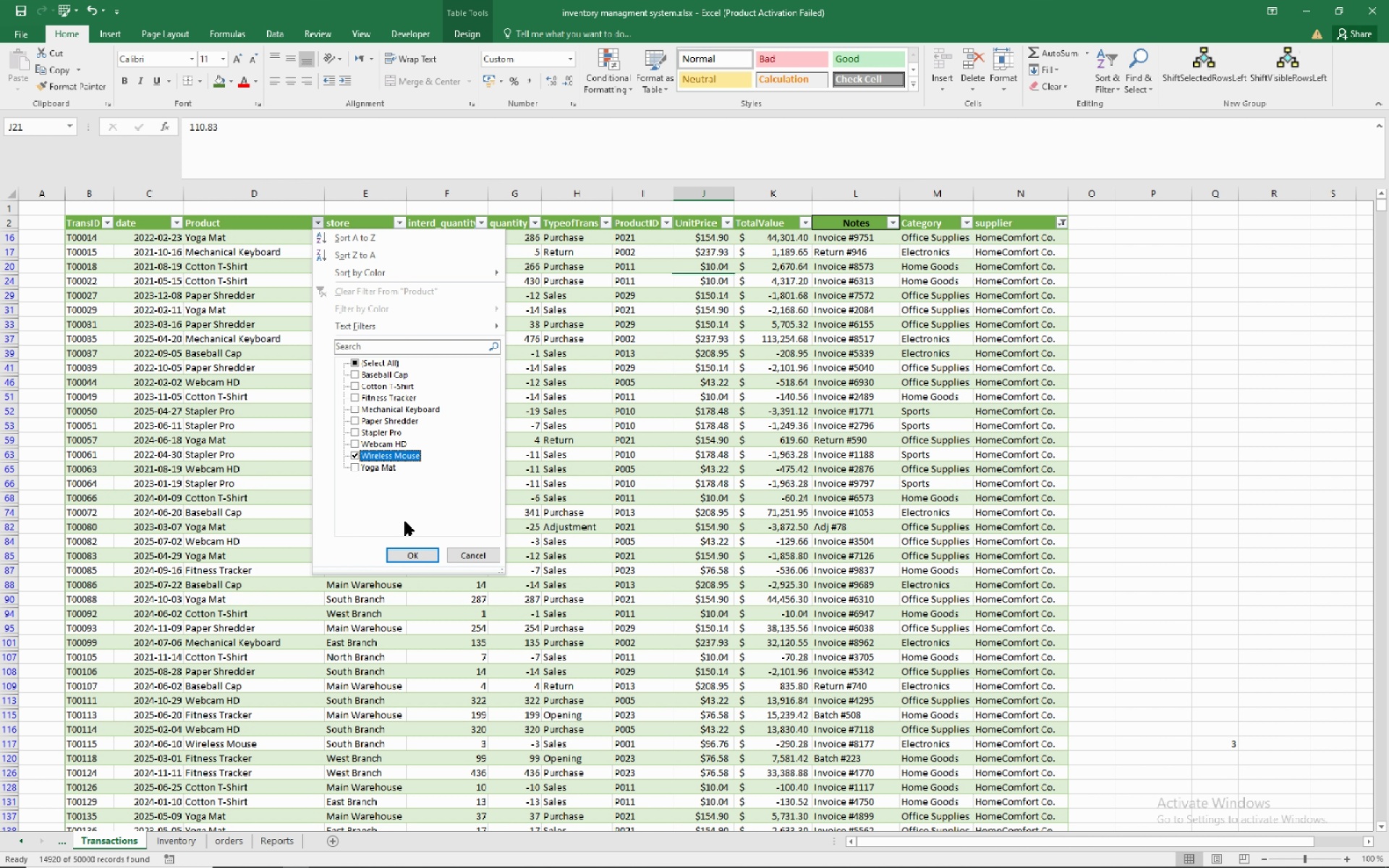 
left_click([400, 557])
 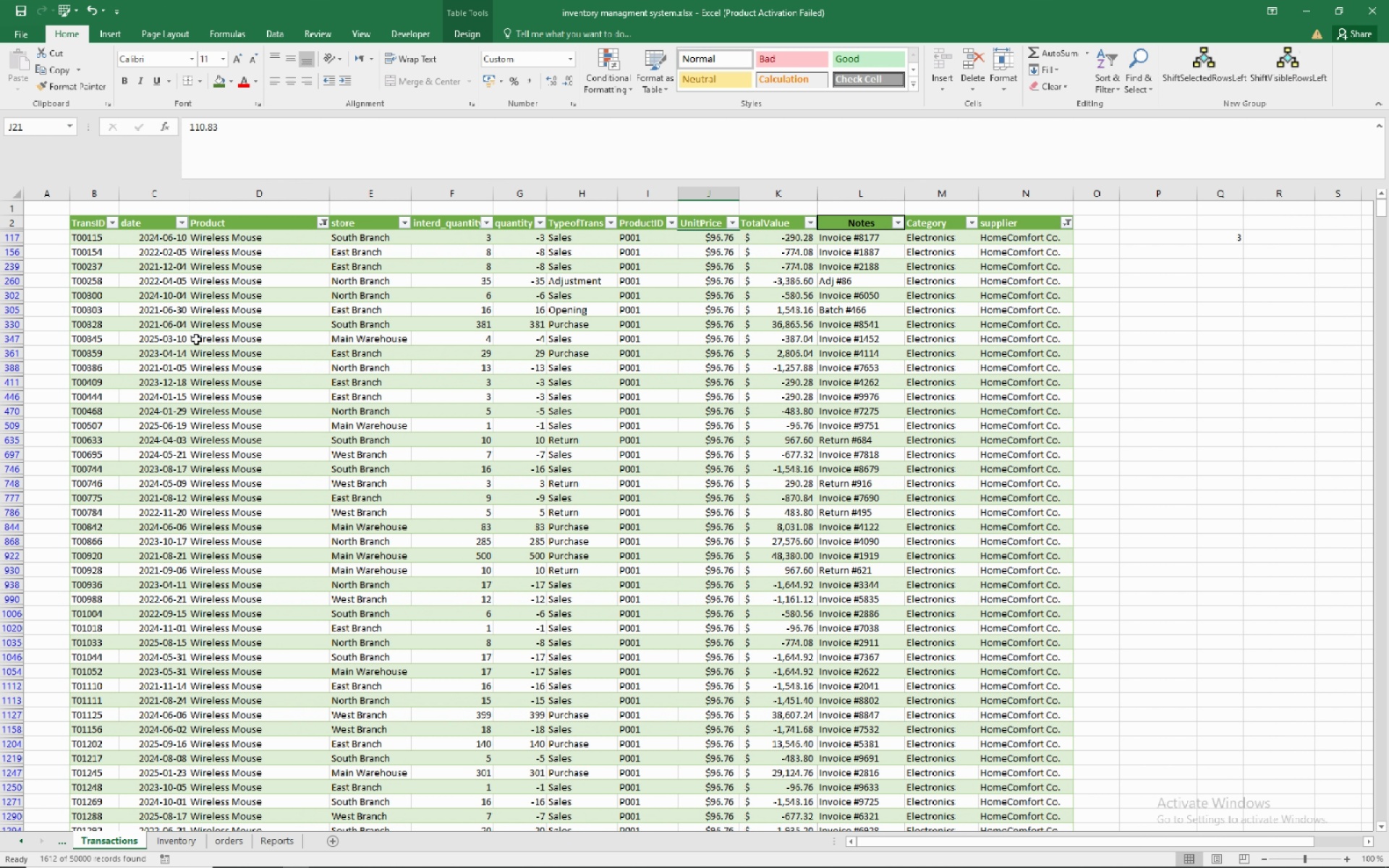 
wait(11.98)
 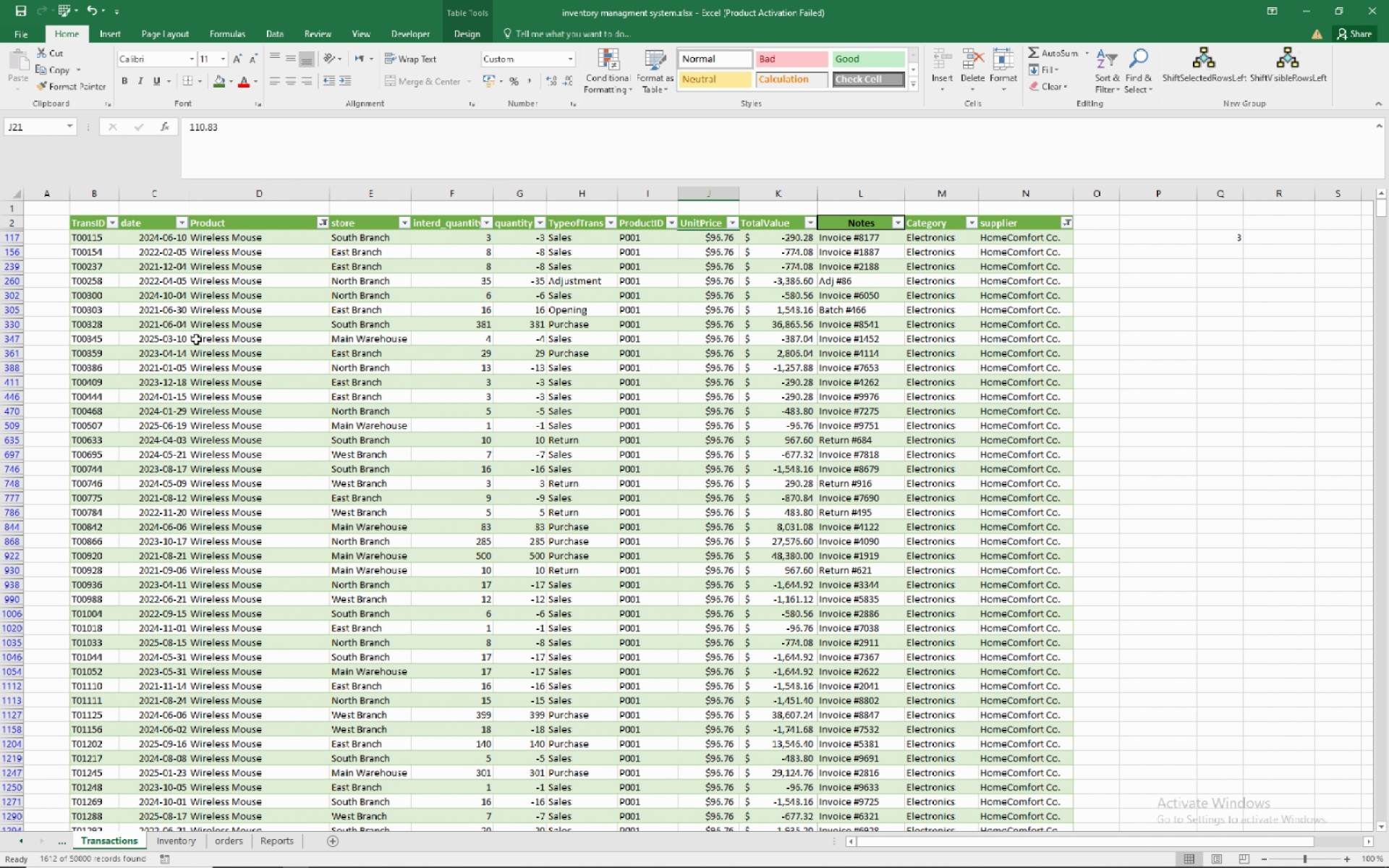 
scroll: coordinate [273, 346], scroll_direction: down, amount: 9.0
 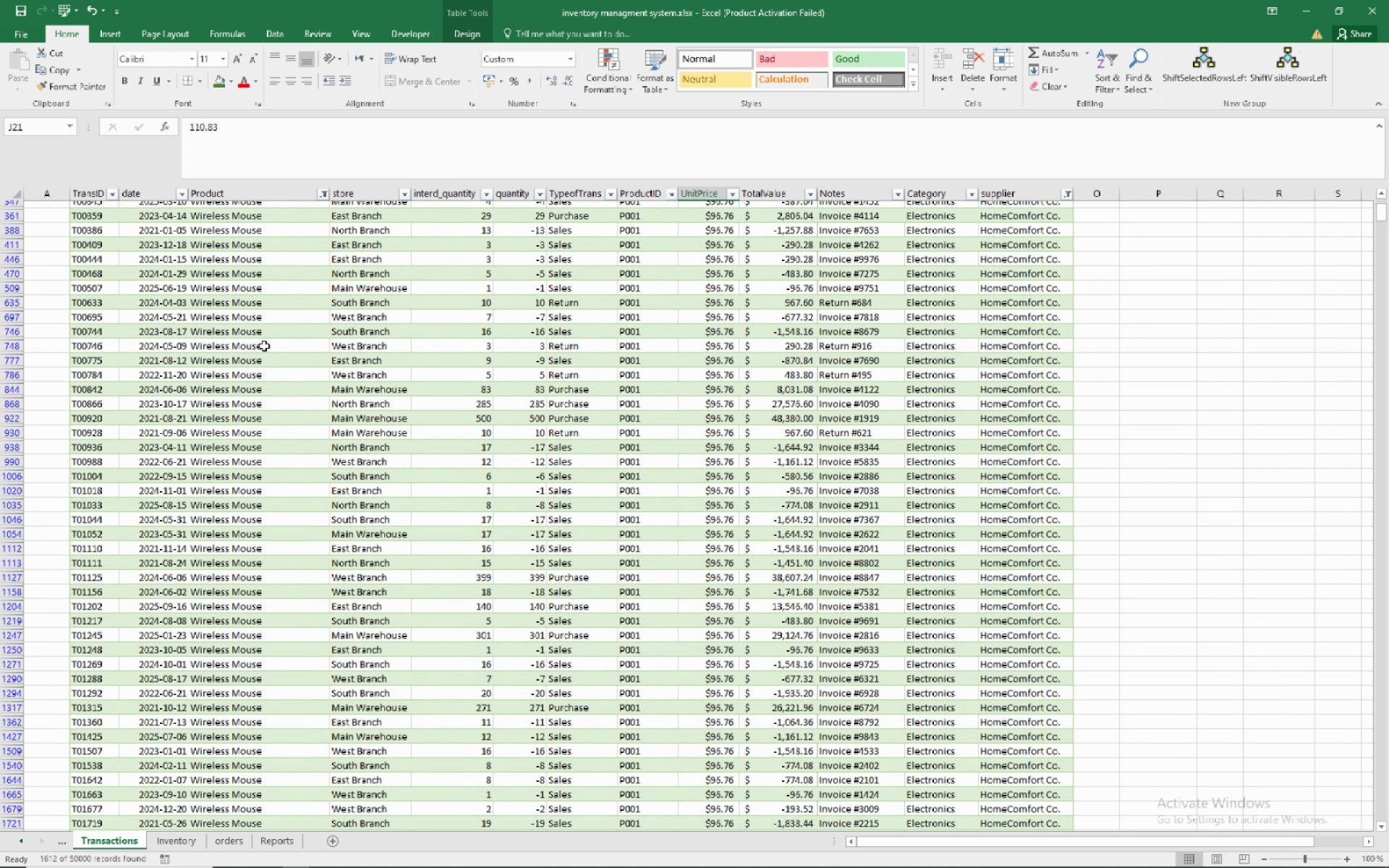 
scroll: coordinate [255, 345], scroll_direction: up, amount: 15.0
 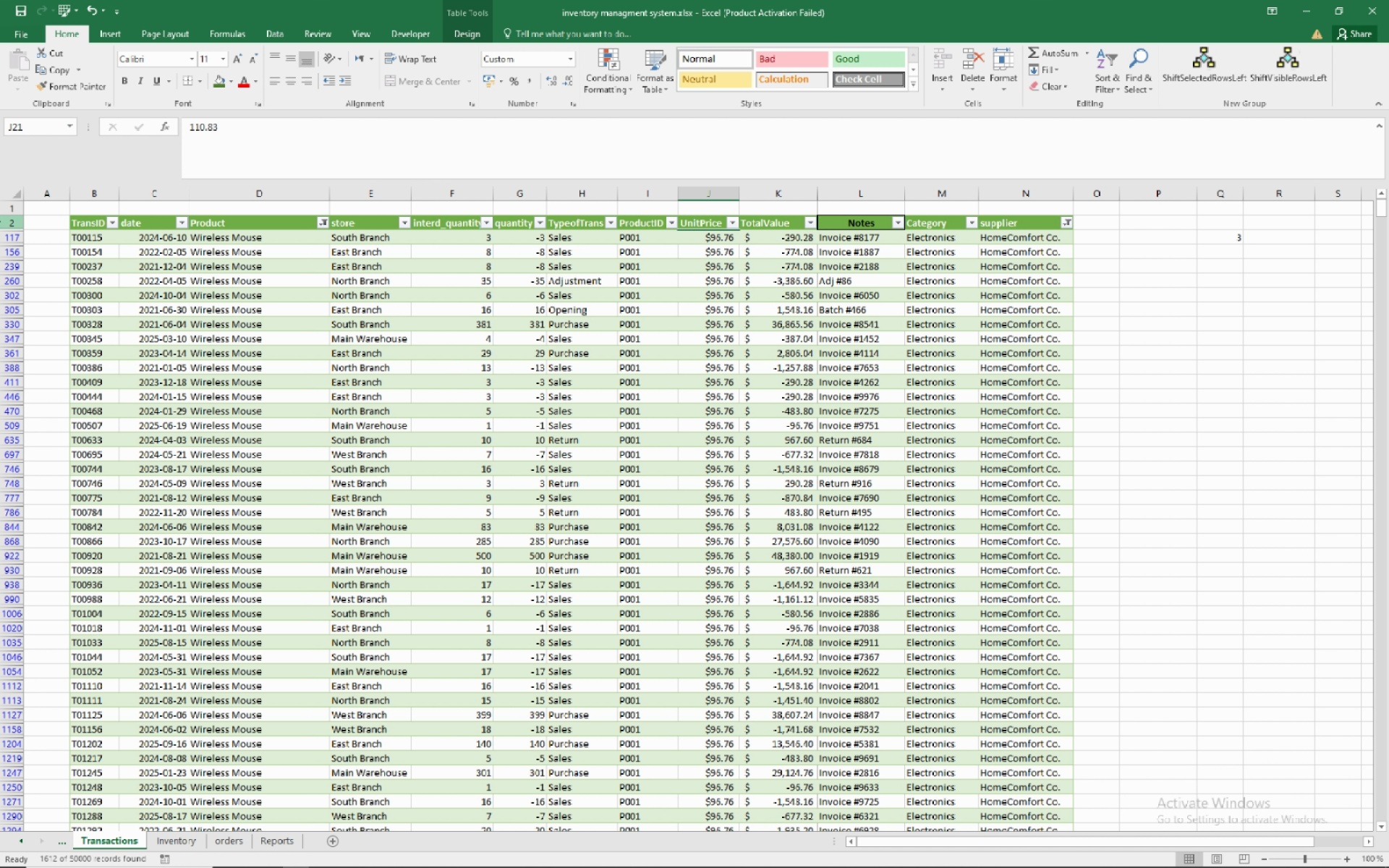 
wait(6.93)
 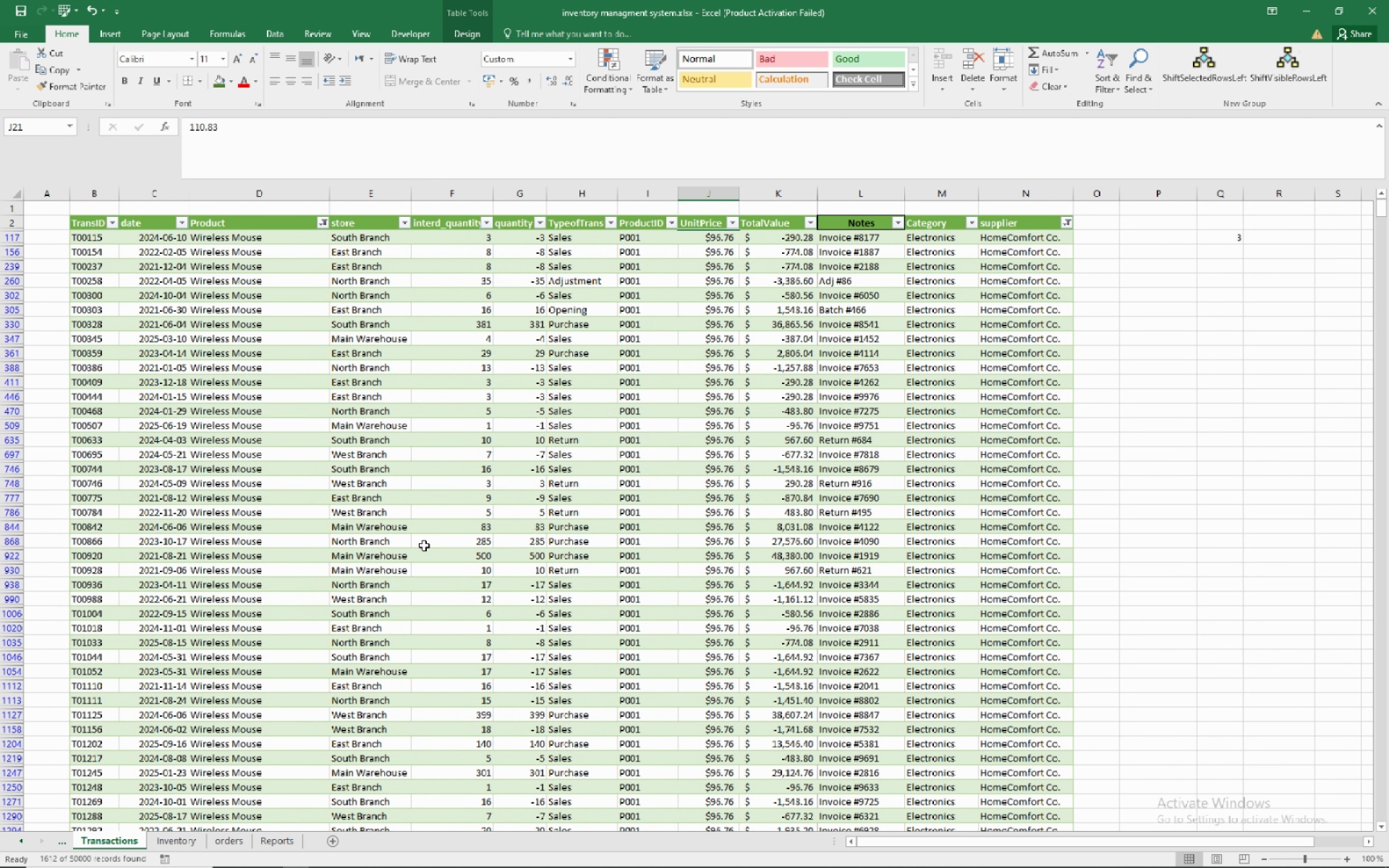 
scroll: coordinate [371, 414], scroll_direction: down, amount: 35.0
 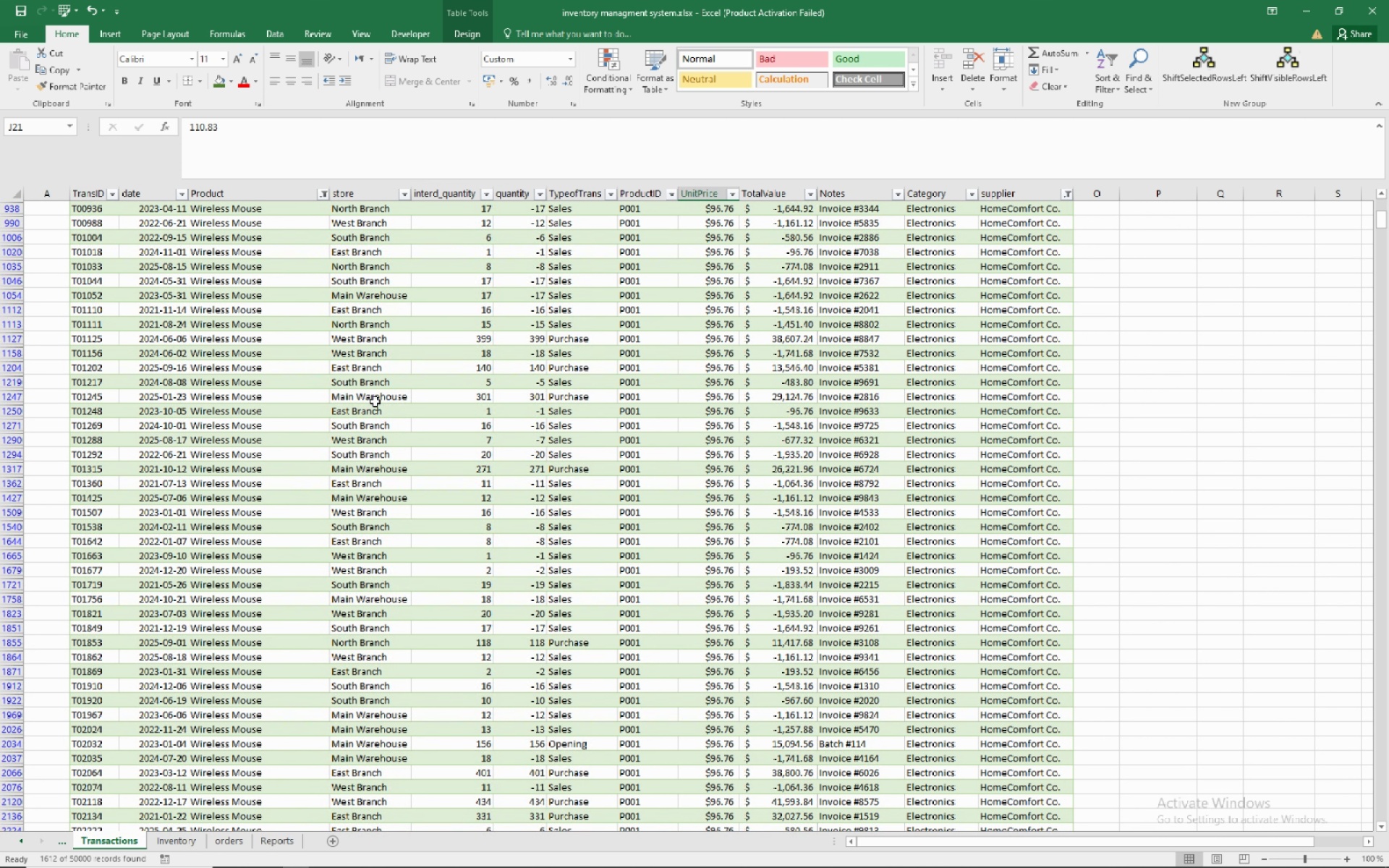 
scroll: coordinate [375, 396], scroll_direction: up, amount: 18.0
 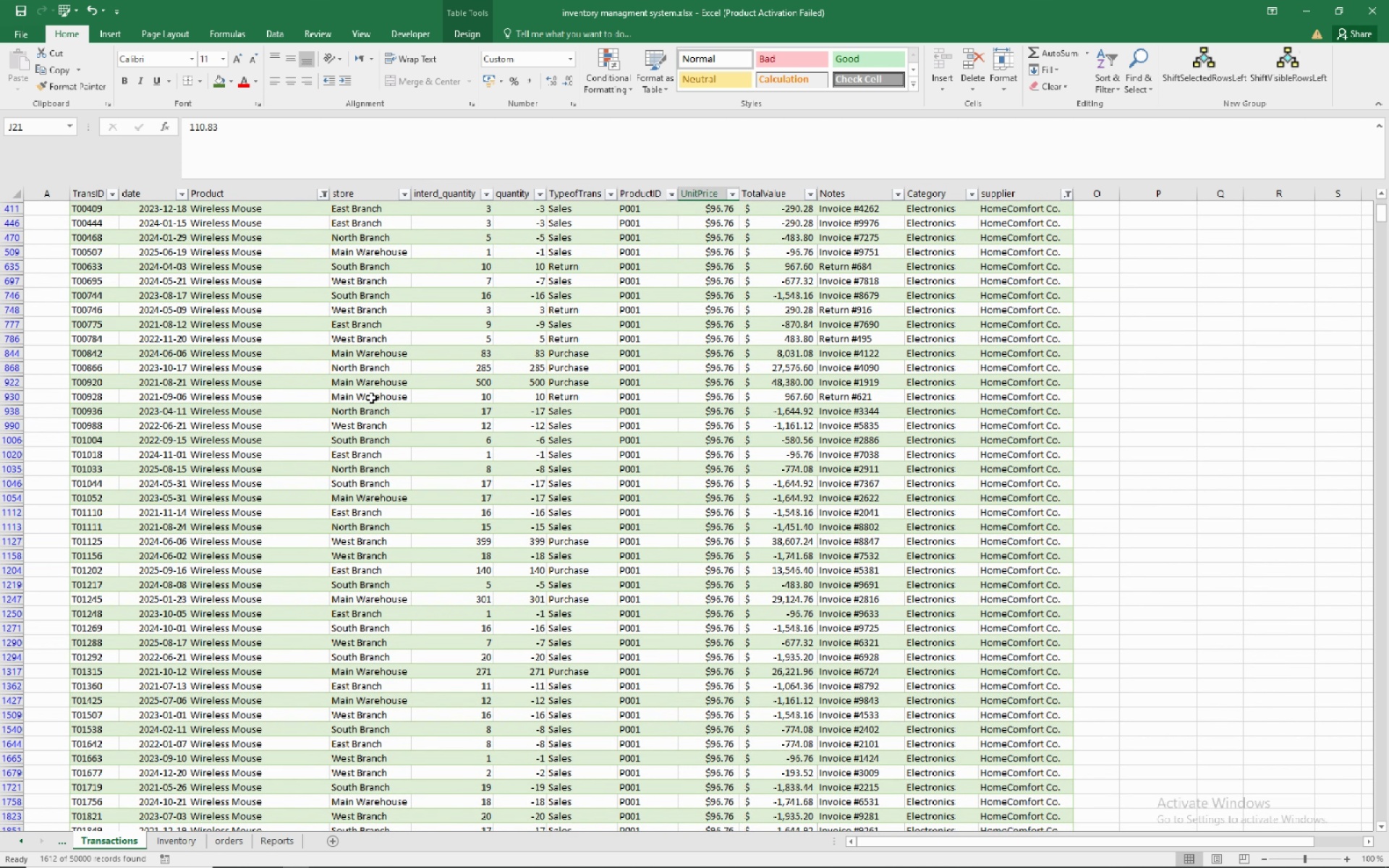 
scroll: coordinate [258, 459], scroll_direction: down, amount: 50.0
 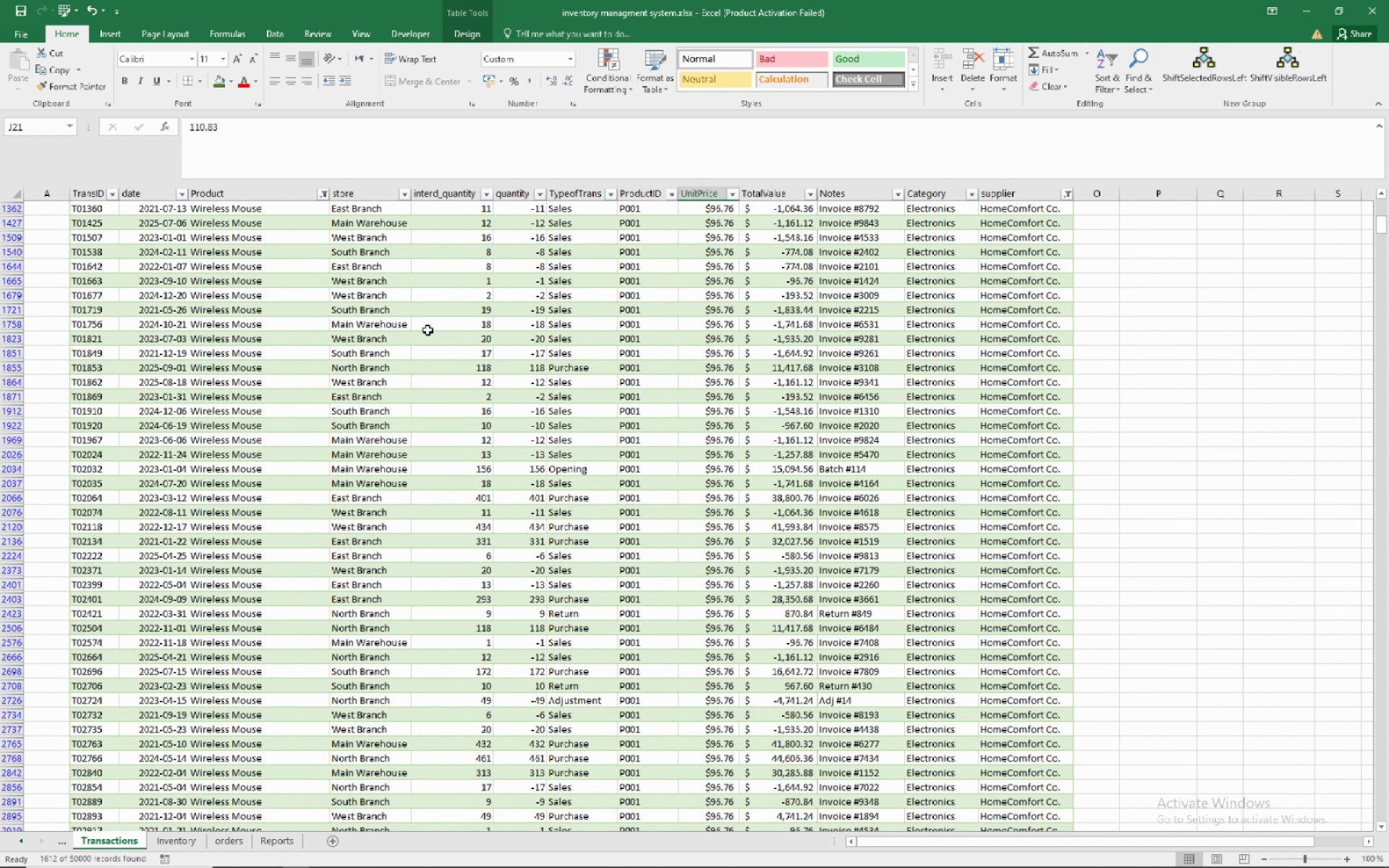 
scroll: coordinate [406, 335], scroll_direction: up, amount: 59.0
 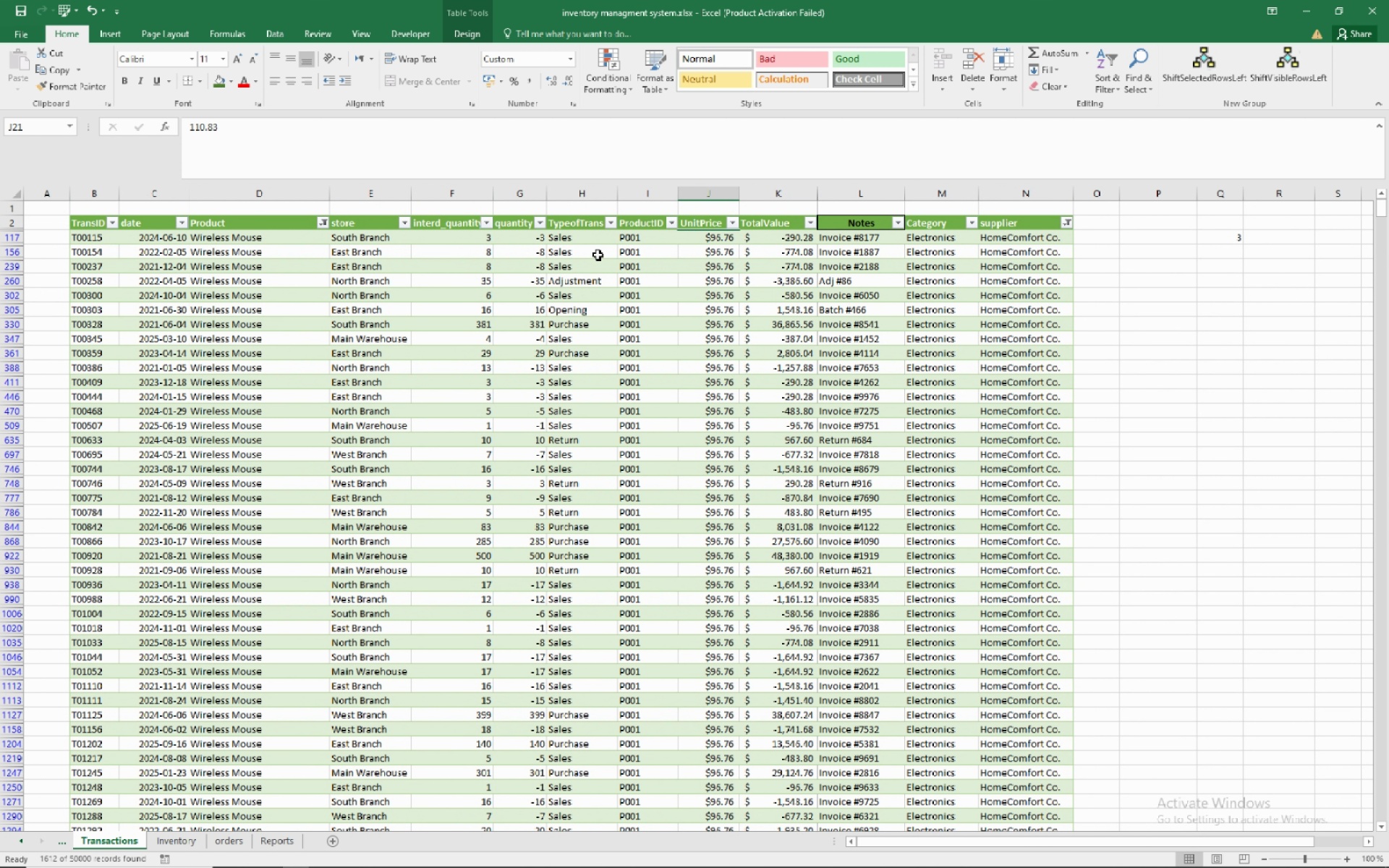 
left_click([597, 242])
 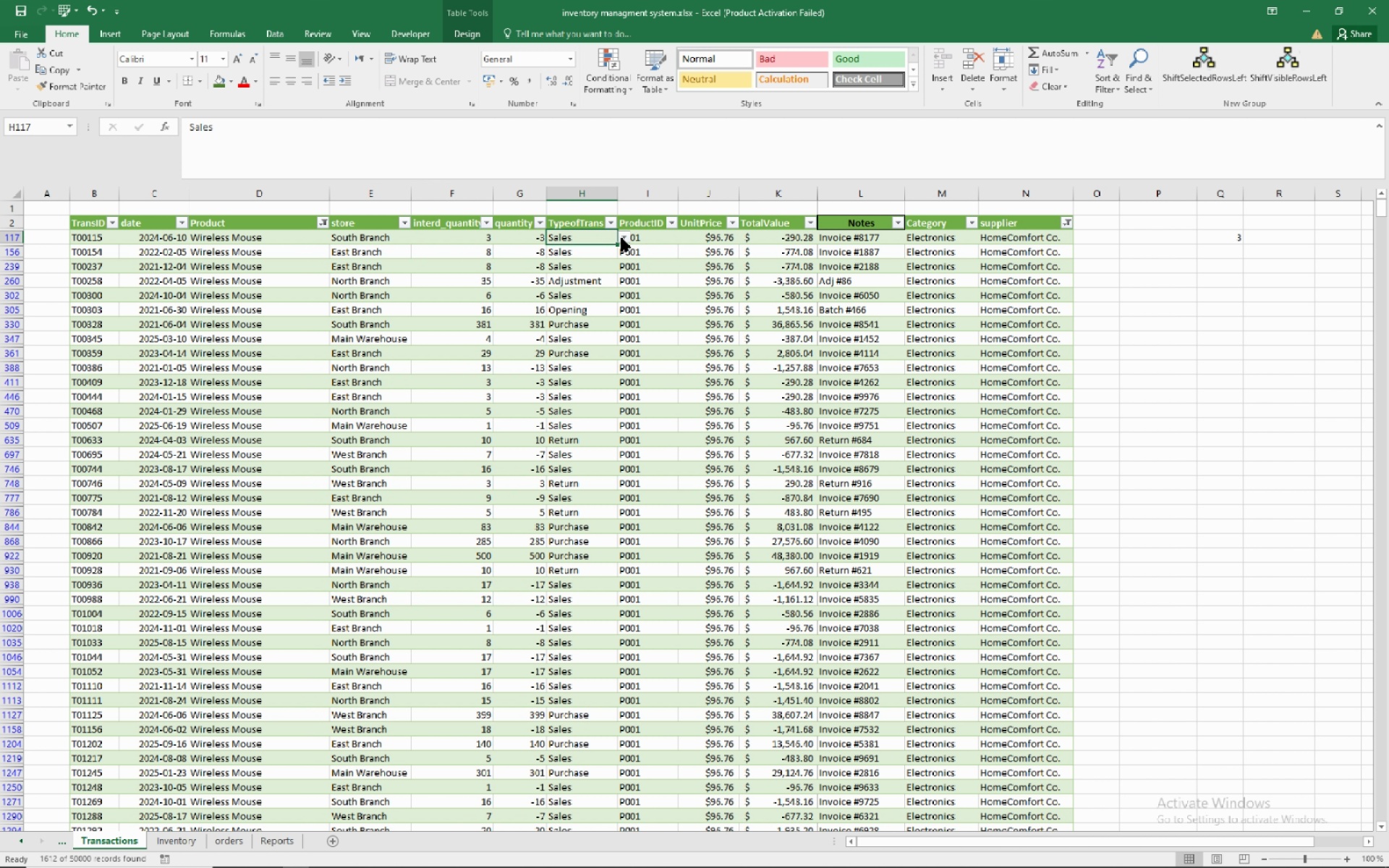 
left_click([621, 238])
 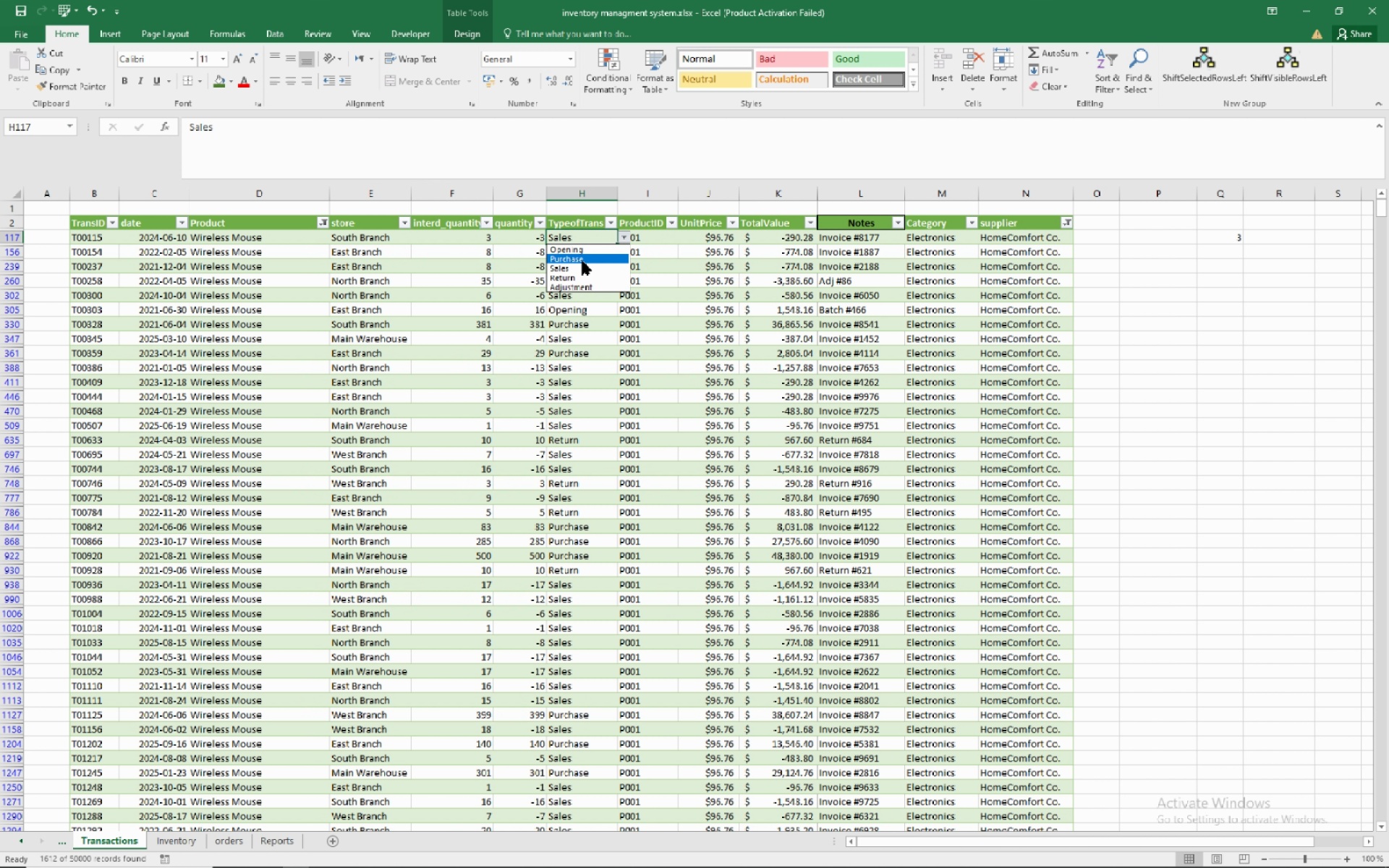 
left_click([582, 261])
 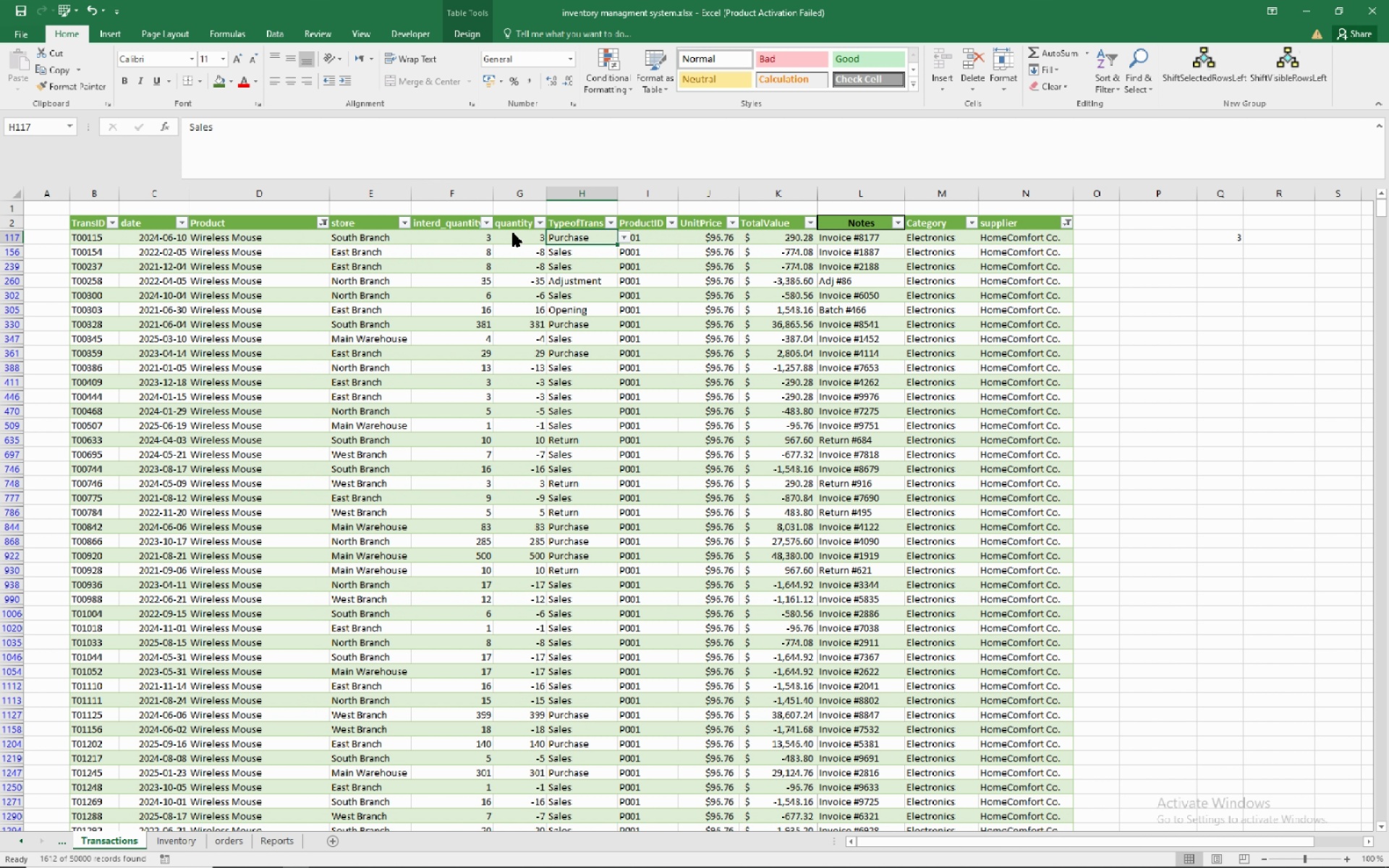 
left_click_drag(start_coordinate=[513, 233], to_coordinate=[514, 237])
 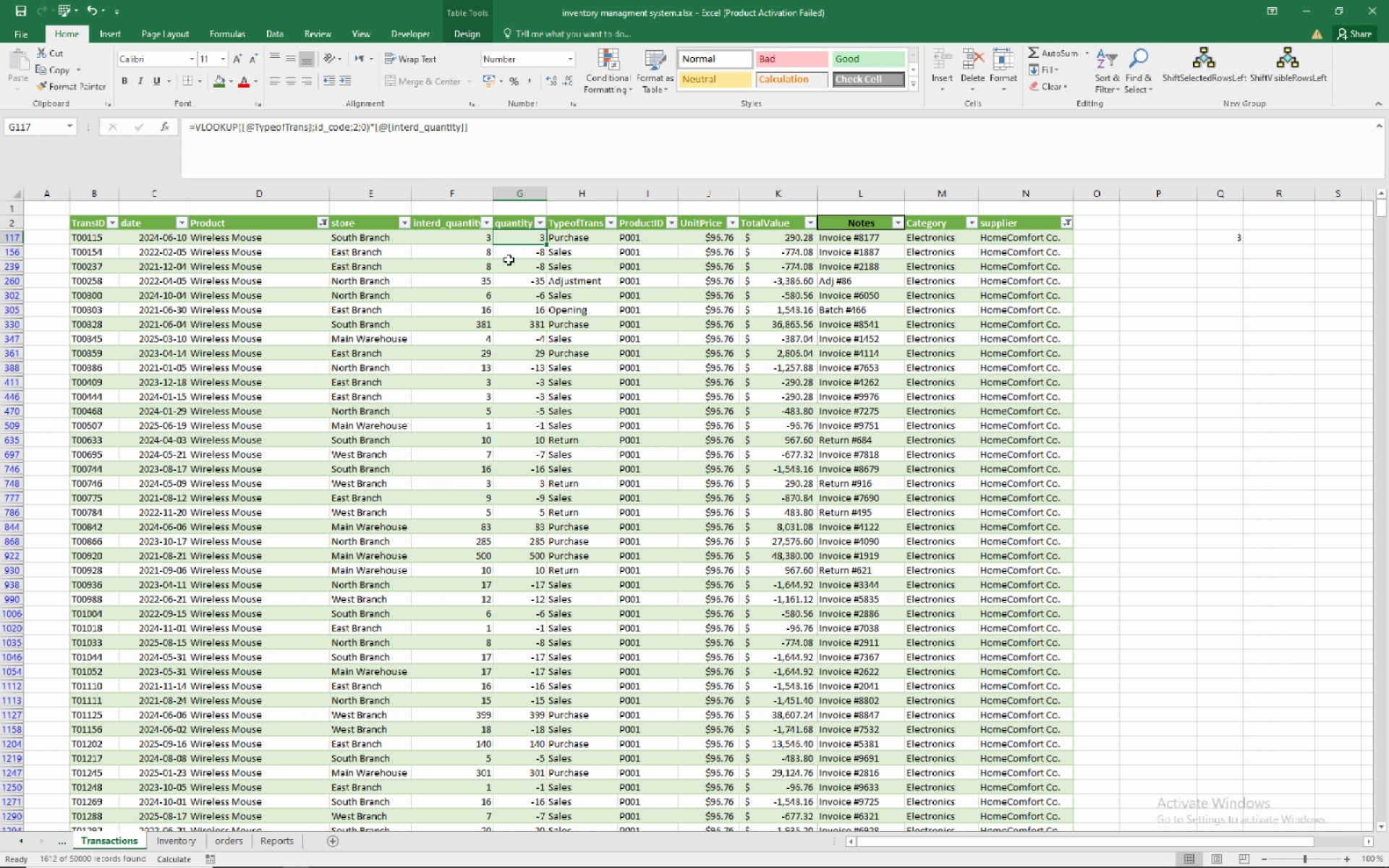 
key(Numpad1)
 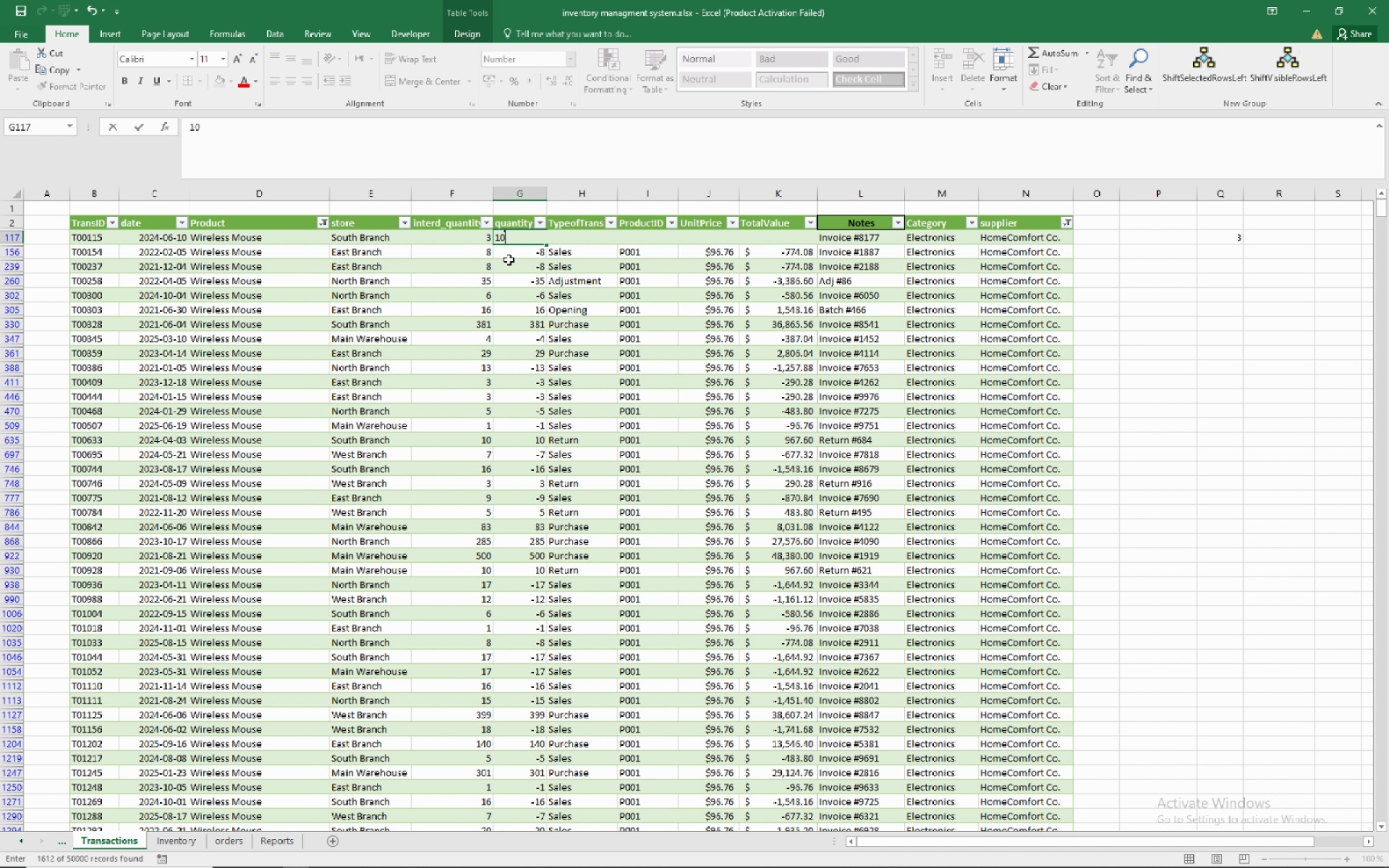 
key(Numpad0)
 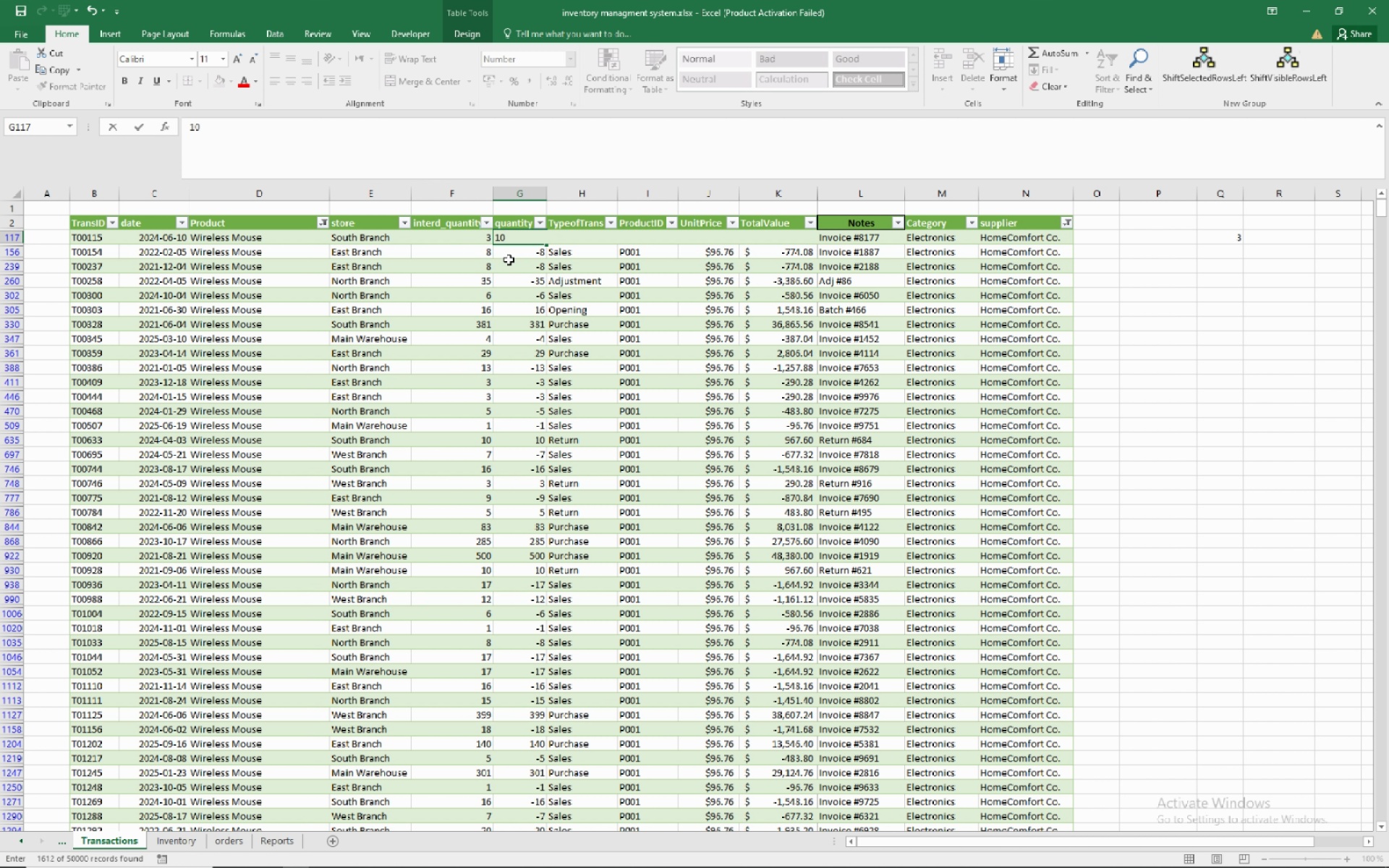 
key(Numpad0)
 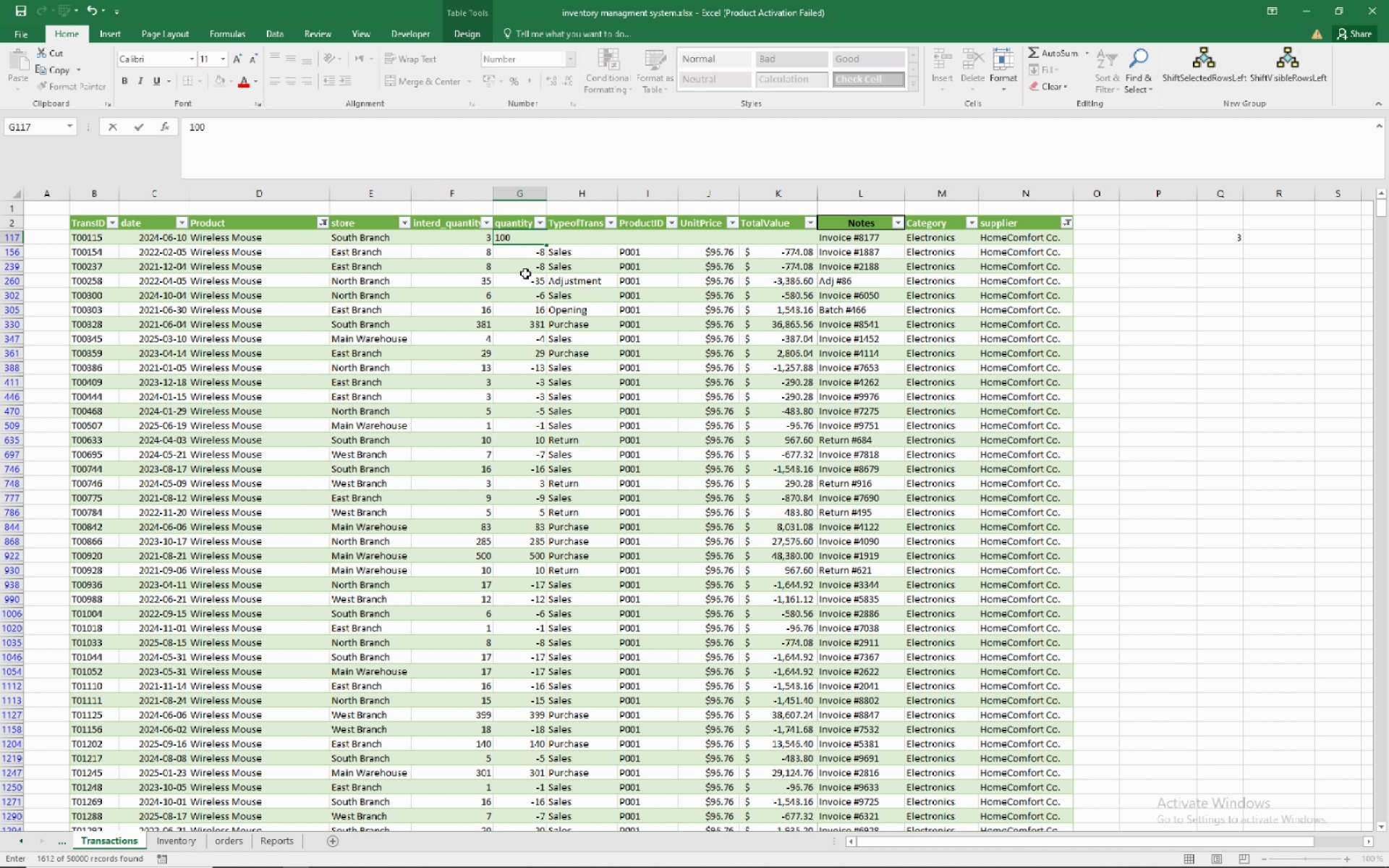 
hold_key(key=NumpadEnter, duration=0.54)
 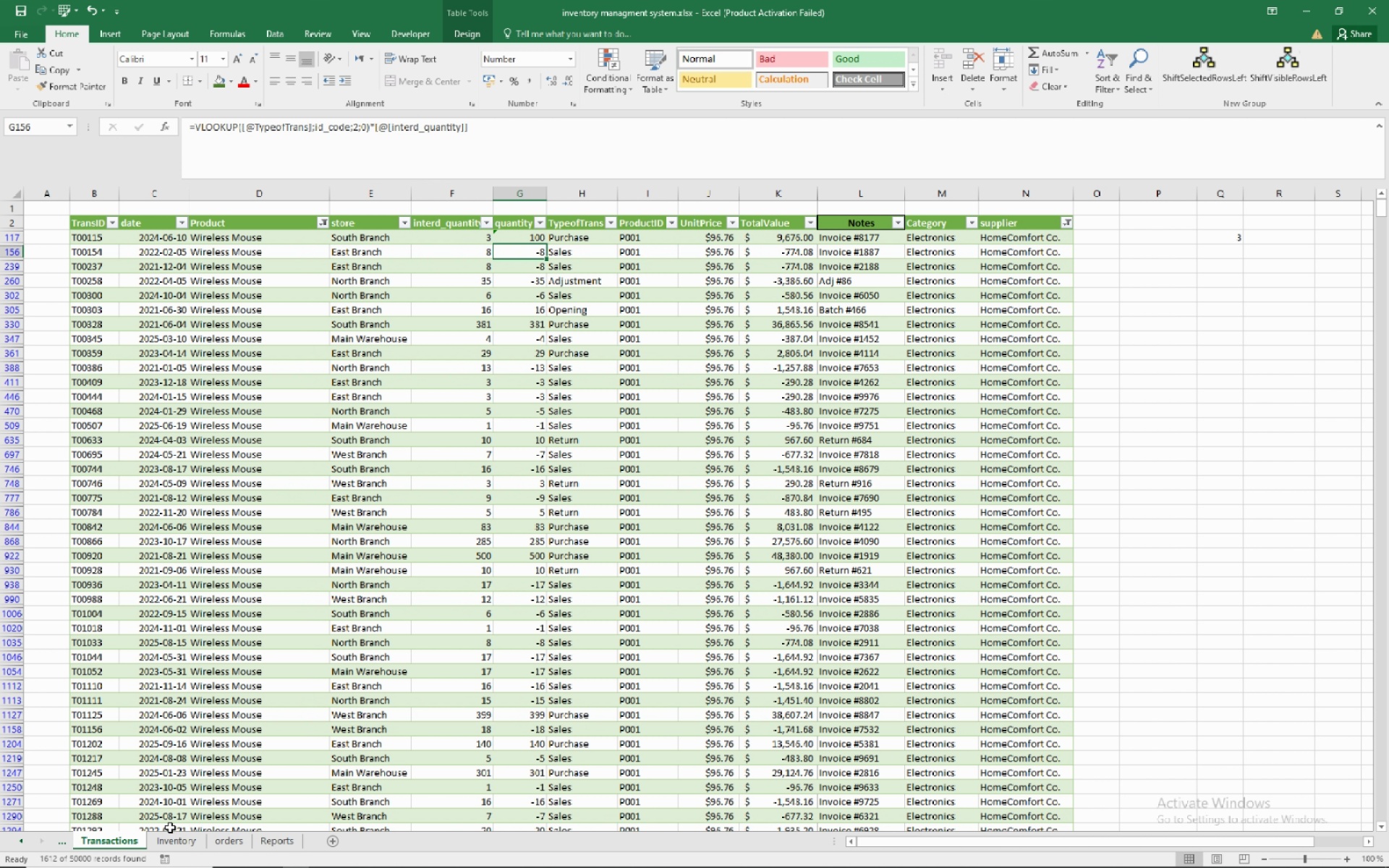 
mouse_move([220, 836])
 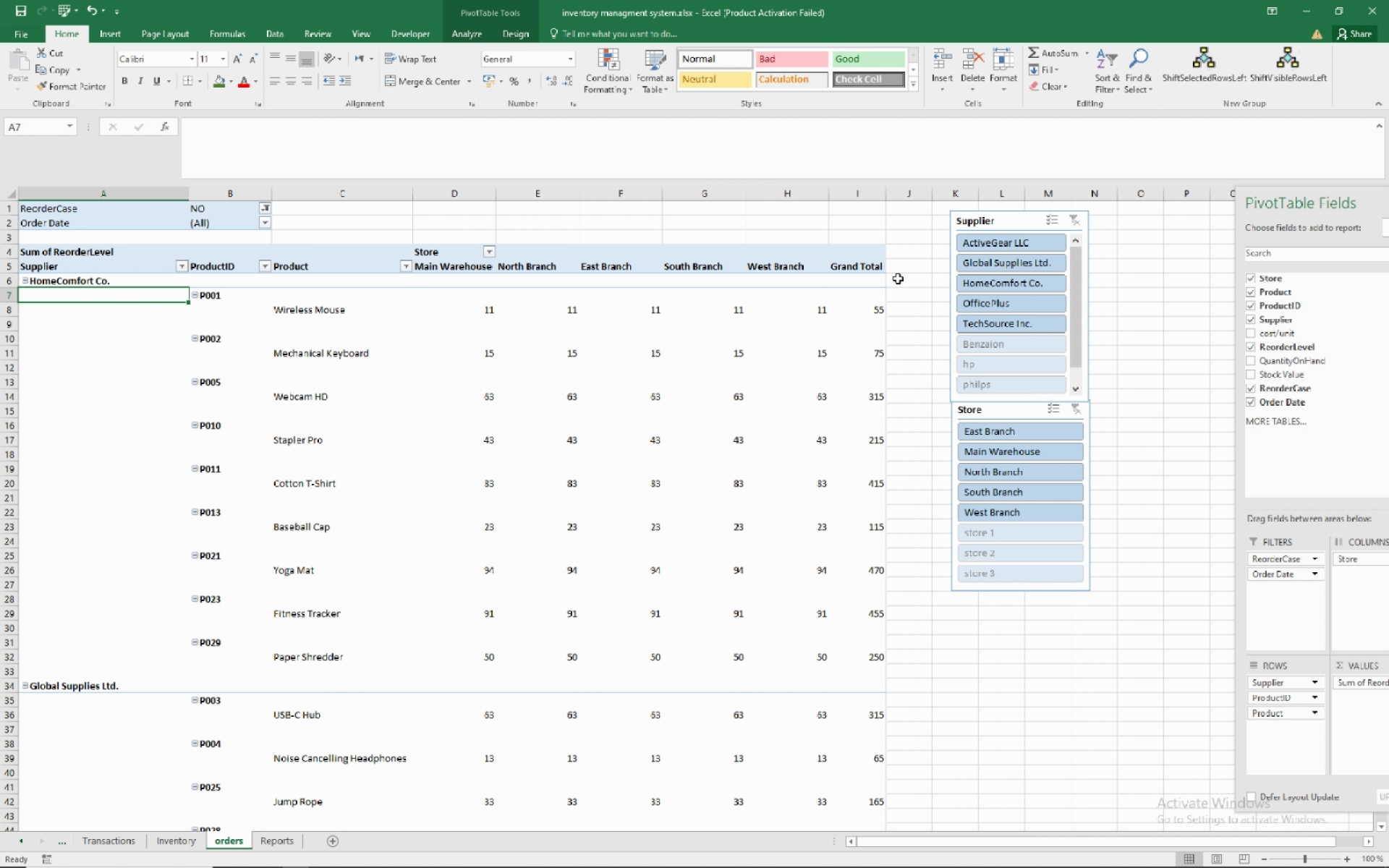 
wait(14.99)
 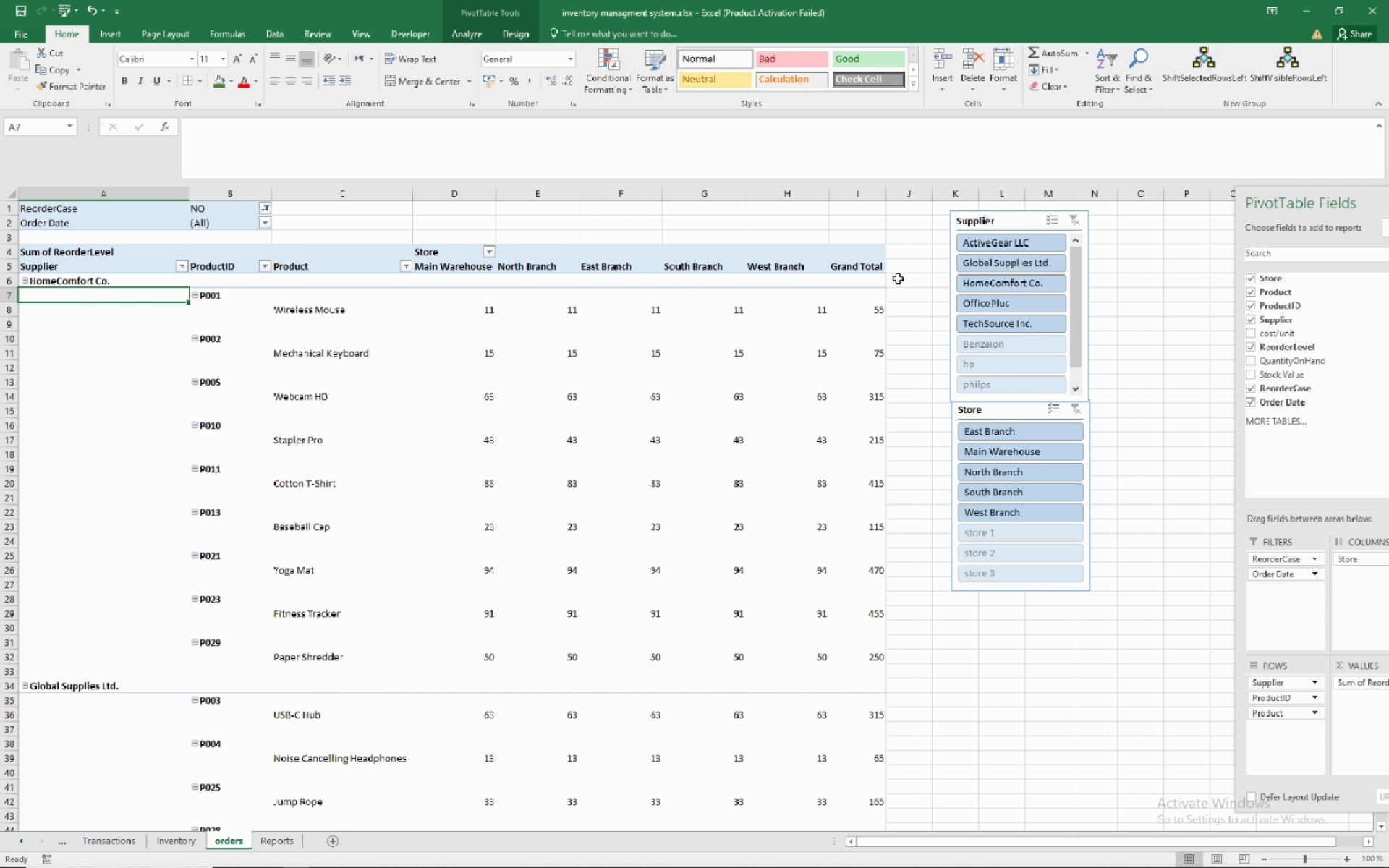 
left_click([281, 31])
 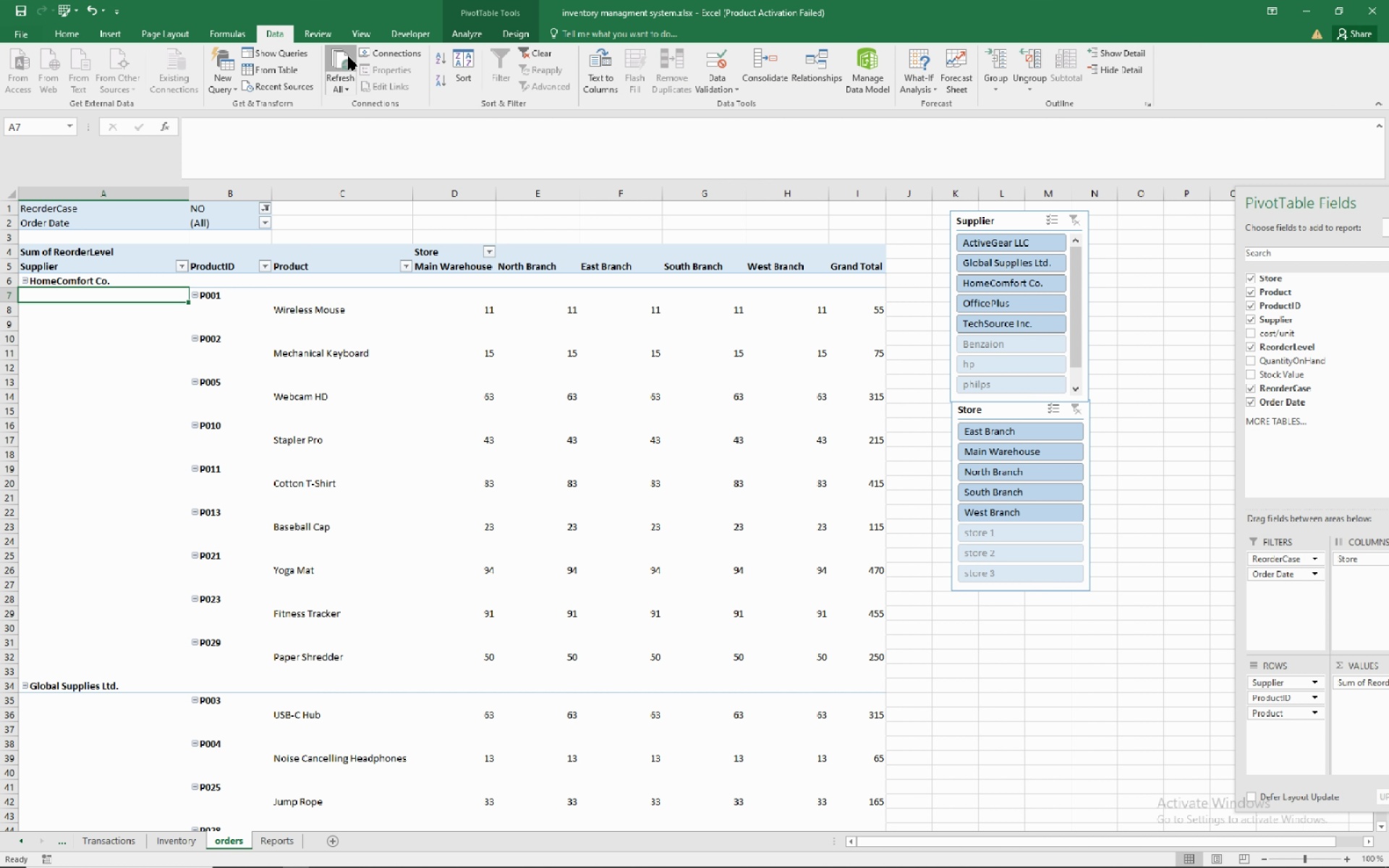 
left_click([348, 56])
 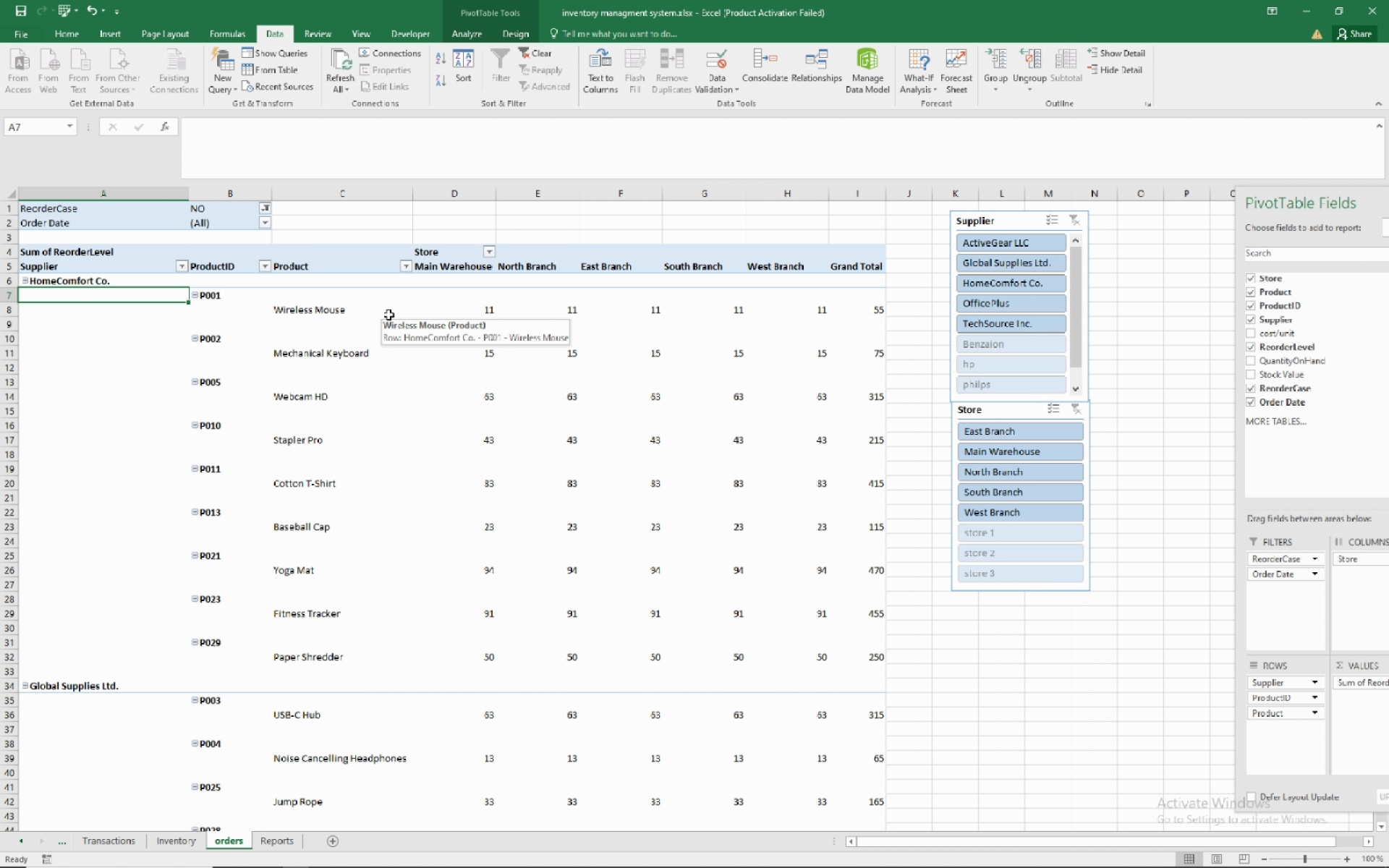 
wait(14.8)
 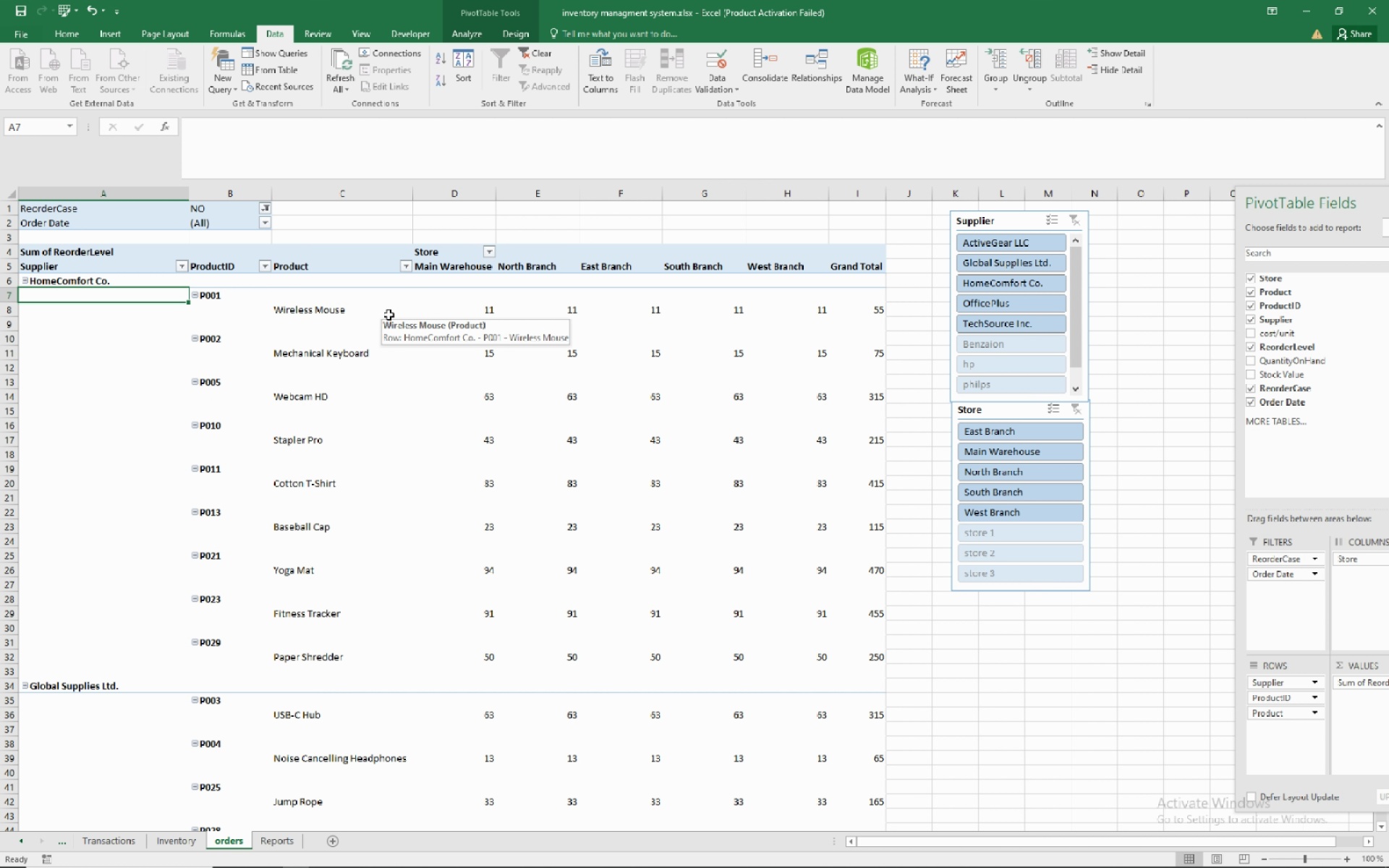 
left_click([430, 305])
 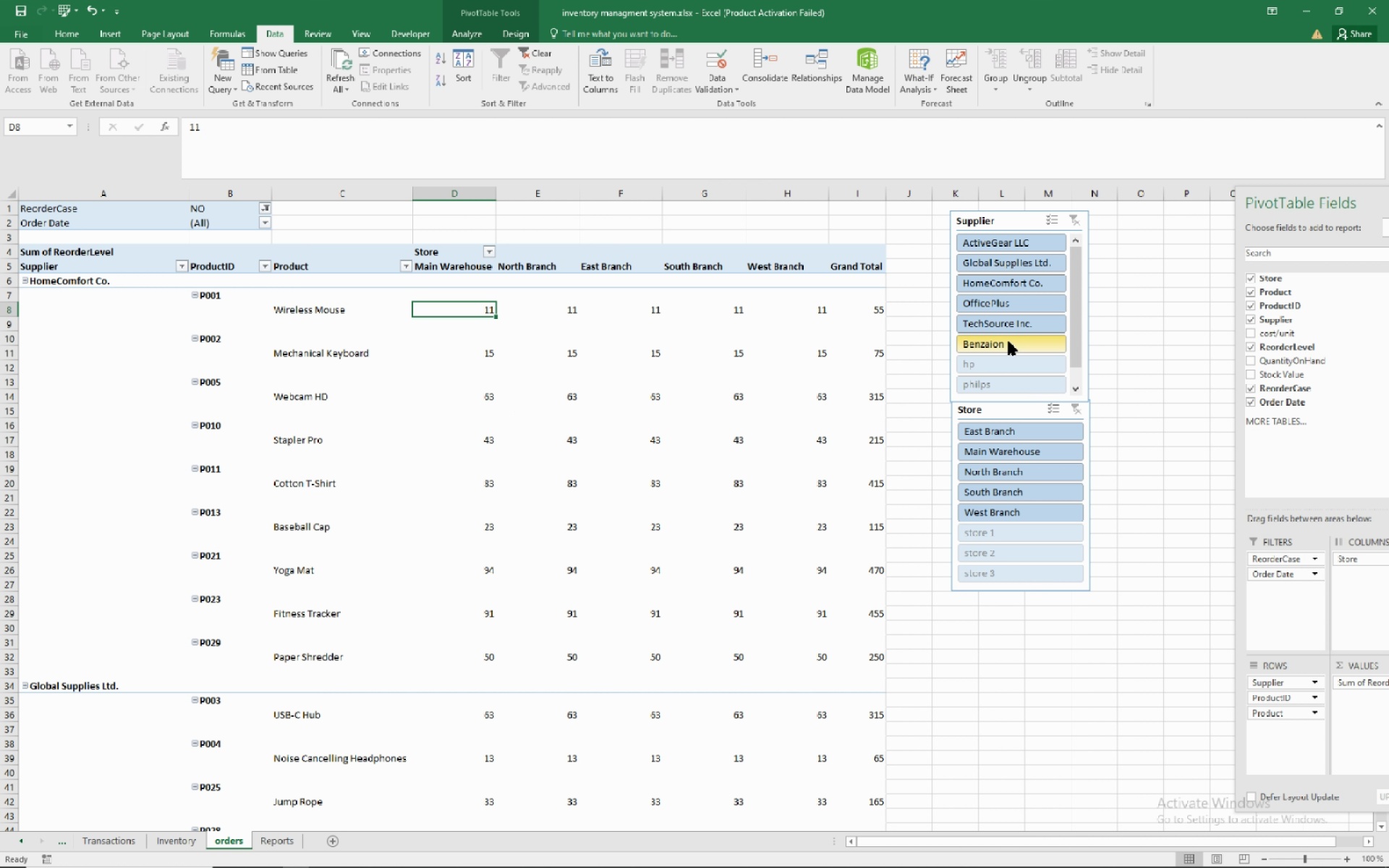 
wait(5.63)
 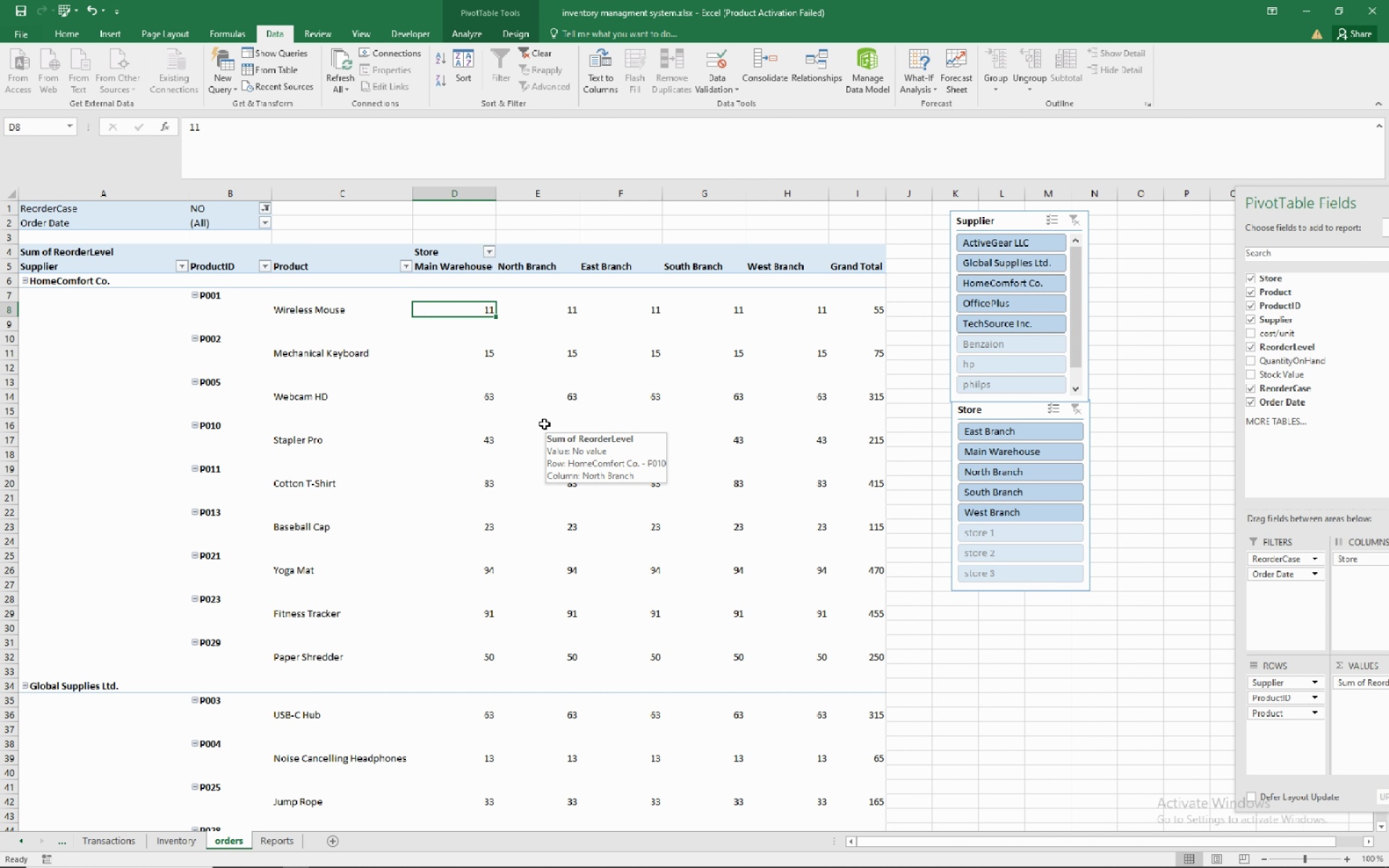 
left_click([1193, 421])
 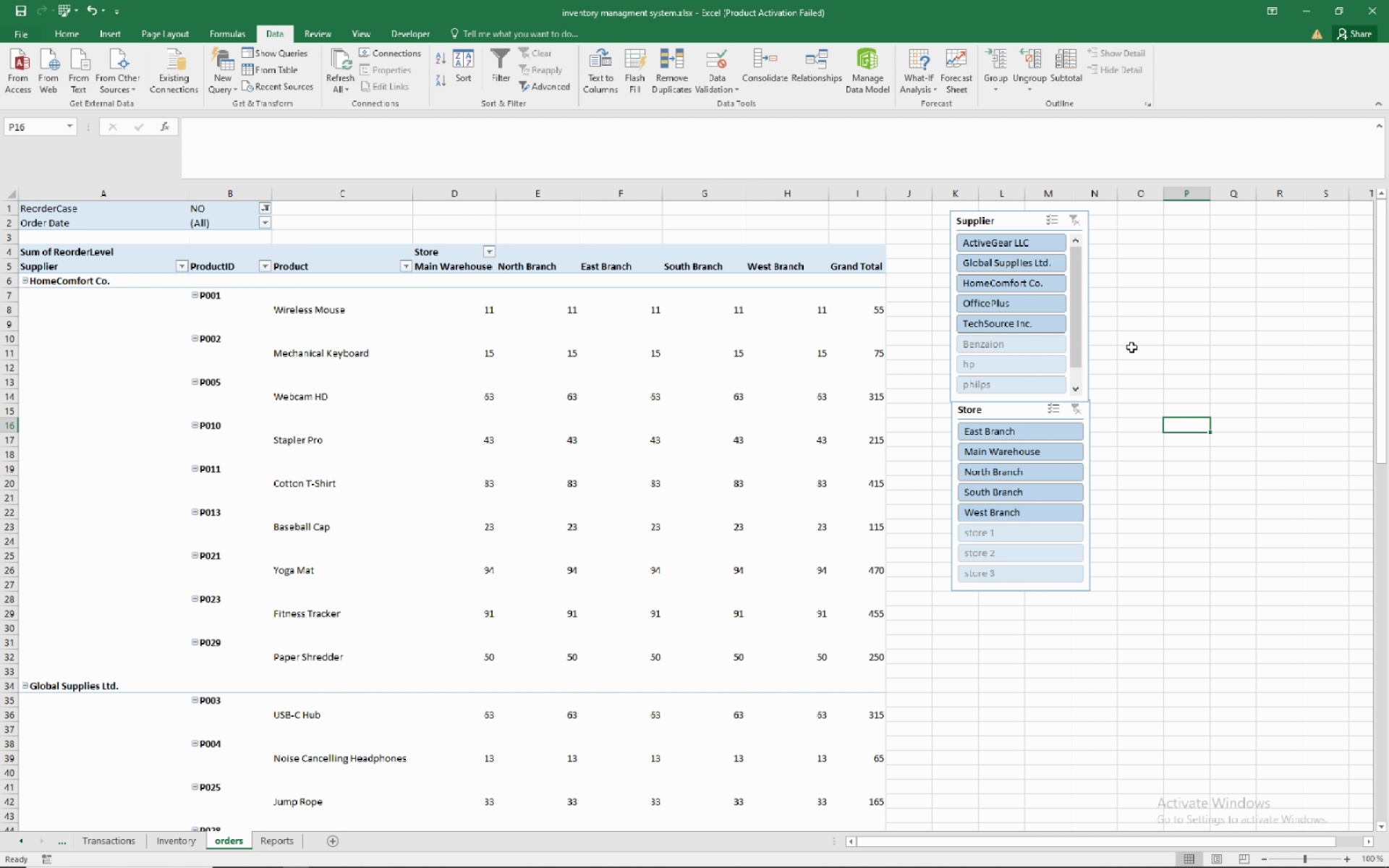 
wait(5.36)
 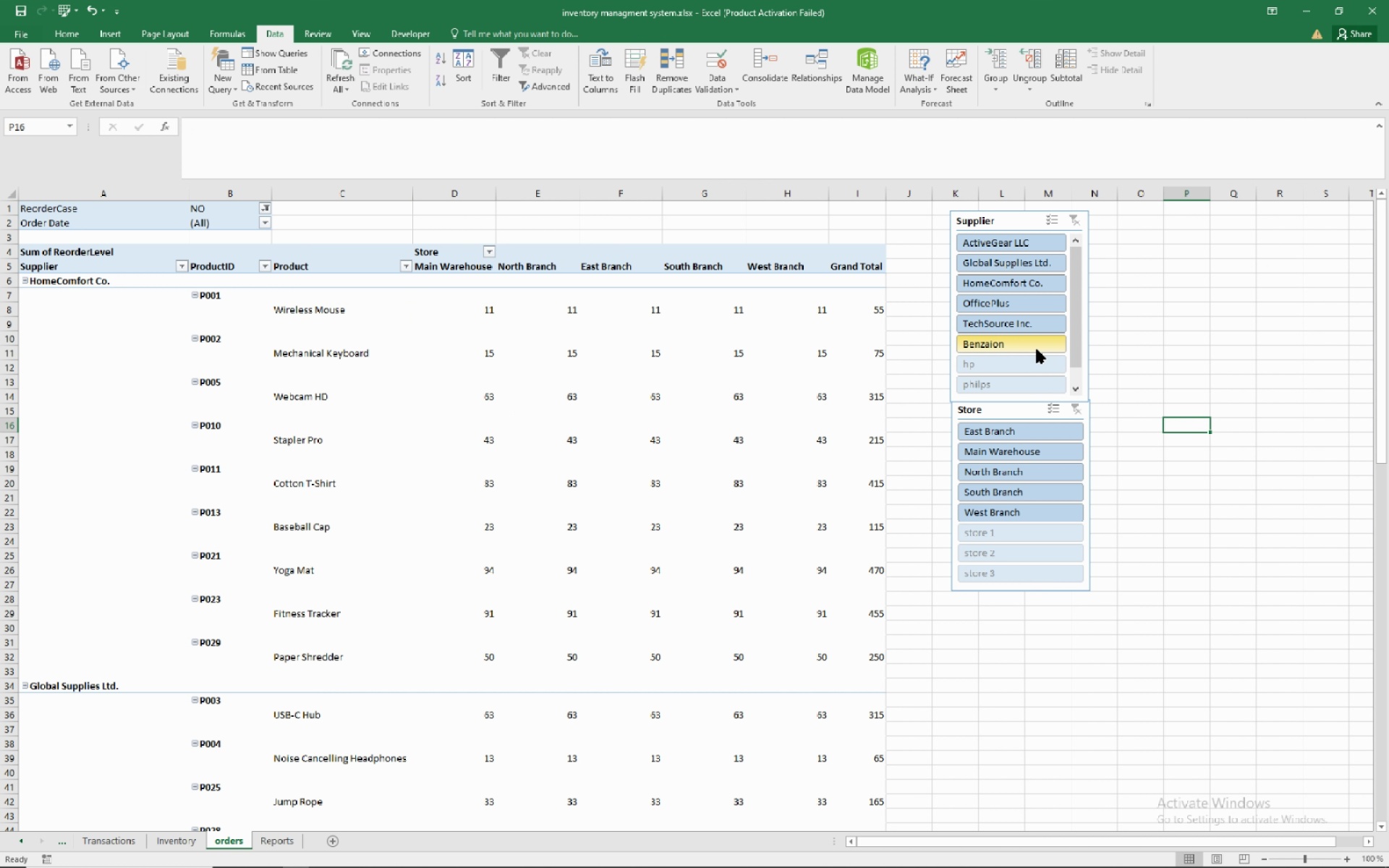 
left_click([1001, 284])
 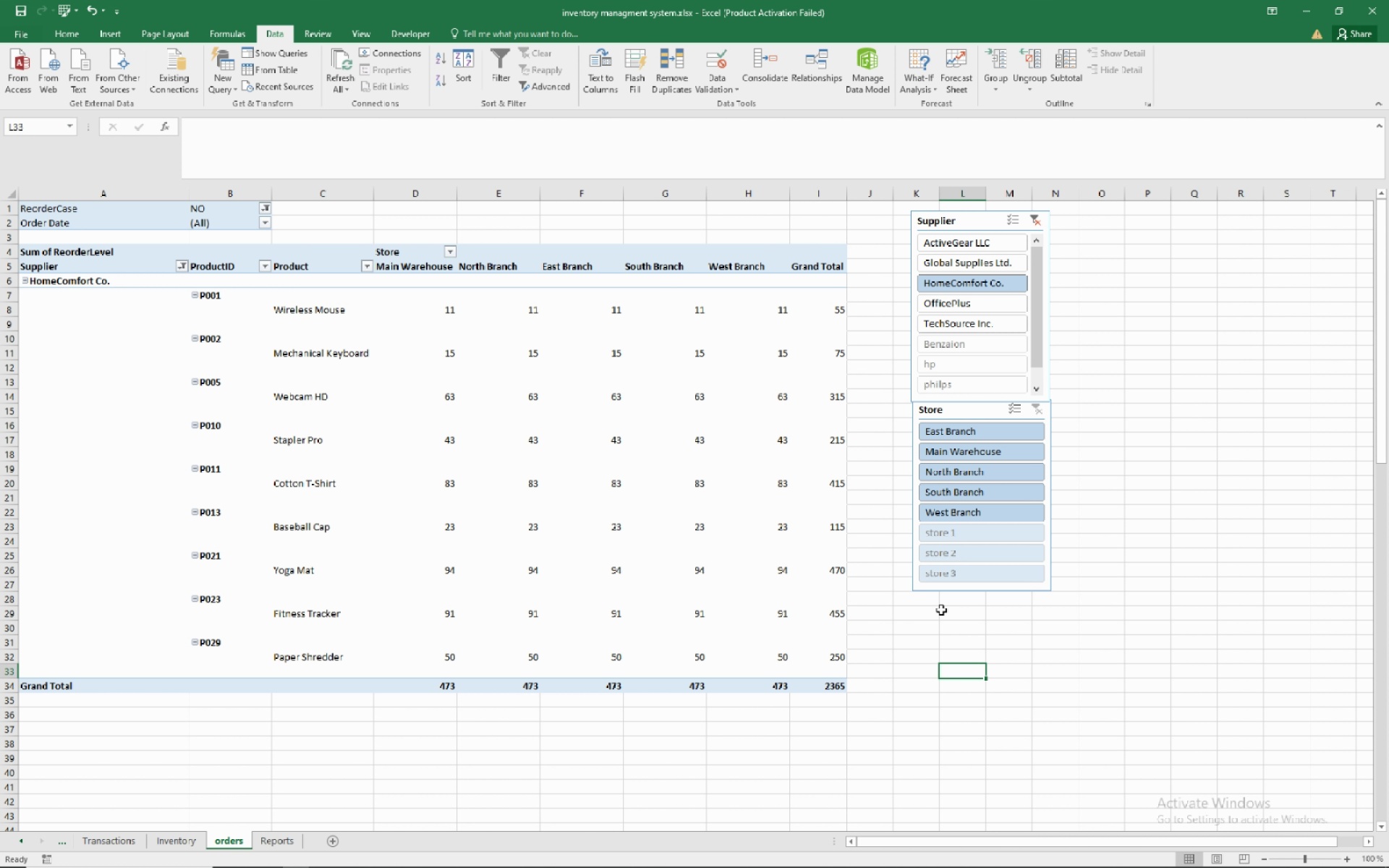 
wait(11.98)
 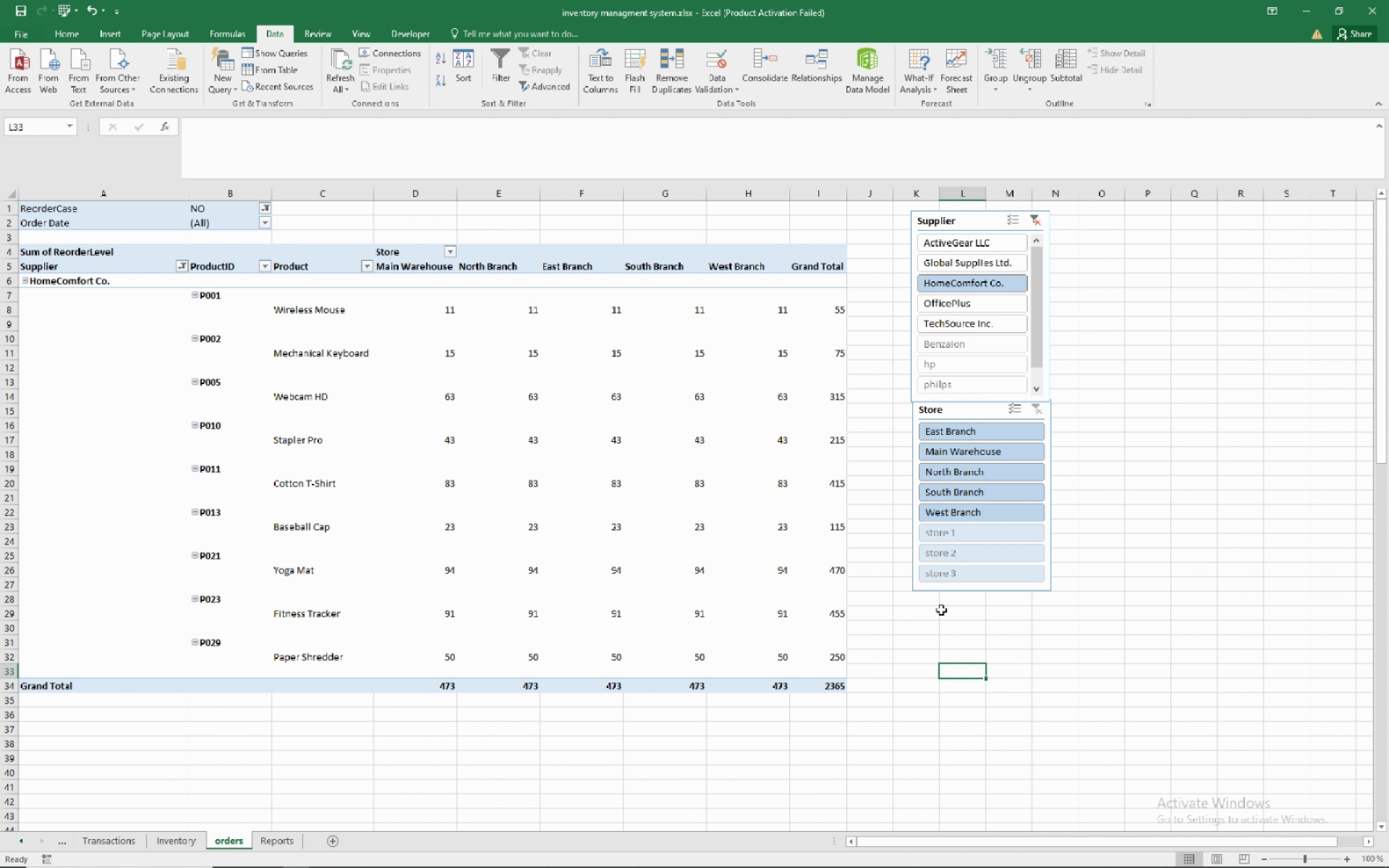 
left_click([1226, 431])
 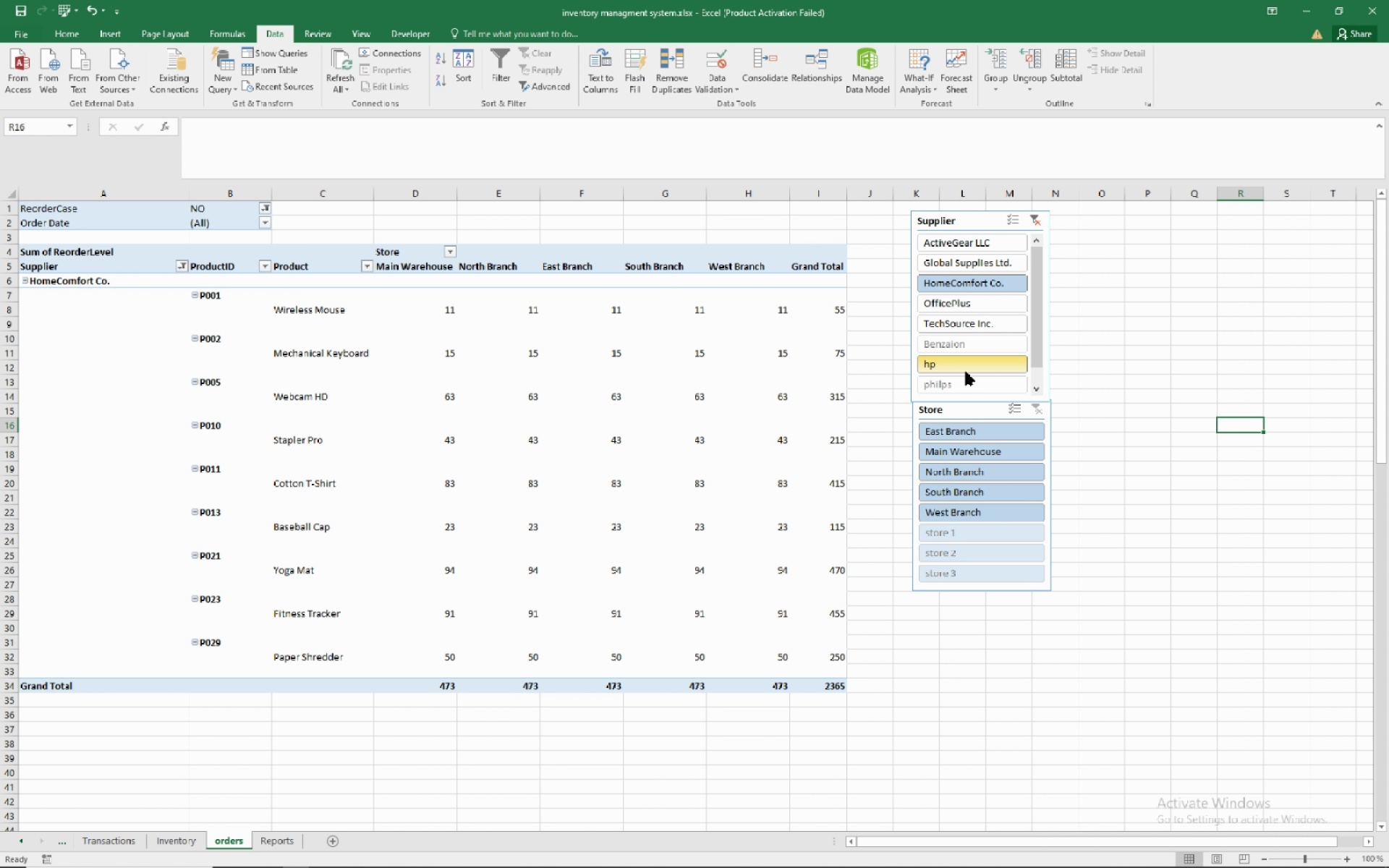 
wait(5.13)
 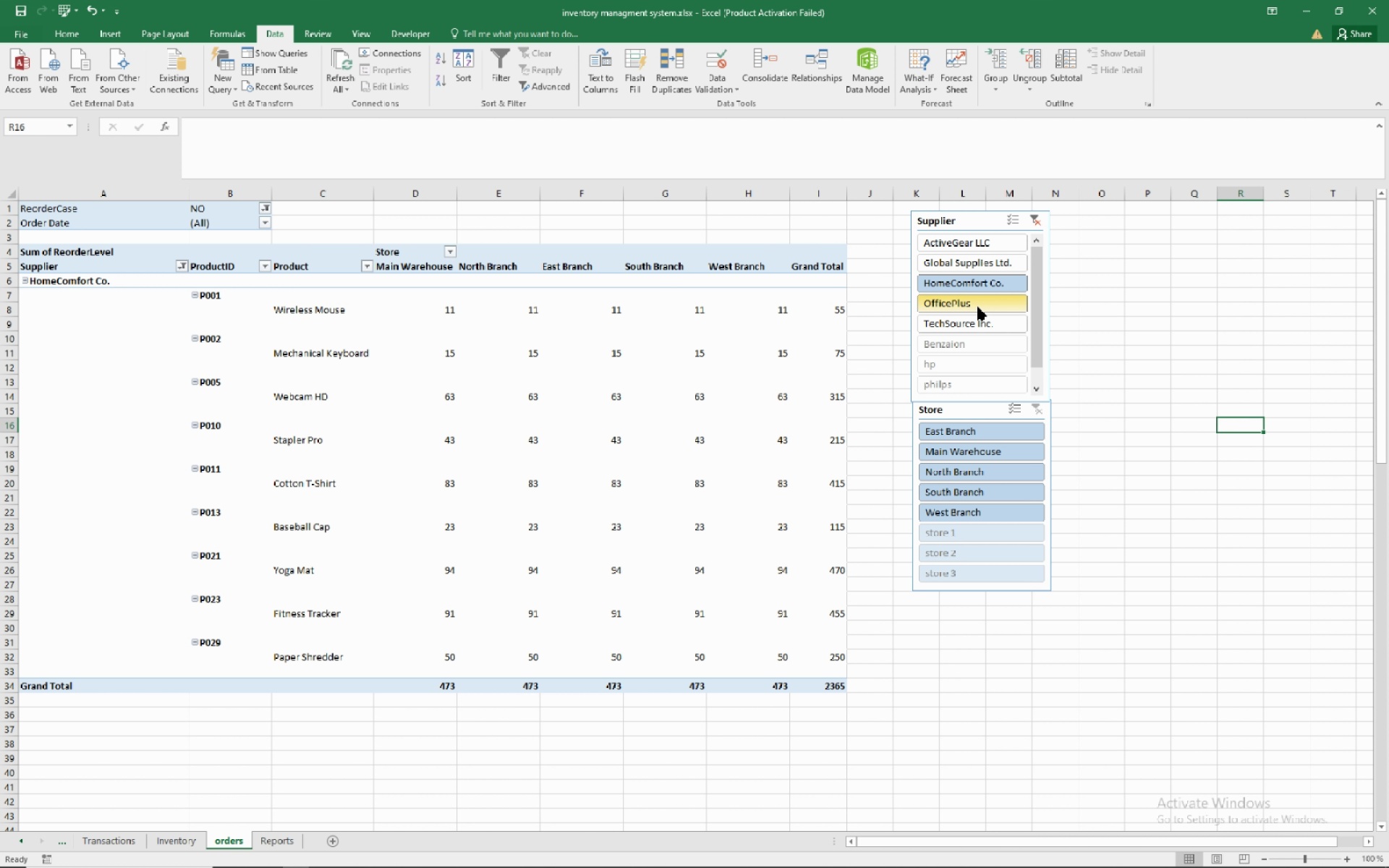 
scroll: coordinate [1023, 333], scroll_direction: up, amount: 3.0
 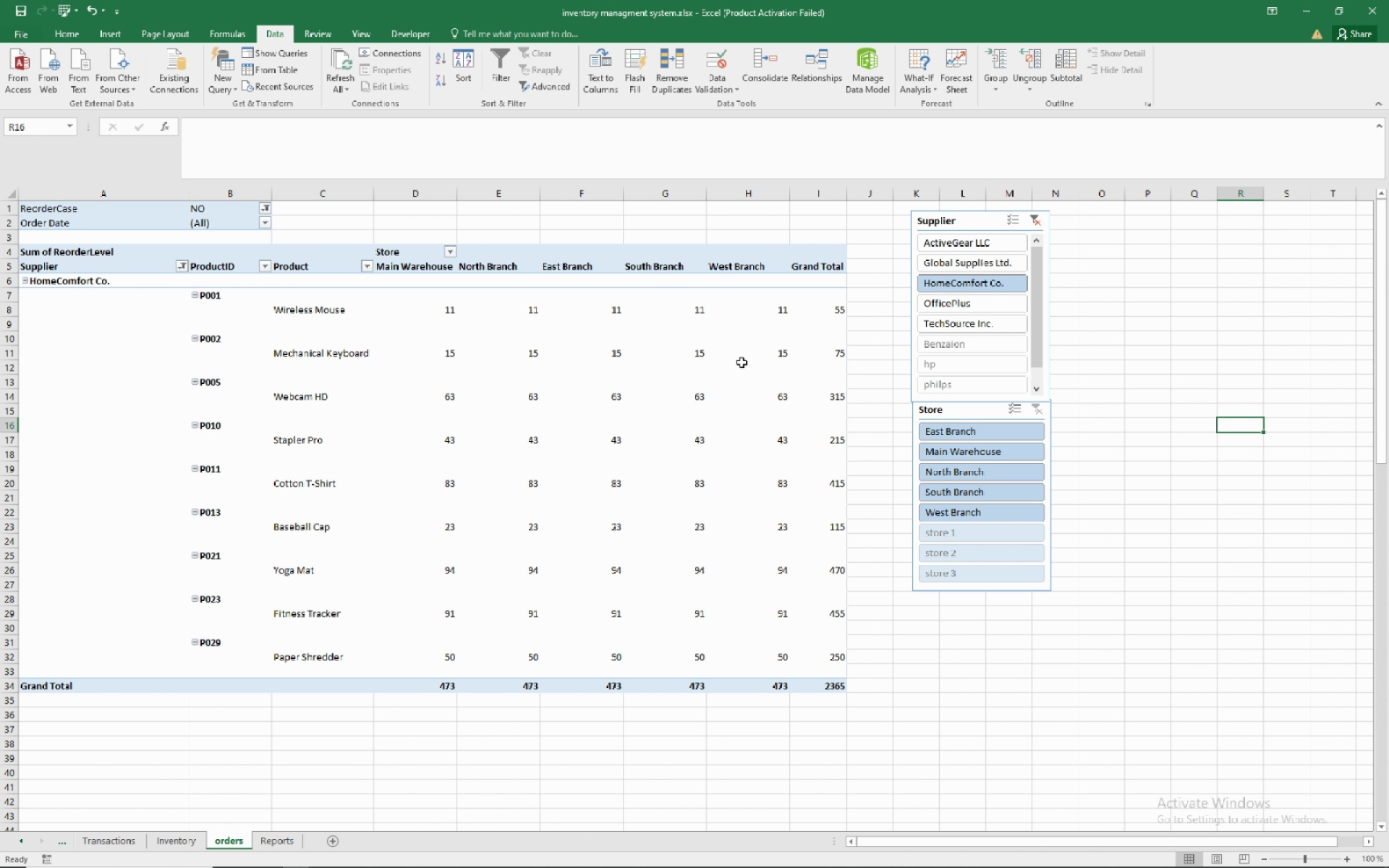 
mouse_move([721, 386])
 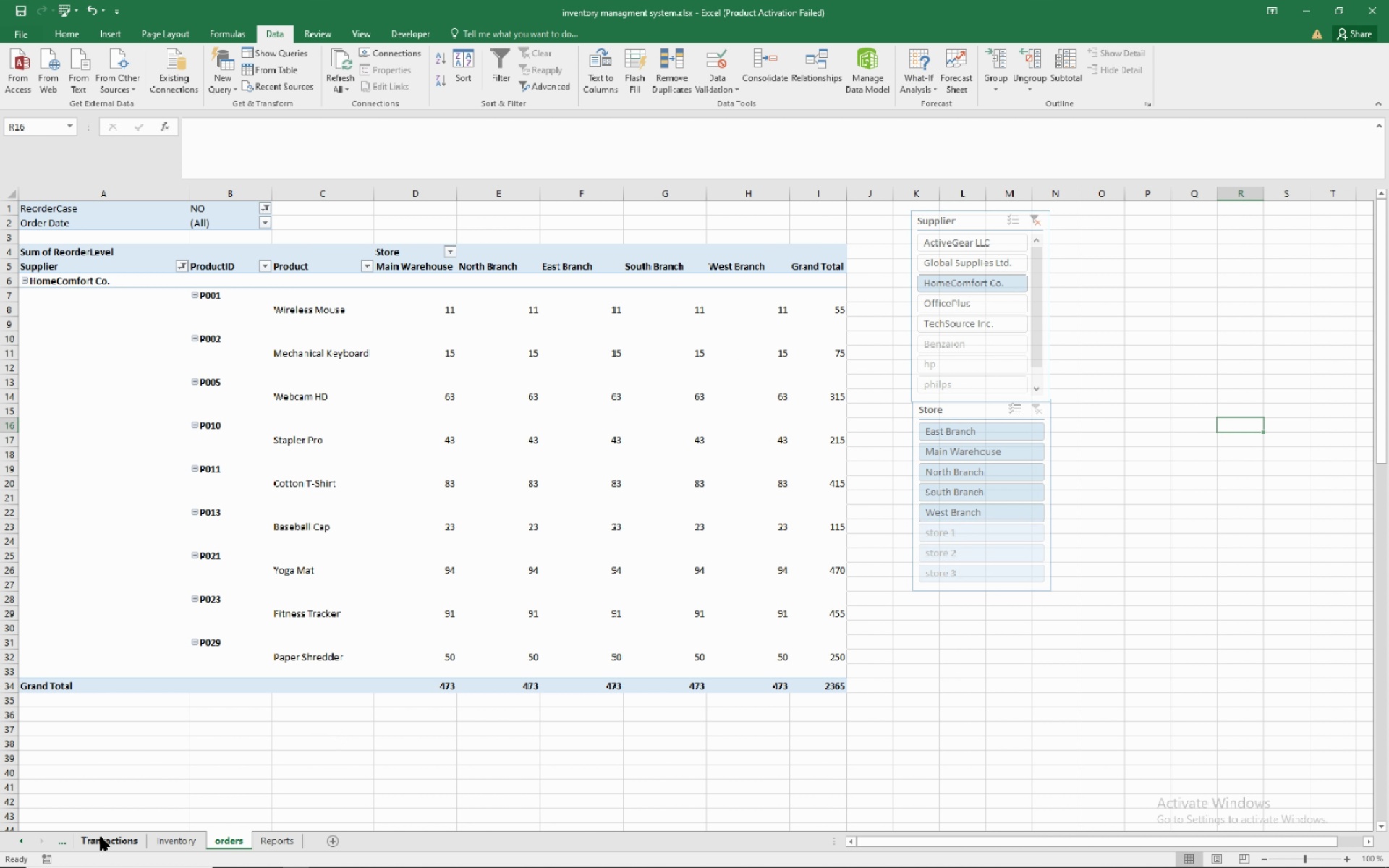 
left_click([101, 837])
 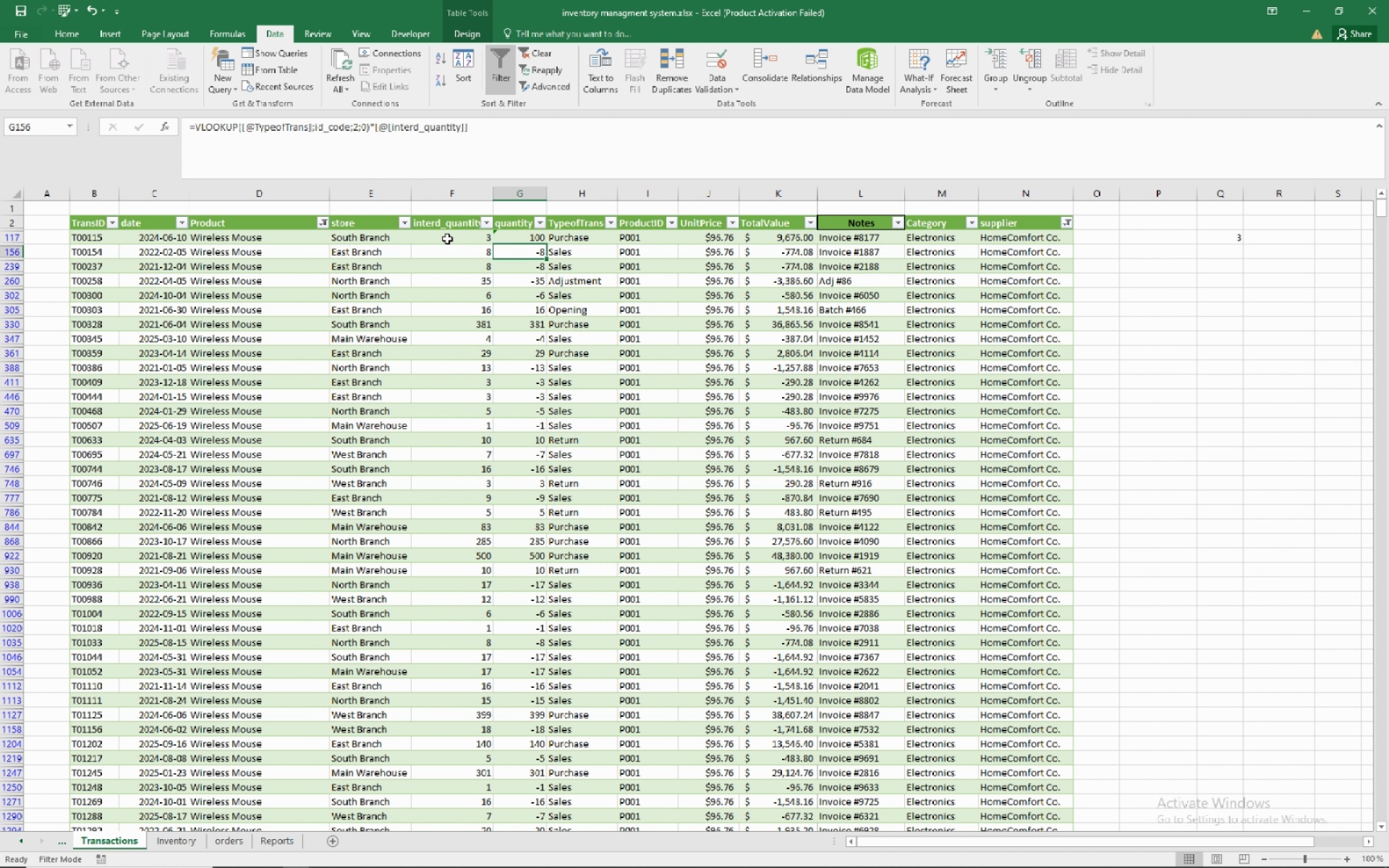 
wait(6.56)
 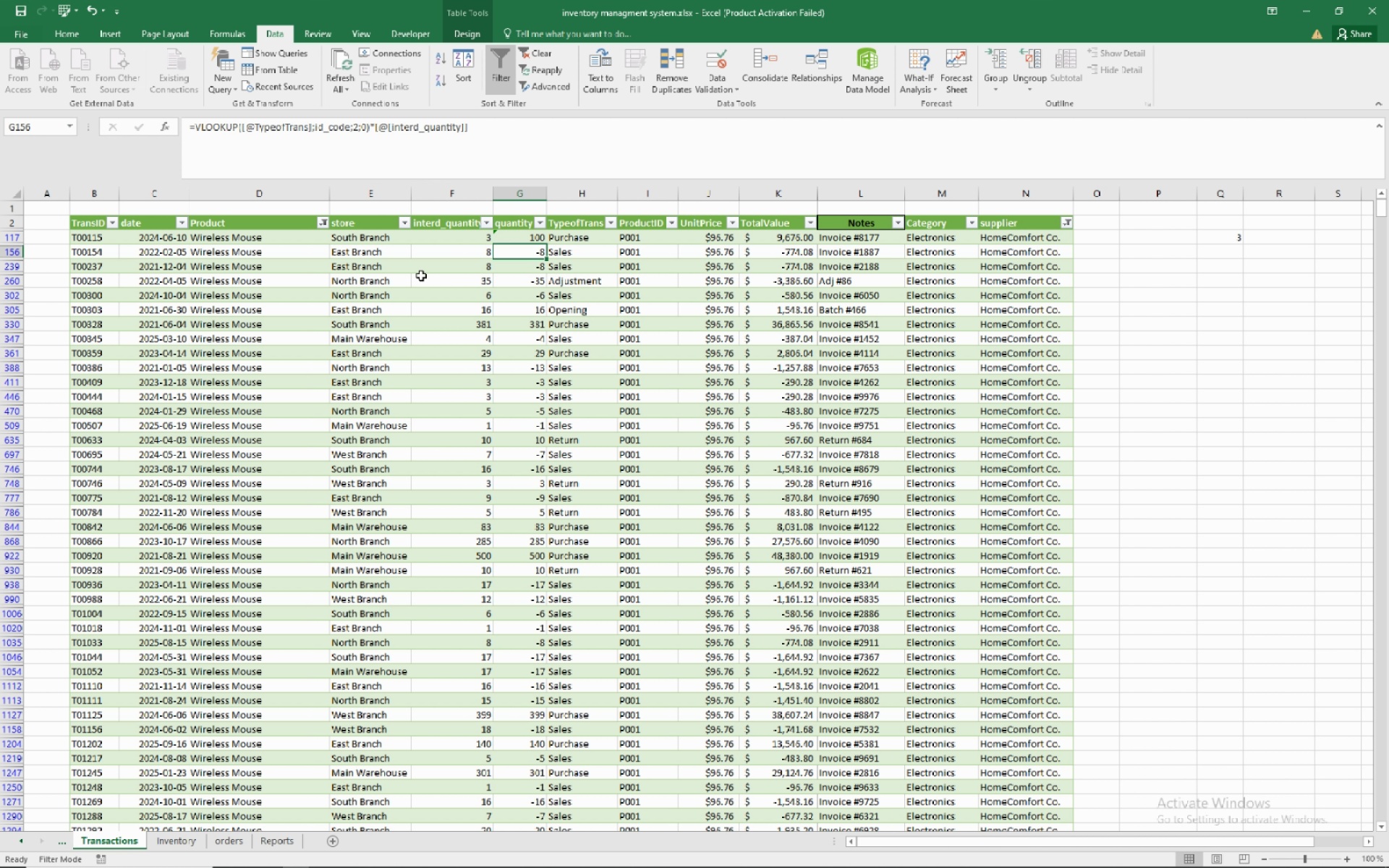 
left_click([1144, 402])
 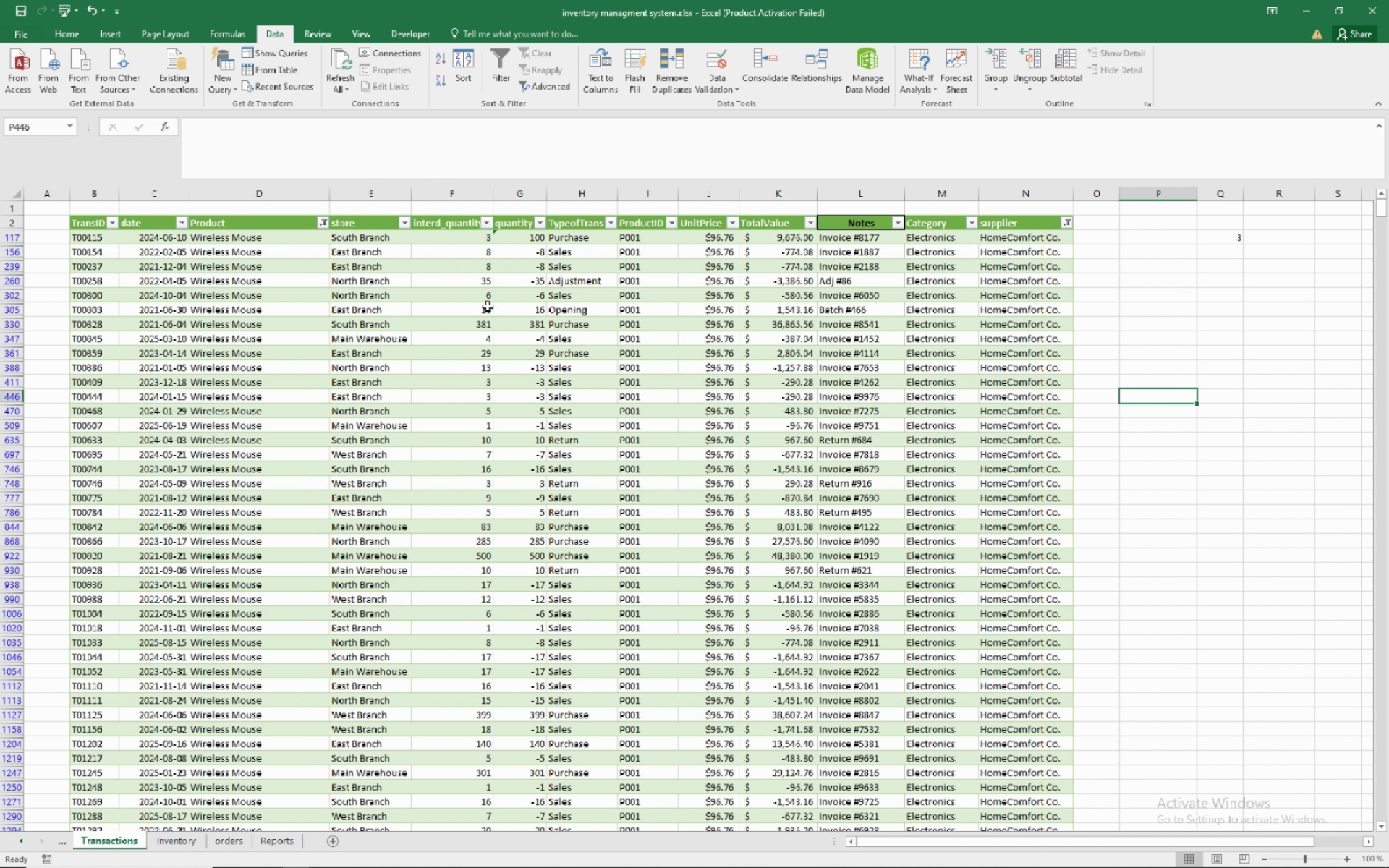 
mouse_move([582, 243])
 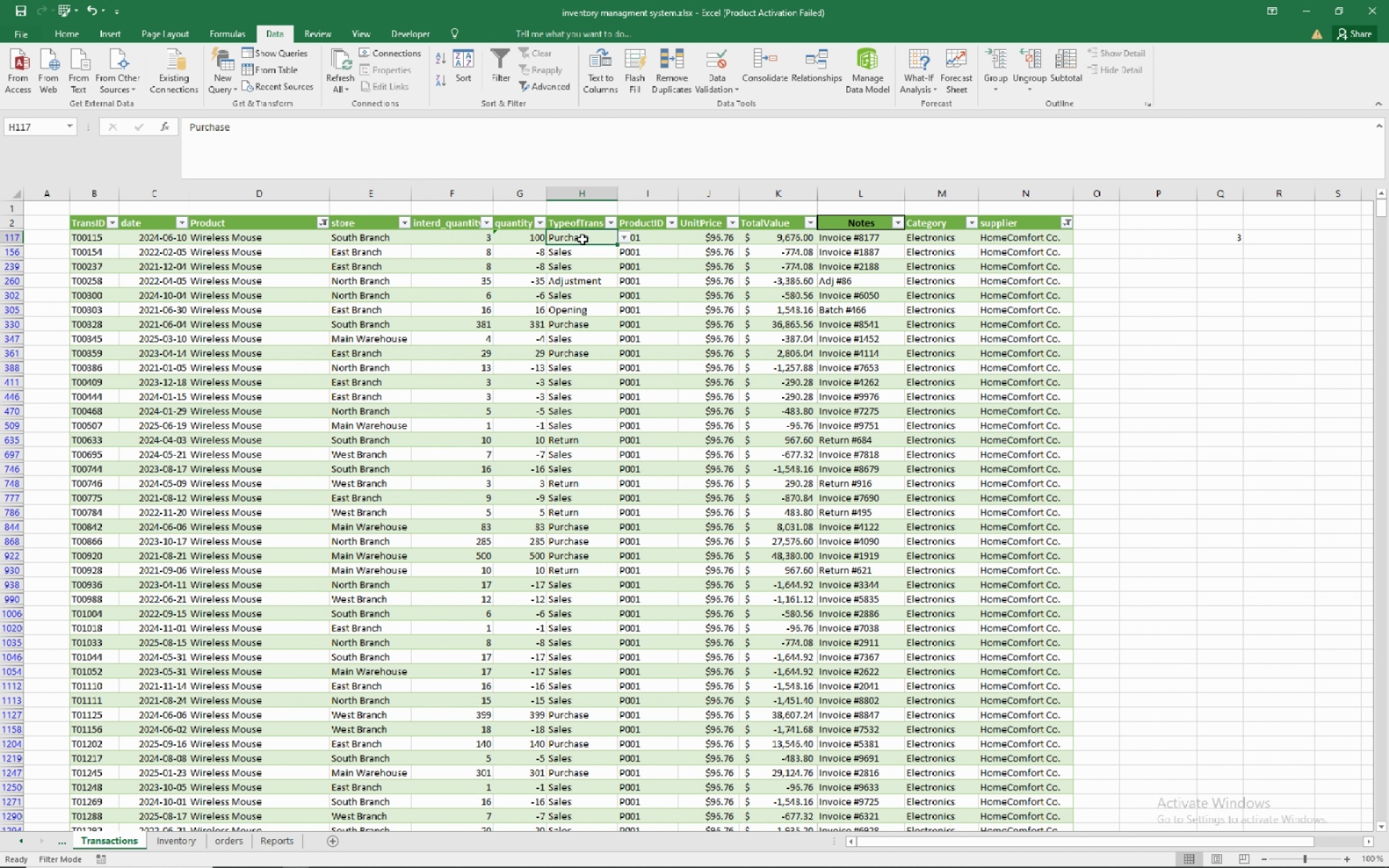 
left_click([582, 239])
 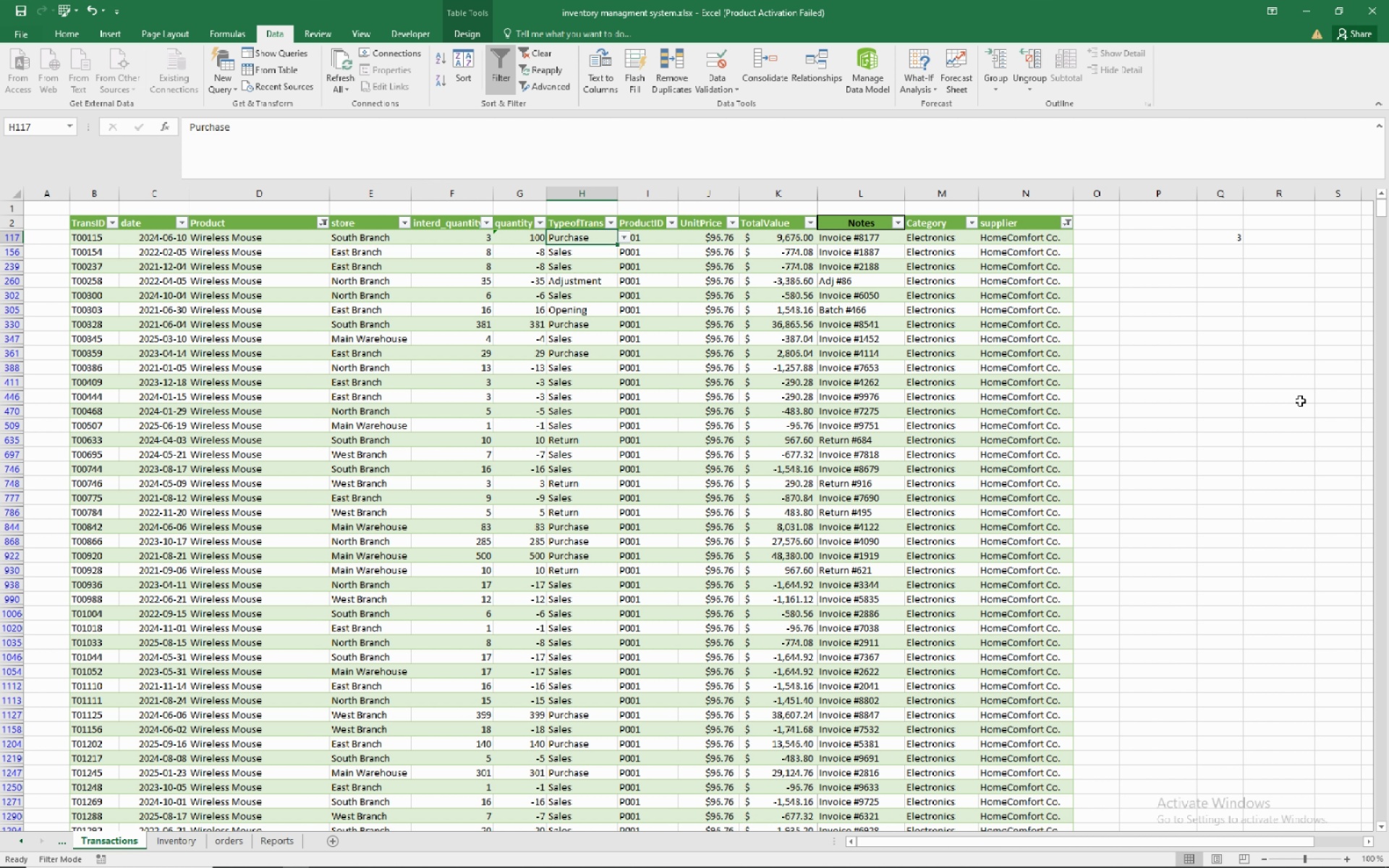 
wait(5.14)
 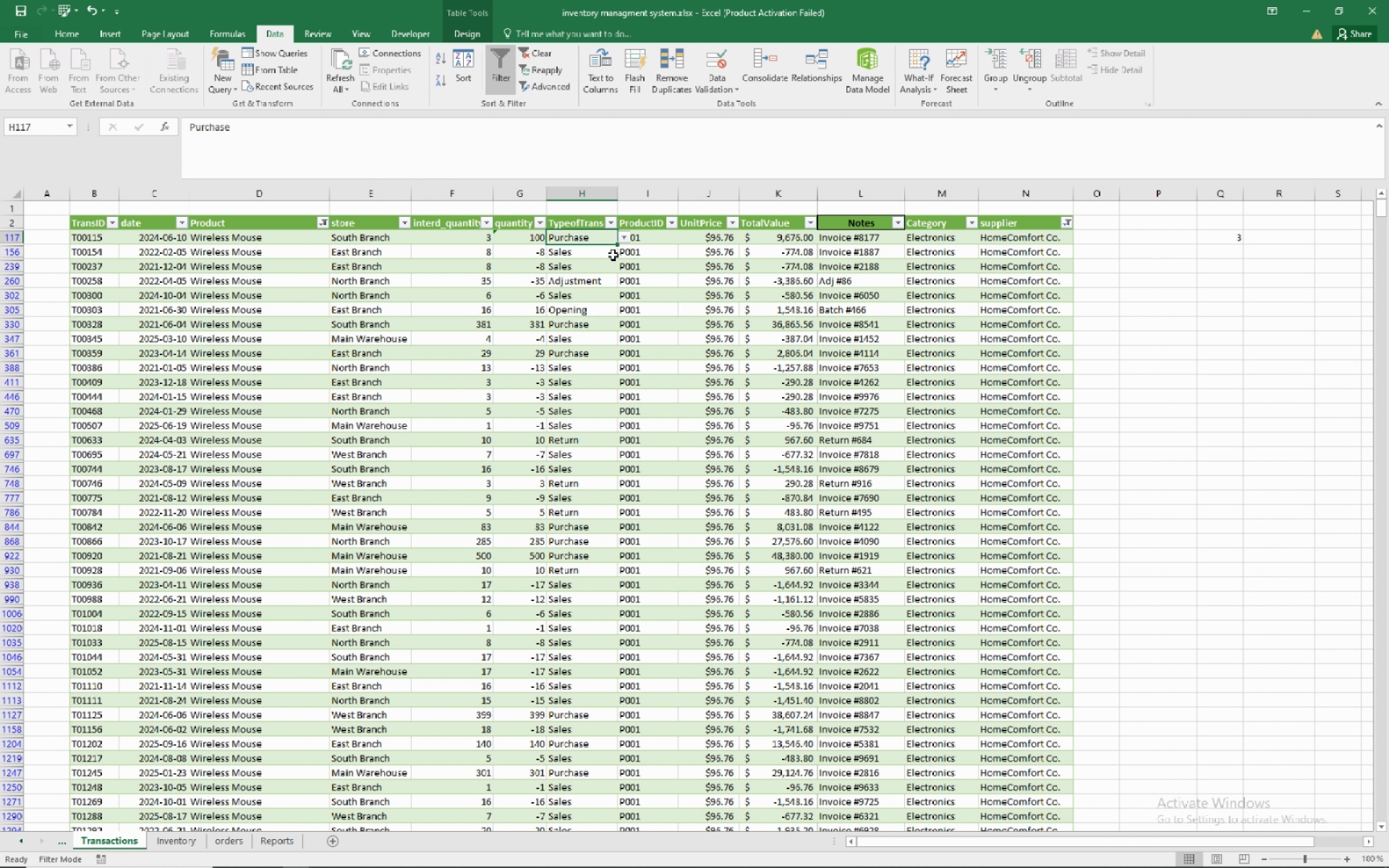 
left_click([1221, 387])
 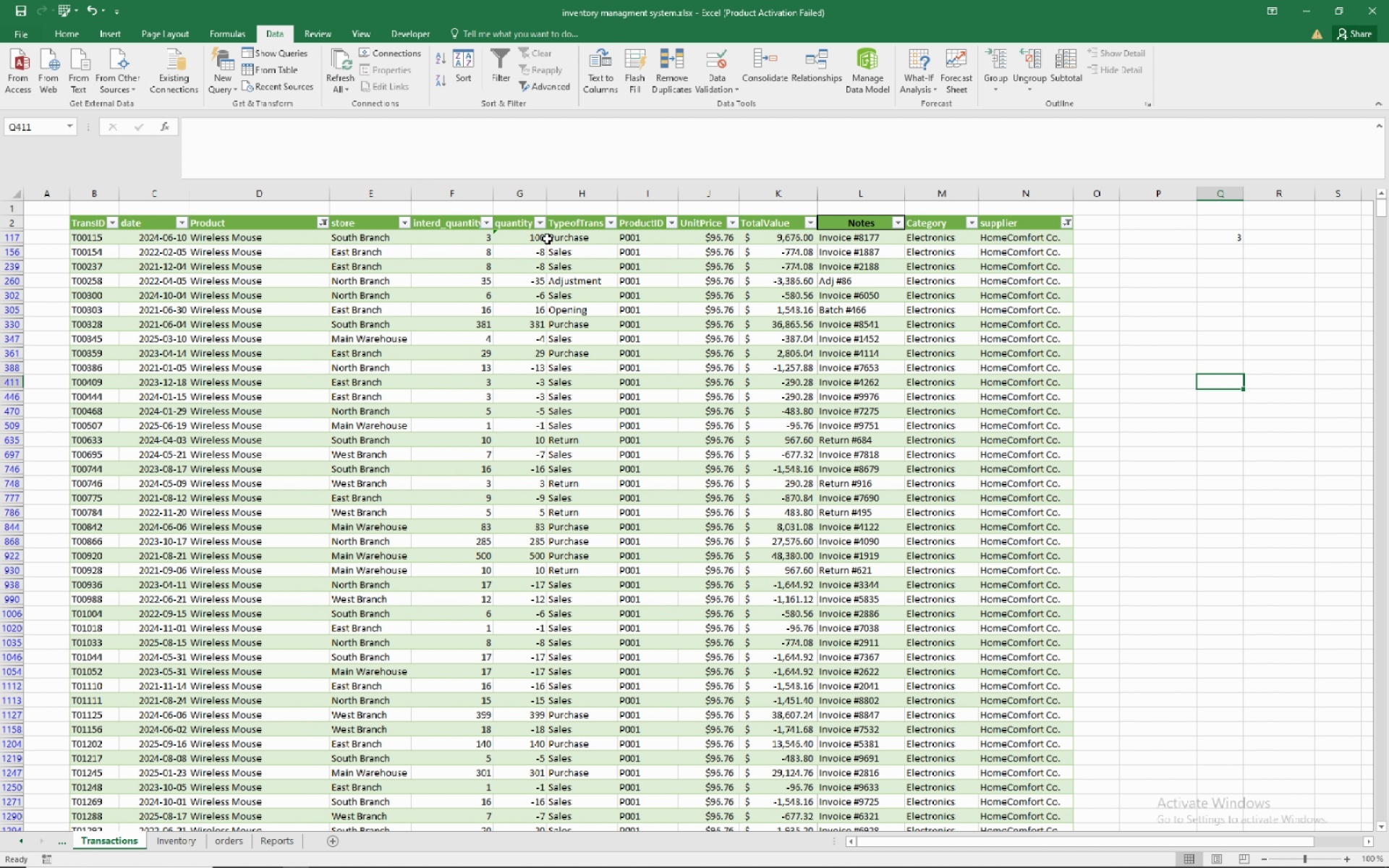 
wait(5.18)
 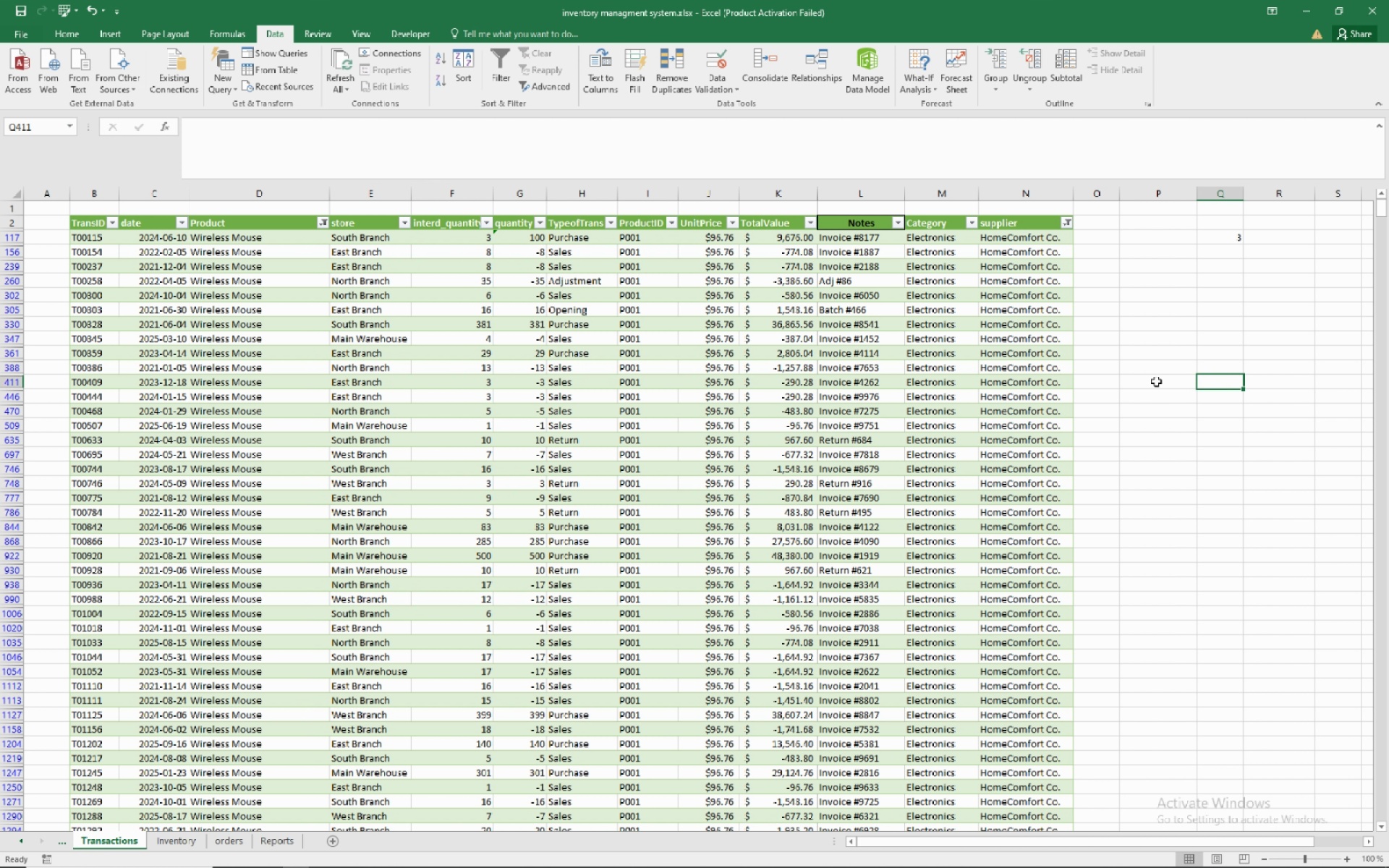 
left_click([513, 237])
 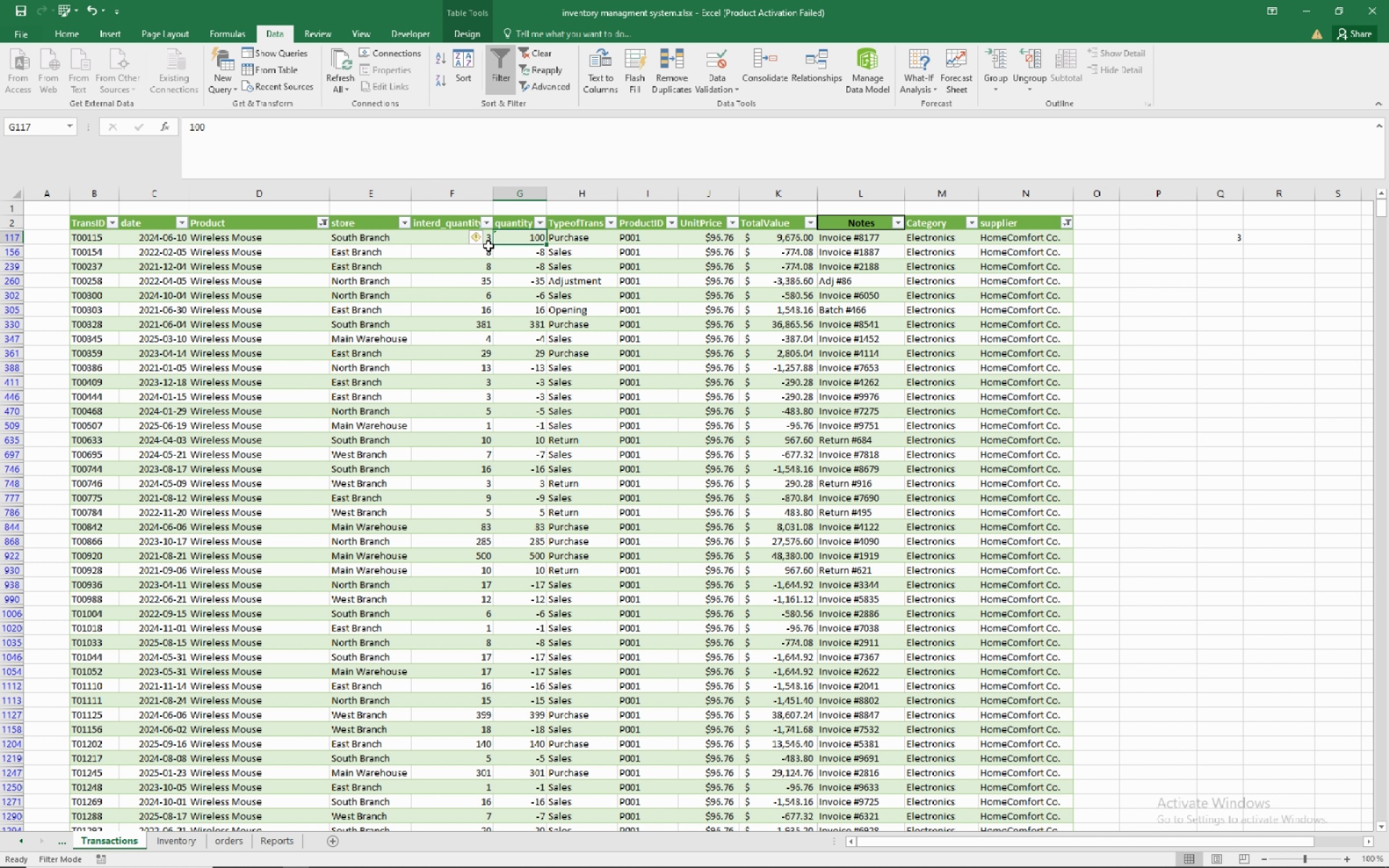 
left_click([451, 310])
 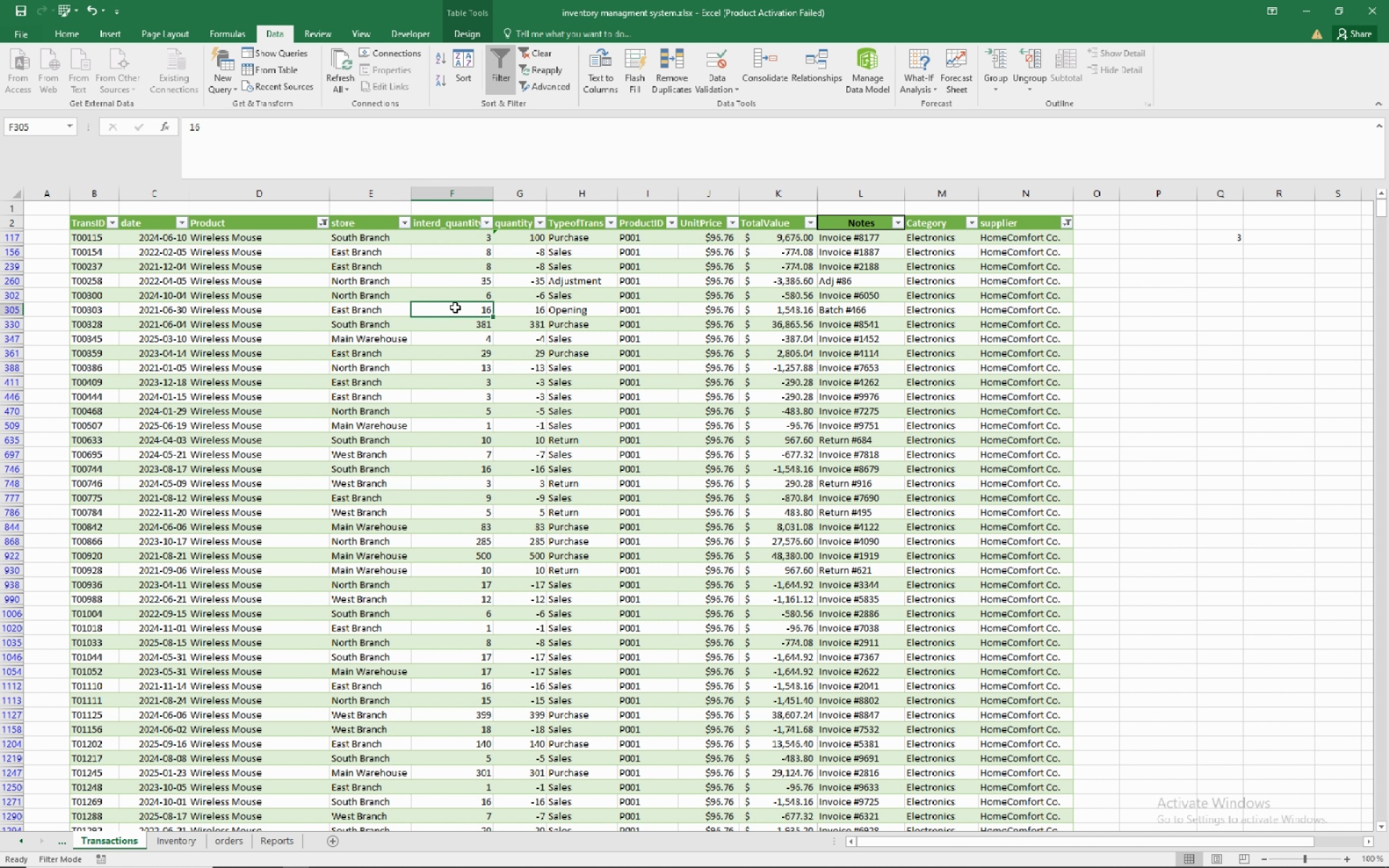 
left_click([517, 252])
 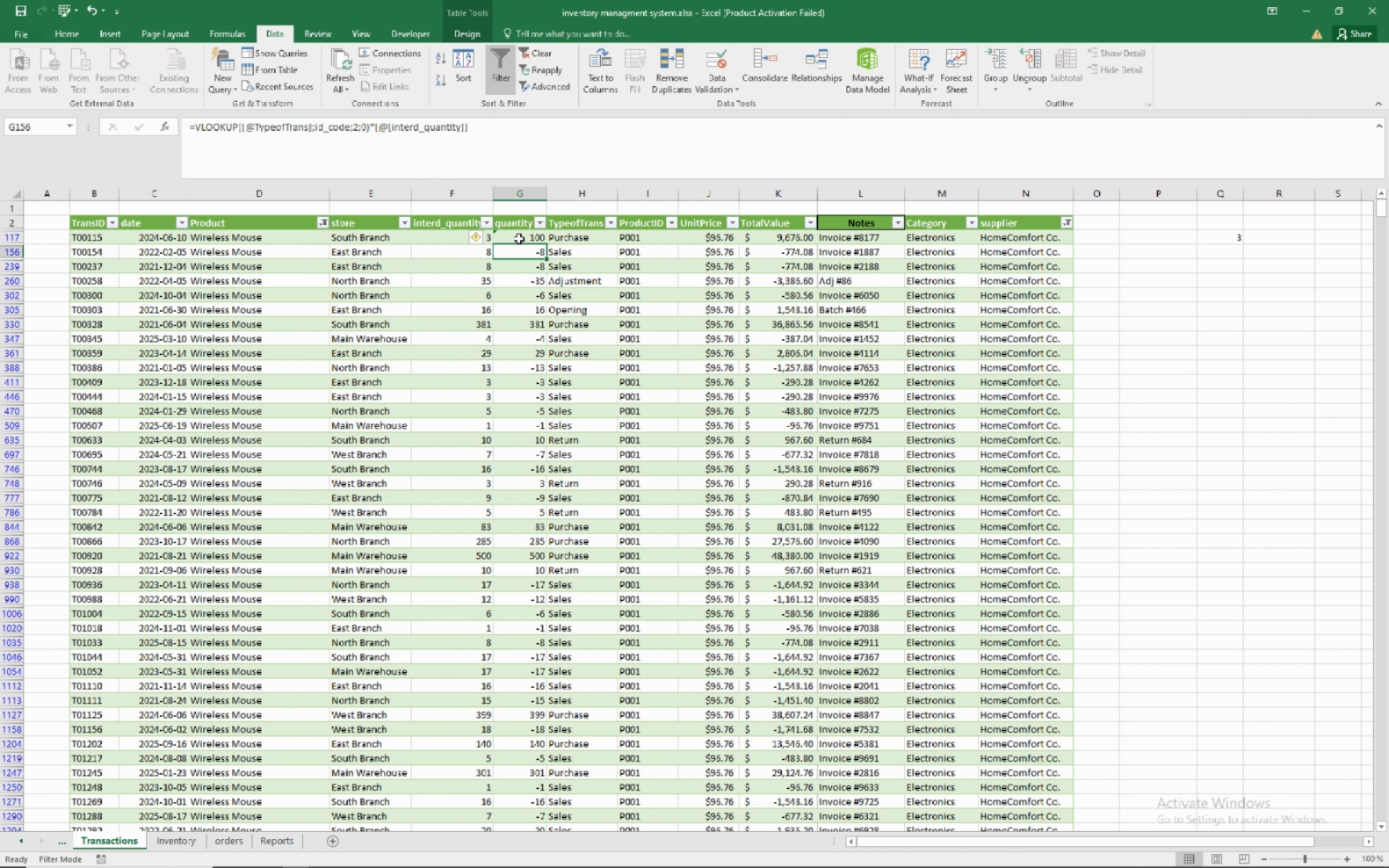 
left_click([519, 239])
 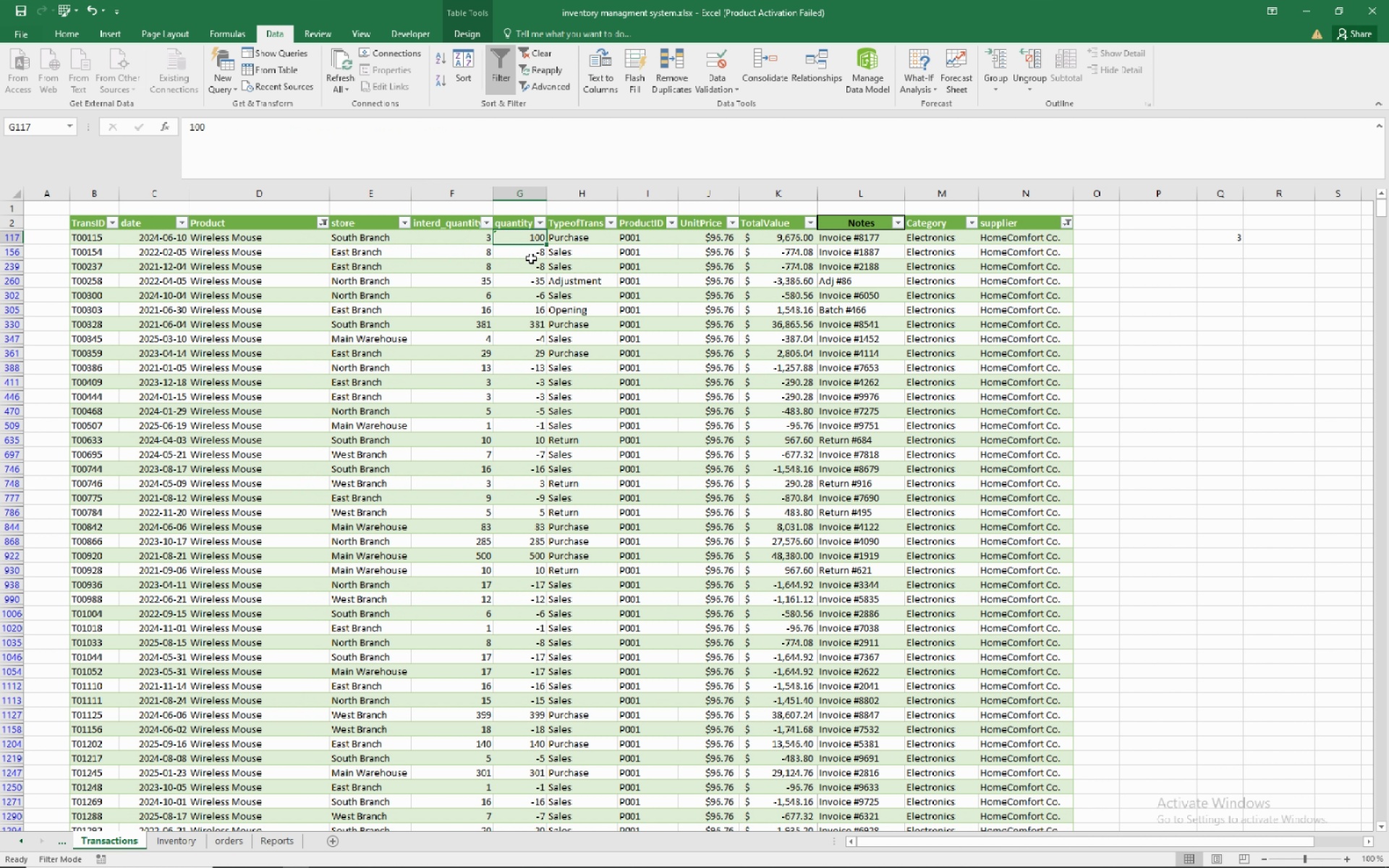 
left_click([531, 258])
 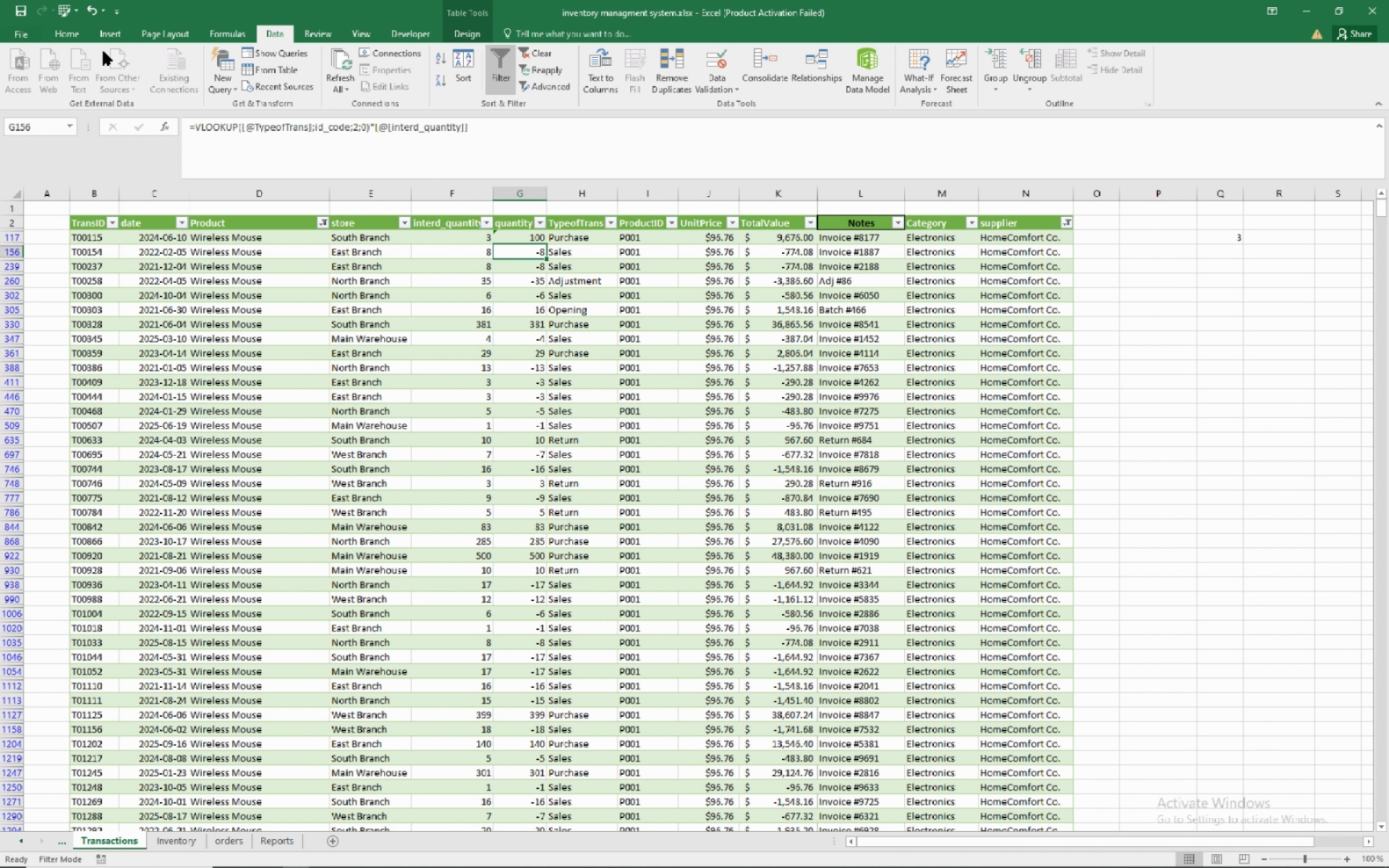 
wait(5.54)
 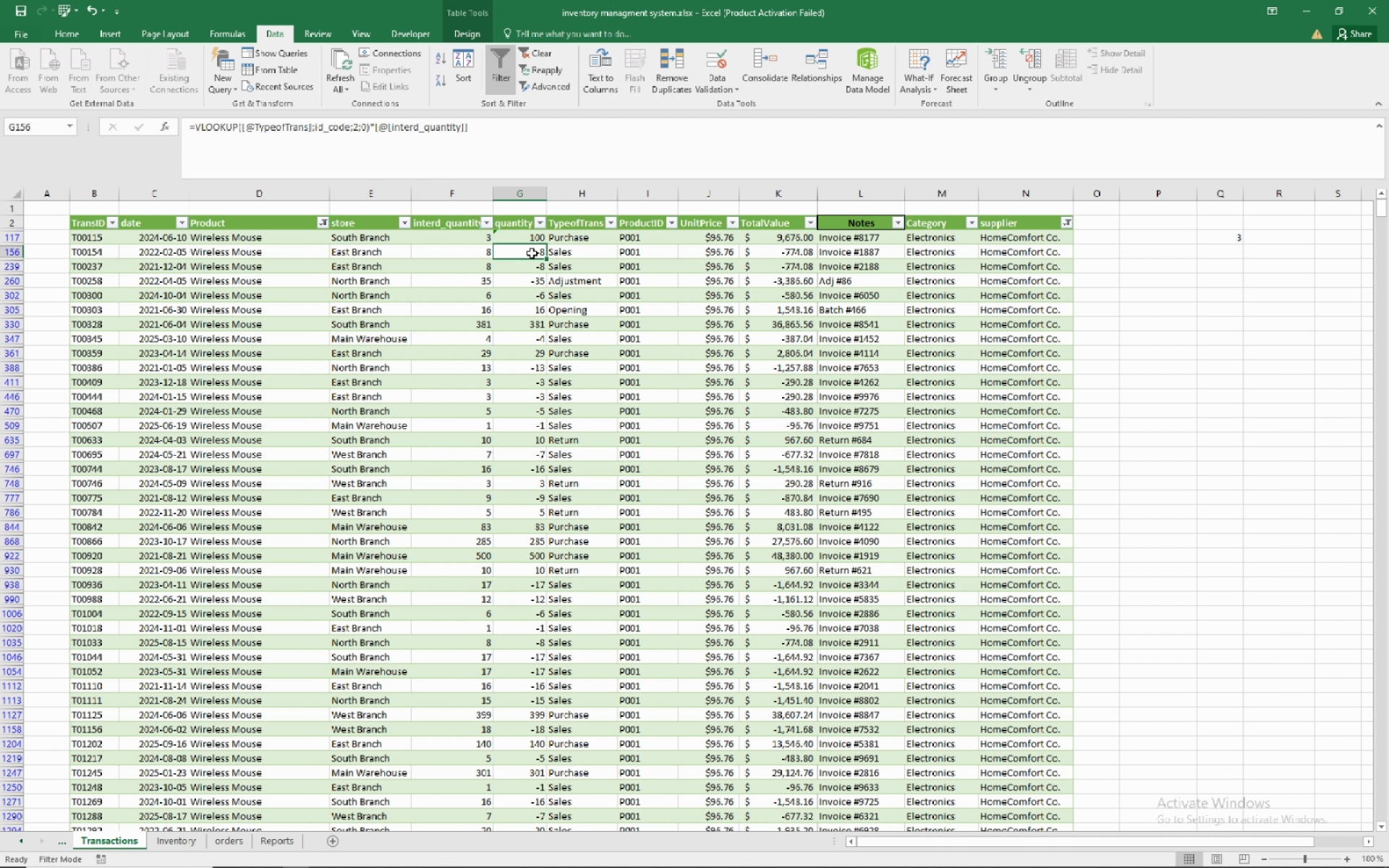 
left_click([93, 15])
 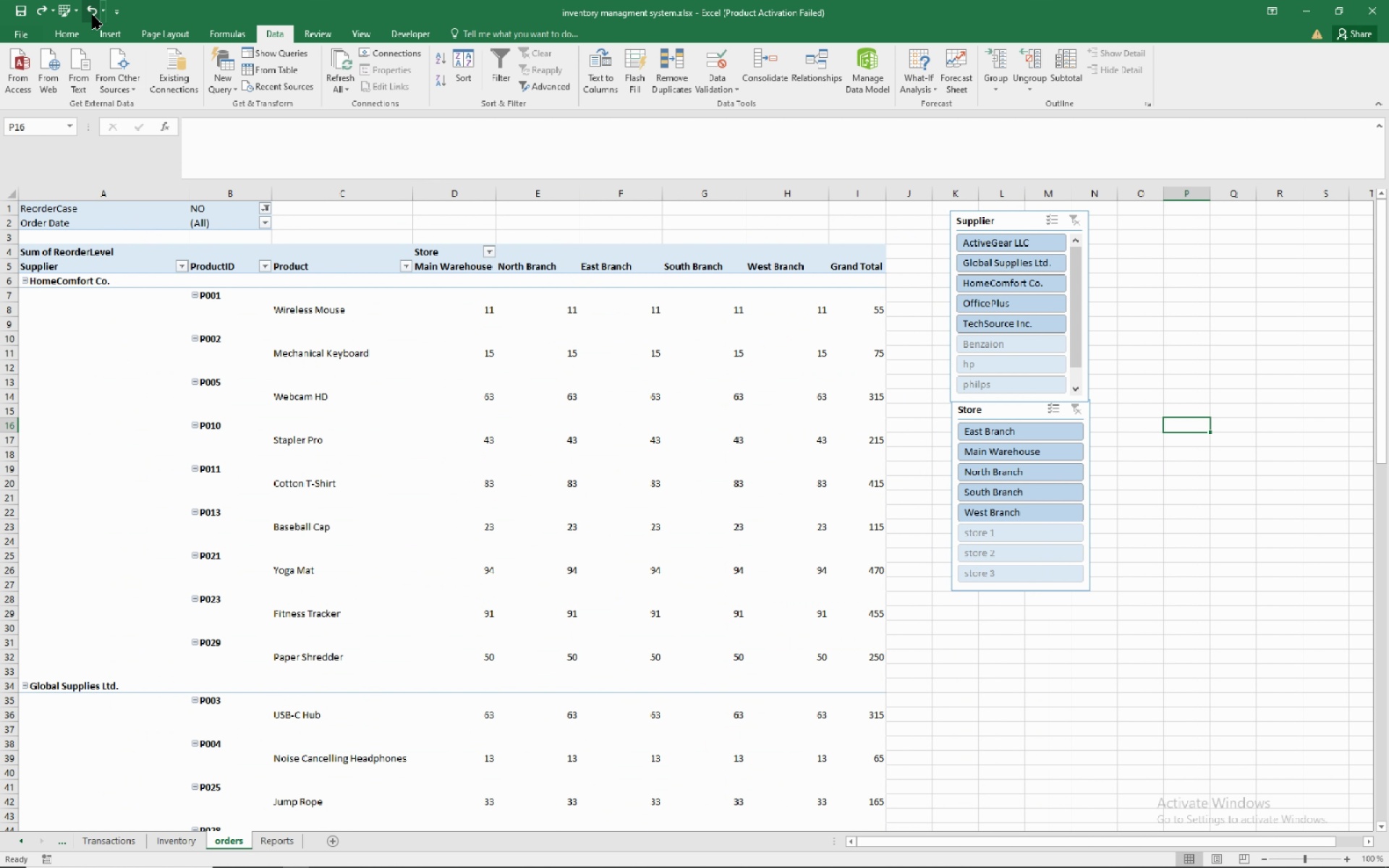 
left_click([93, 15])
 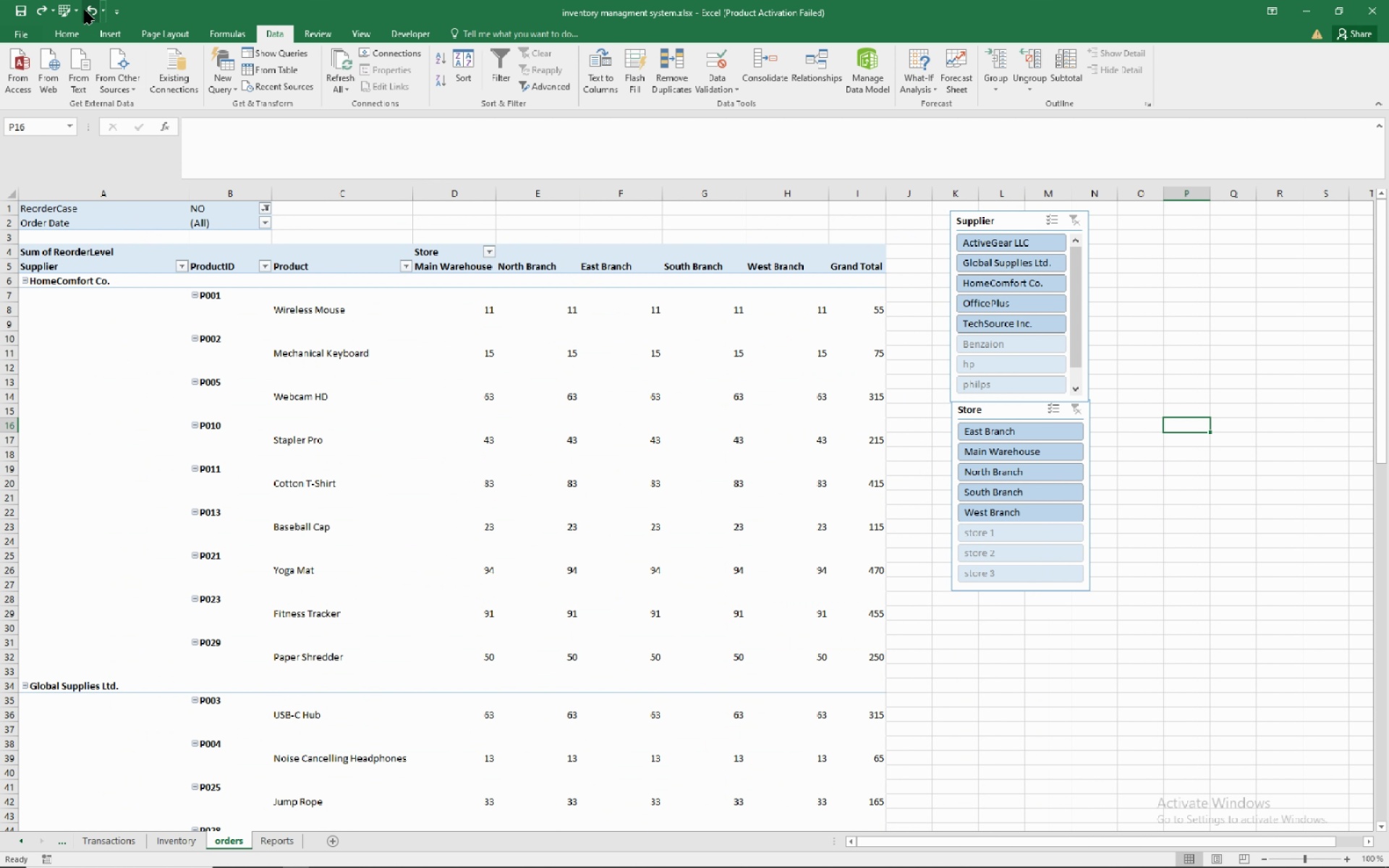 
left_click([85, 10])
 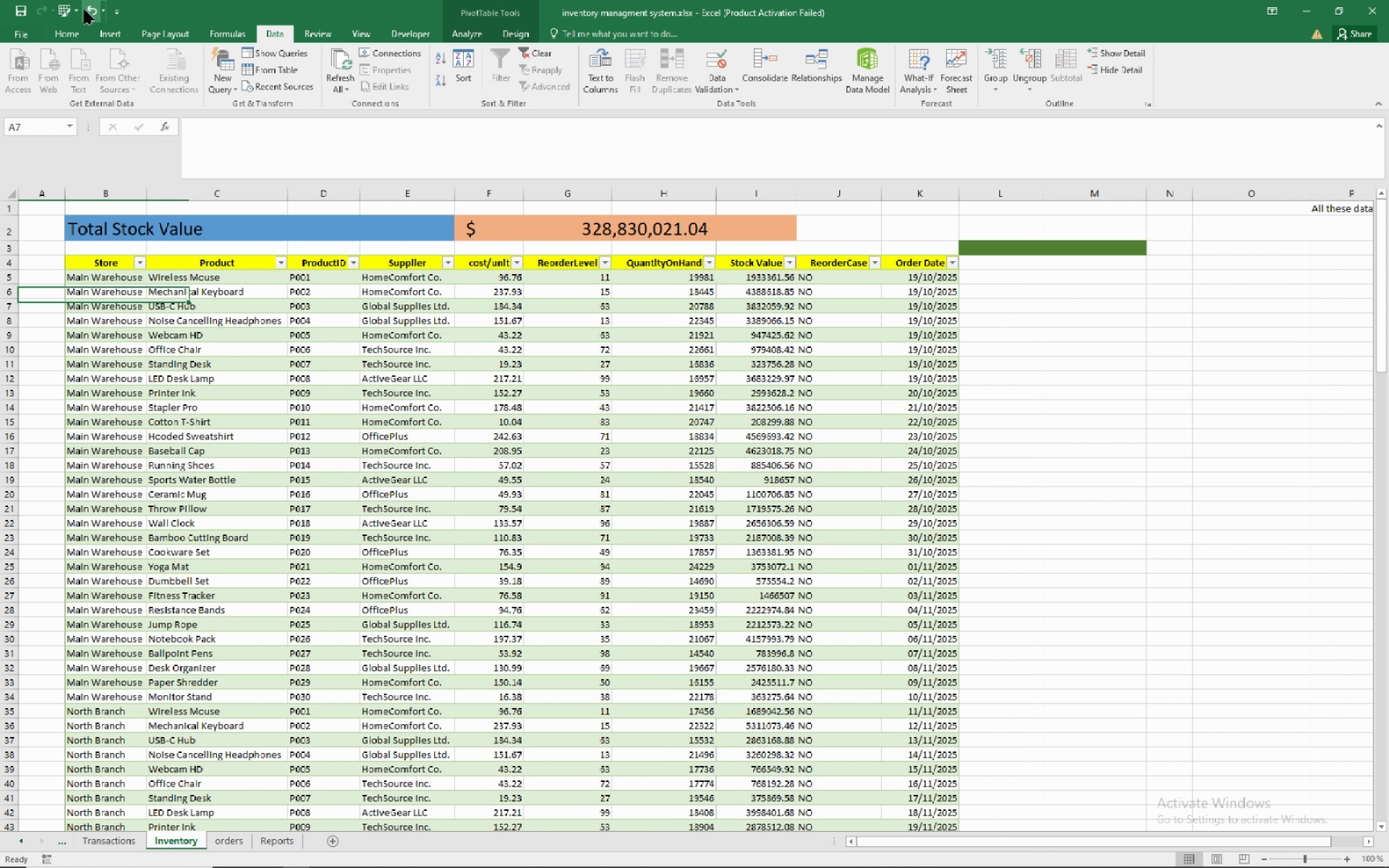 
wait(7.84)
 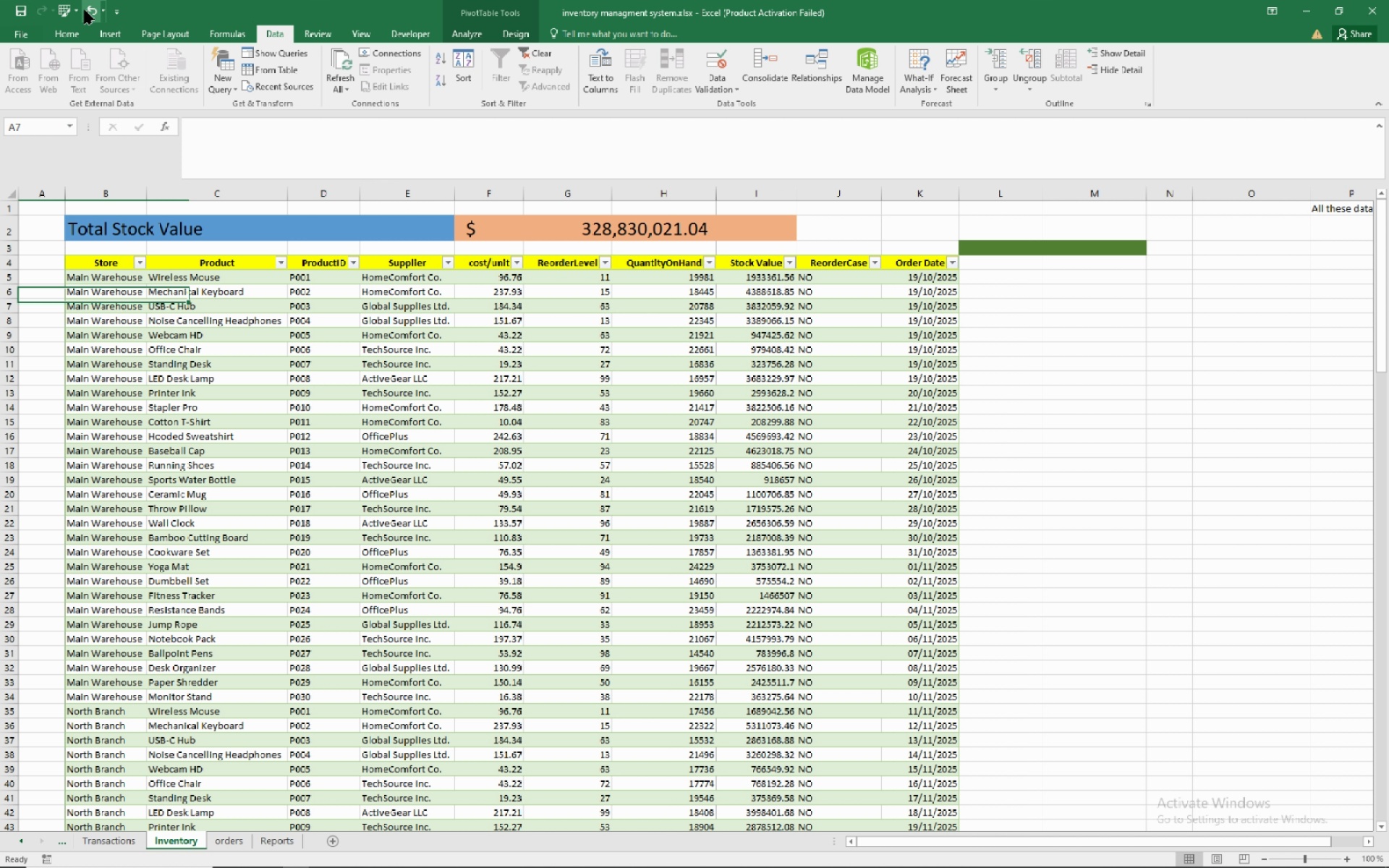 
left_click([88, 13])
 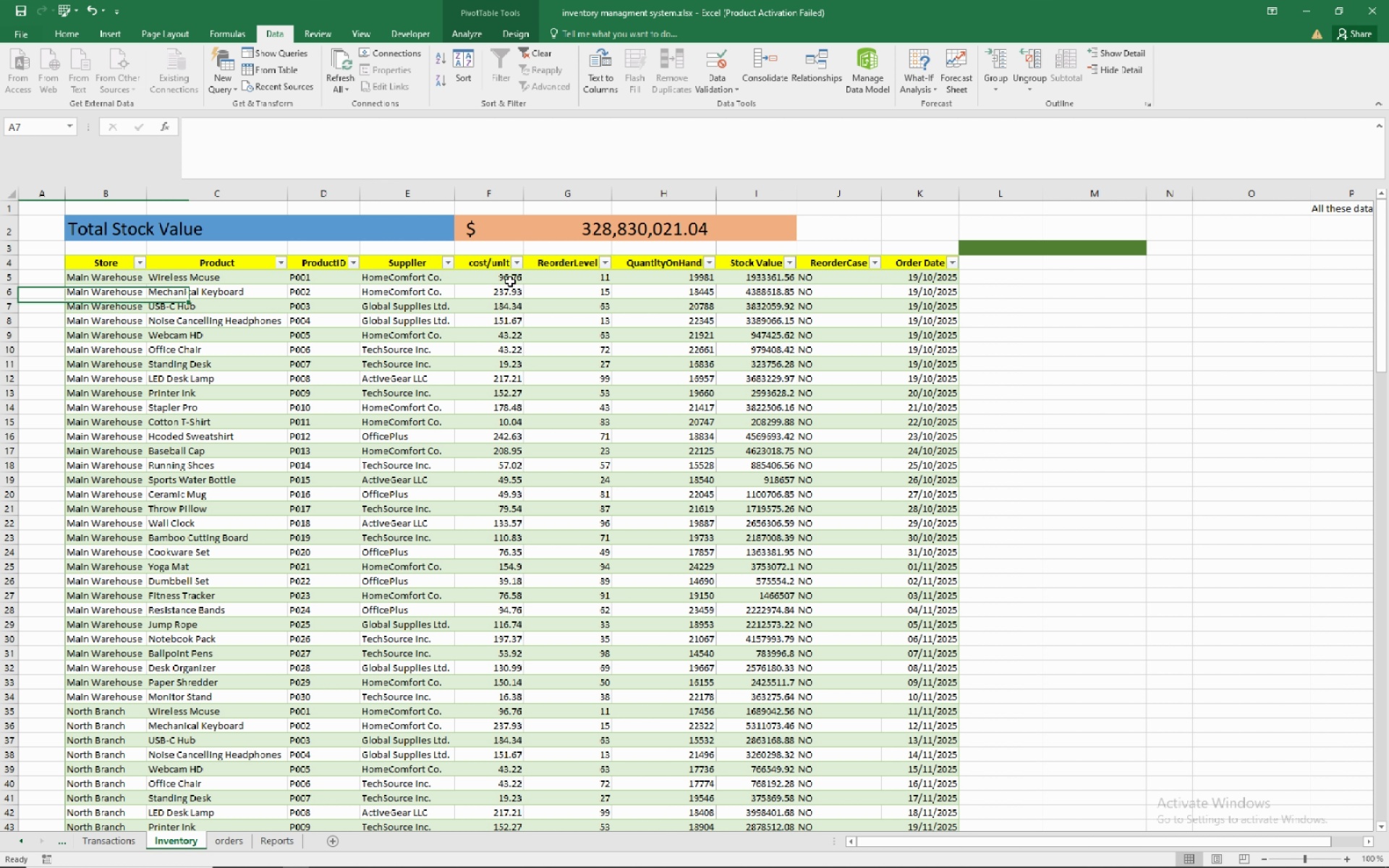 
wait(5.82)
 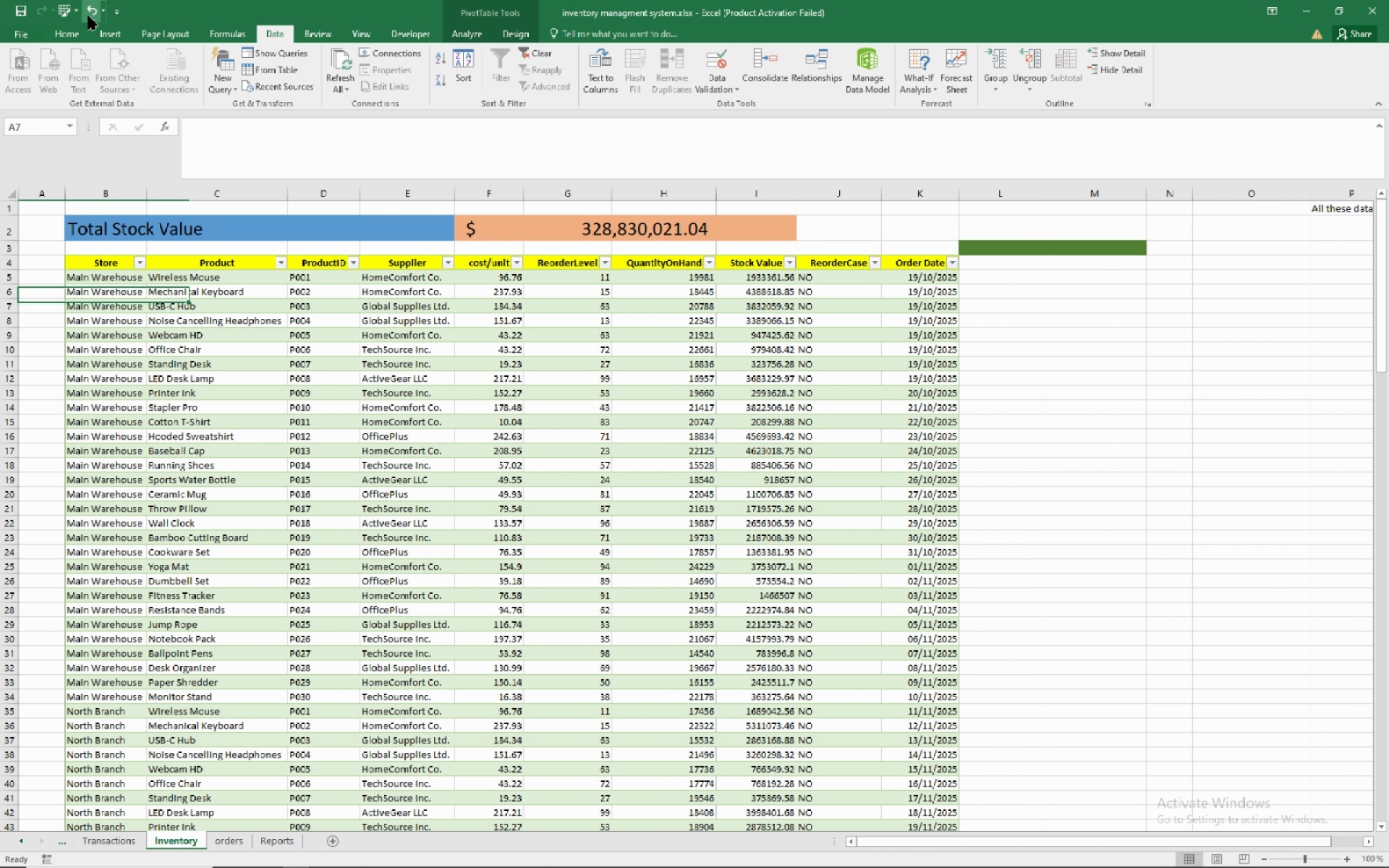 
left_click([437, 271])
 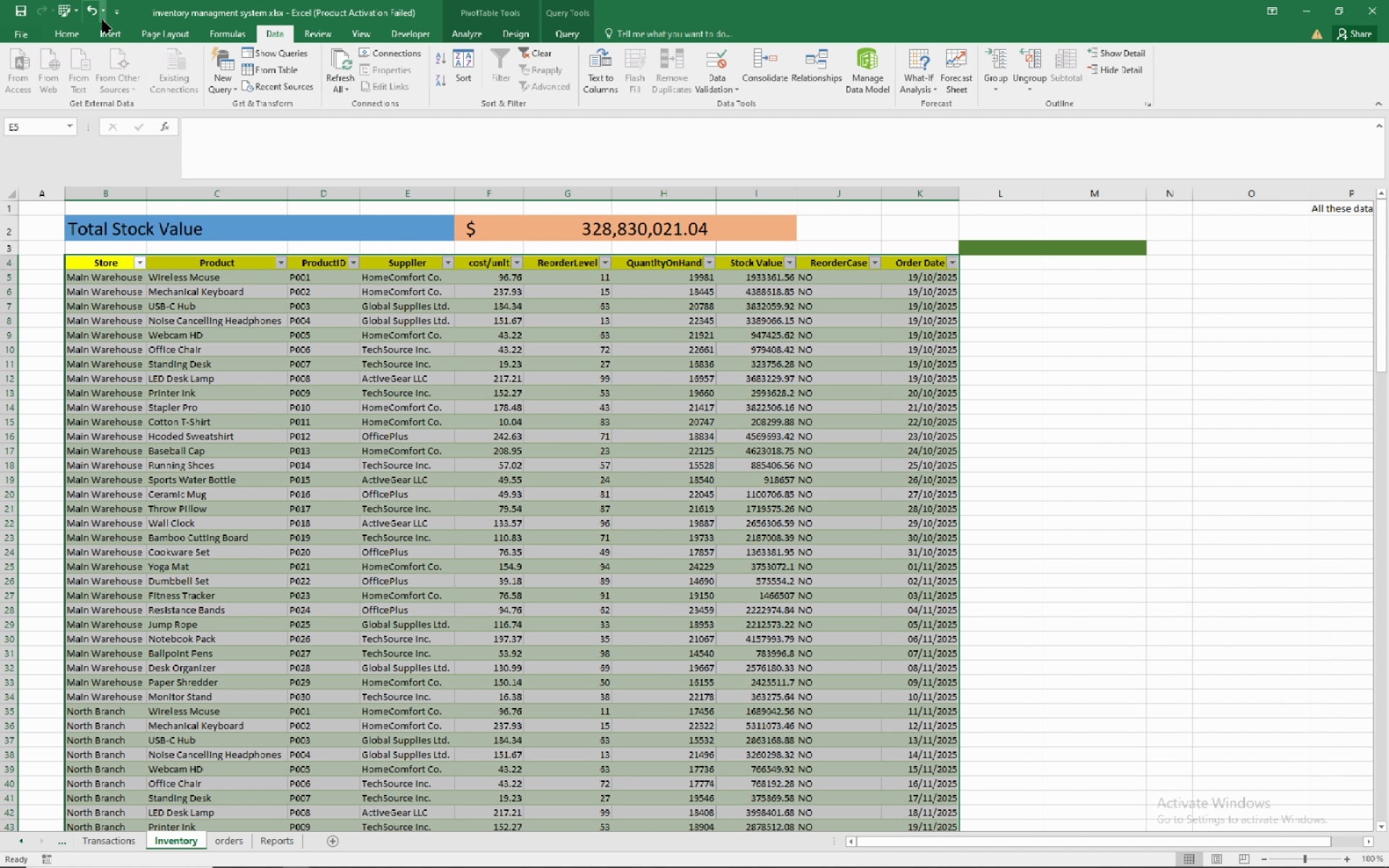 
left_click([93, 14])
 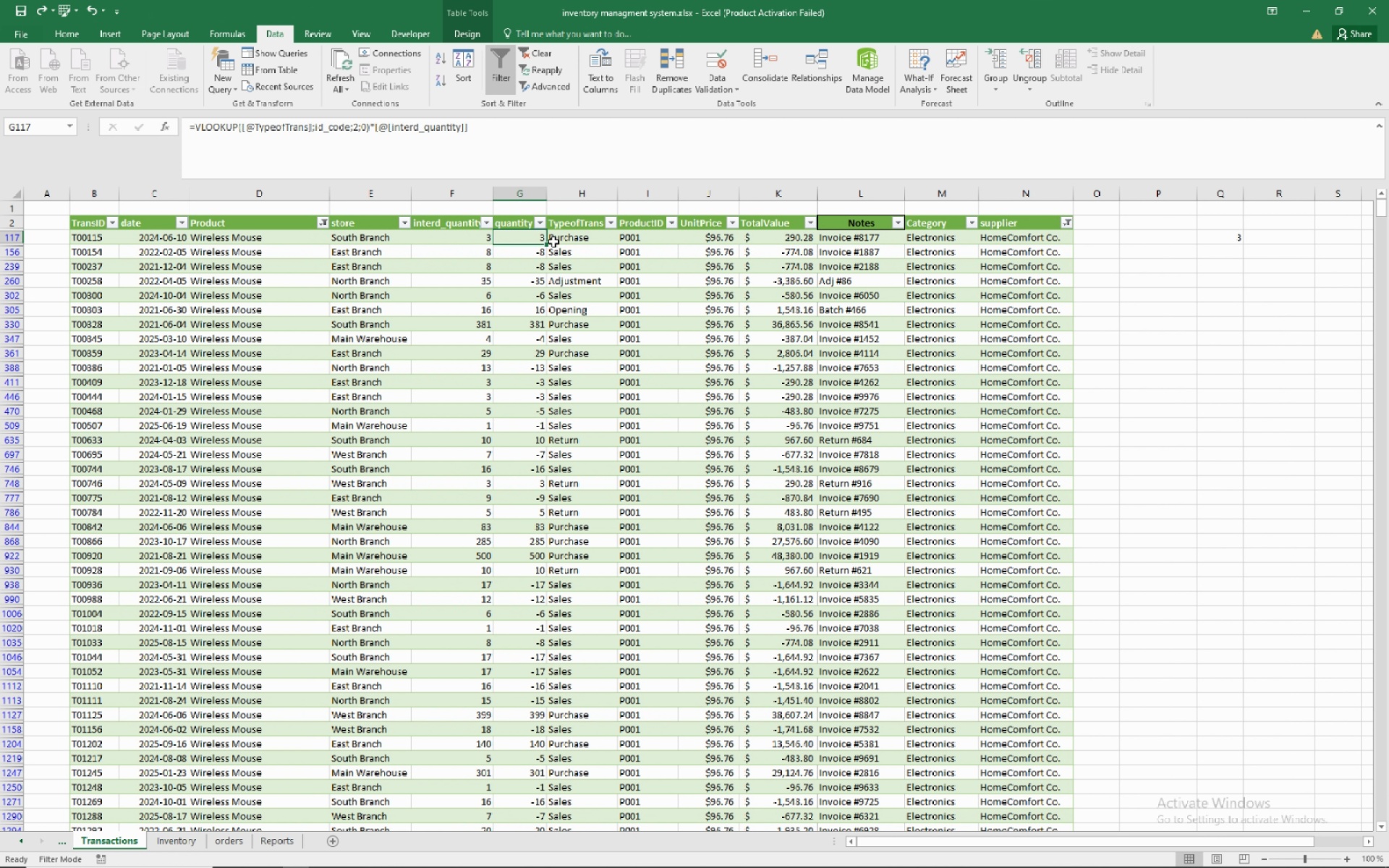 
left_click([556, 278])
 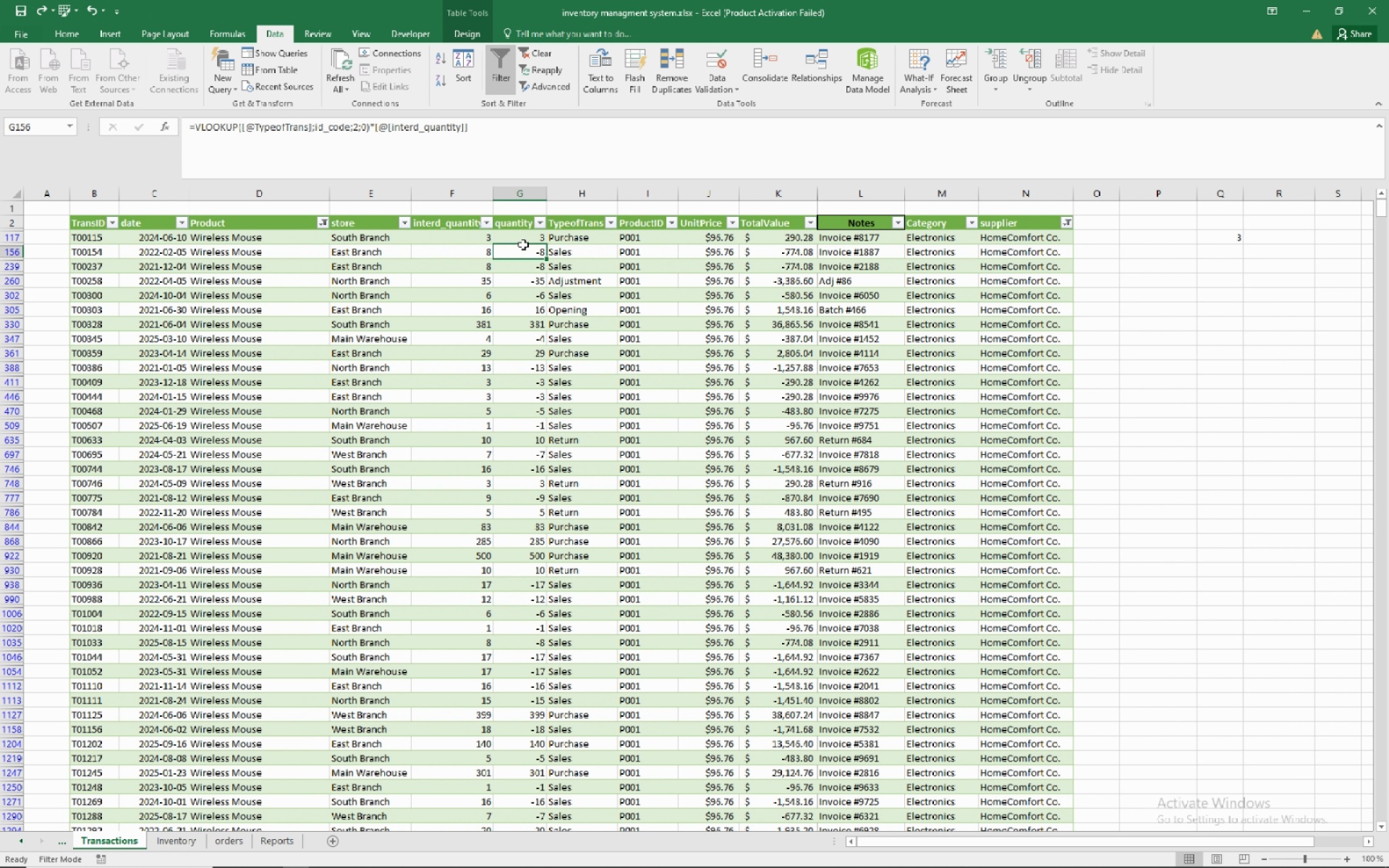 
left_click([523, 244])
 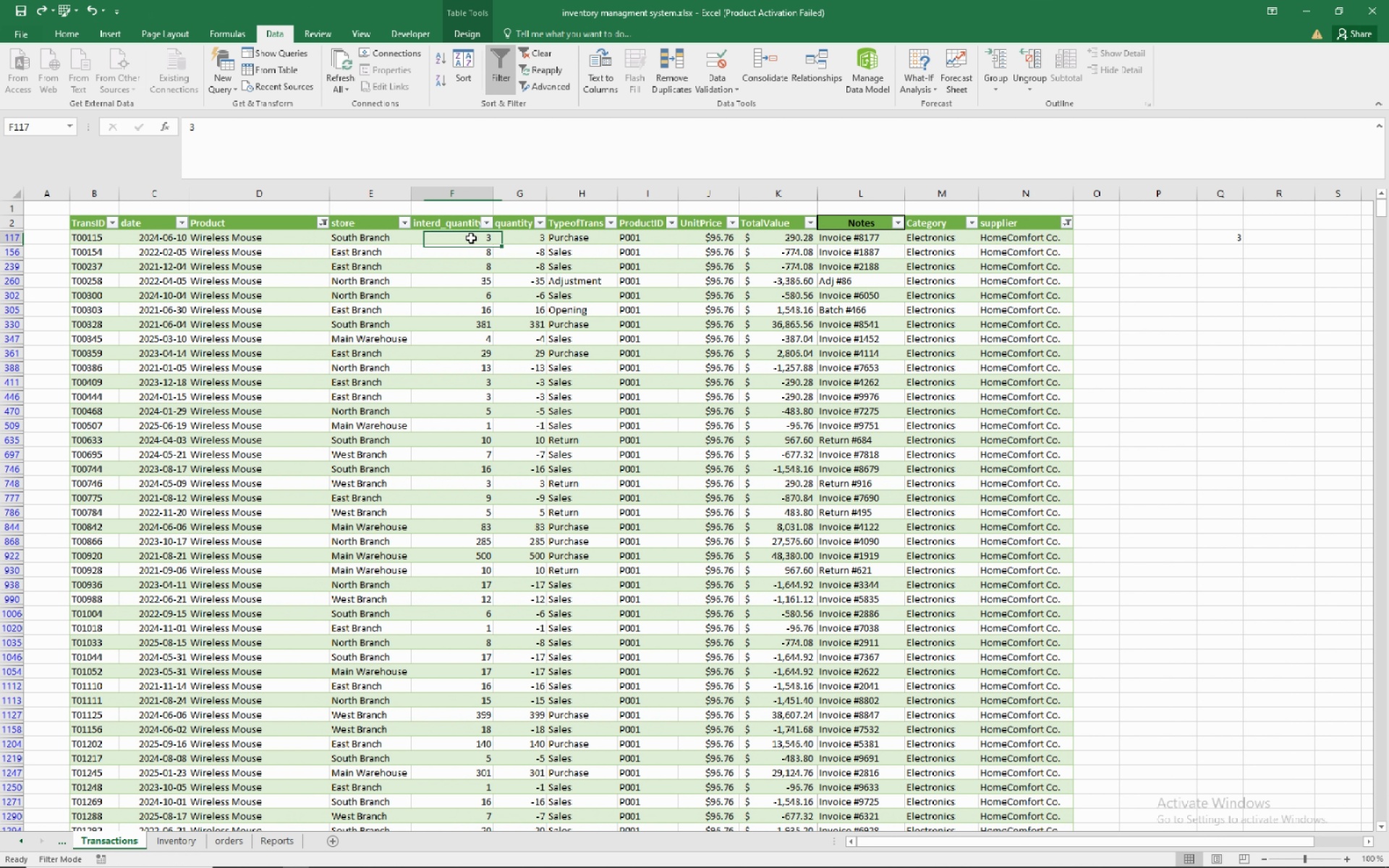 
left_click([471, 238])
 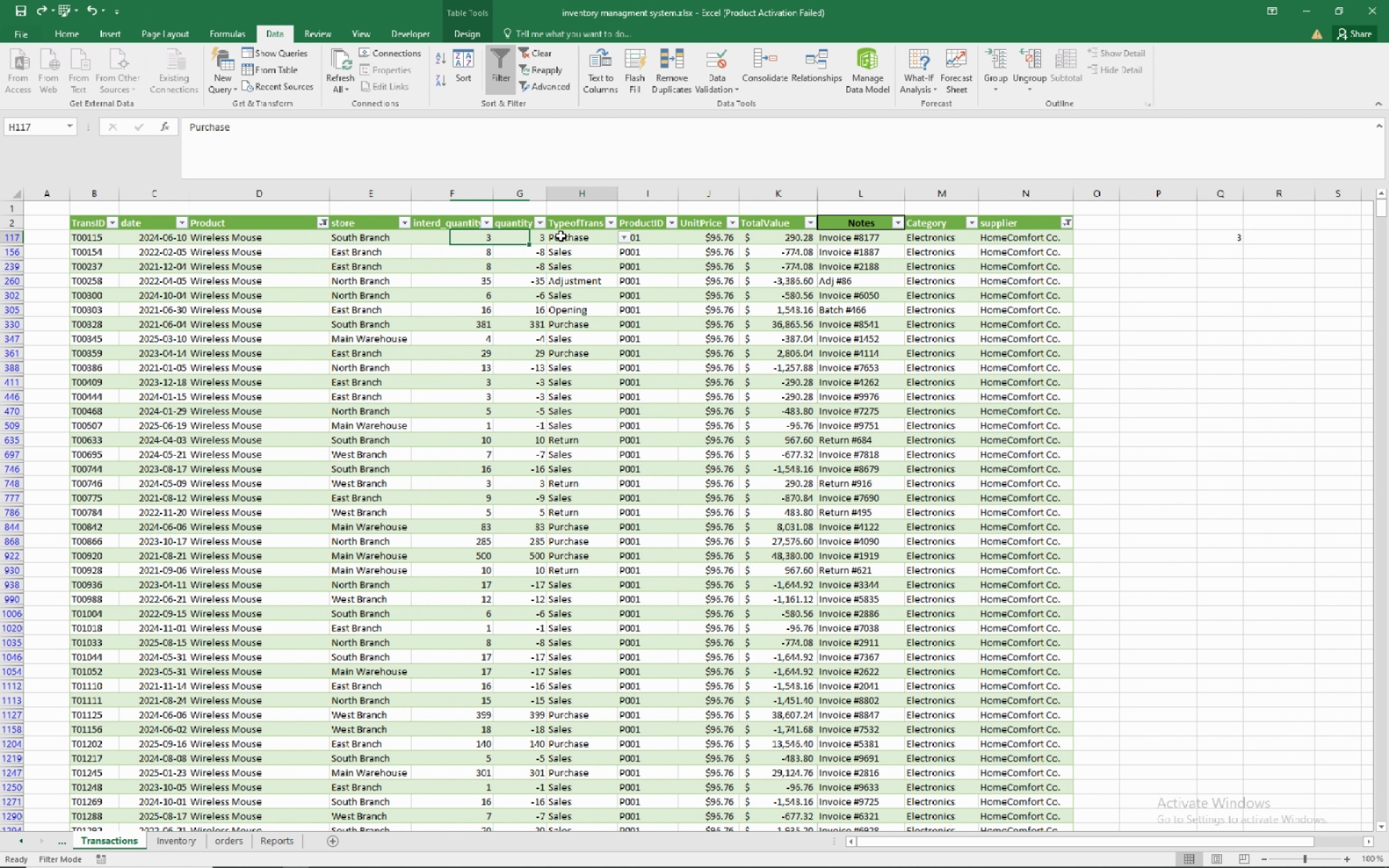 
left_click([561, 236])
 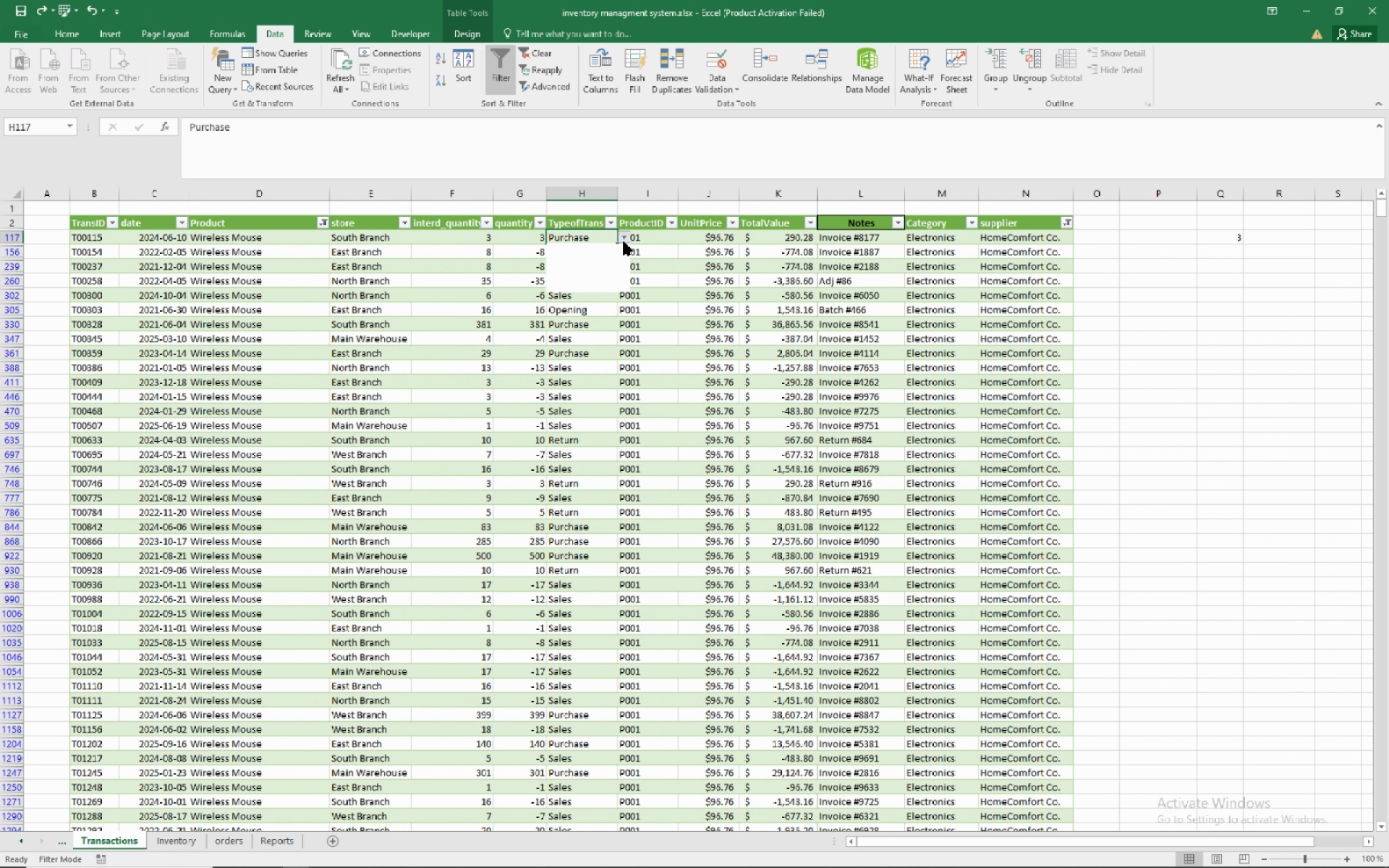 
left_click([624, 242])
 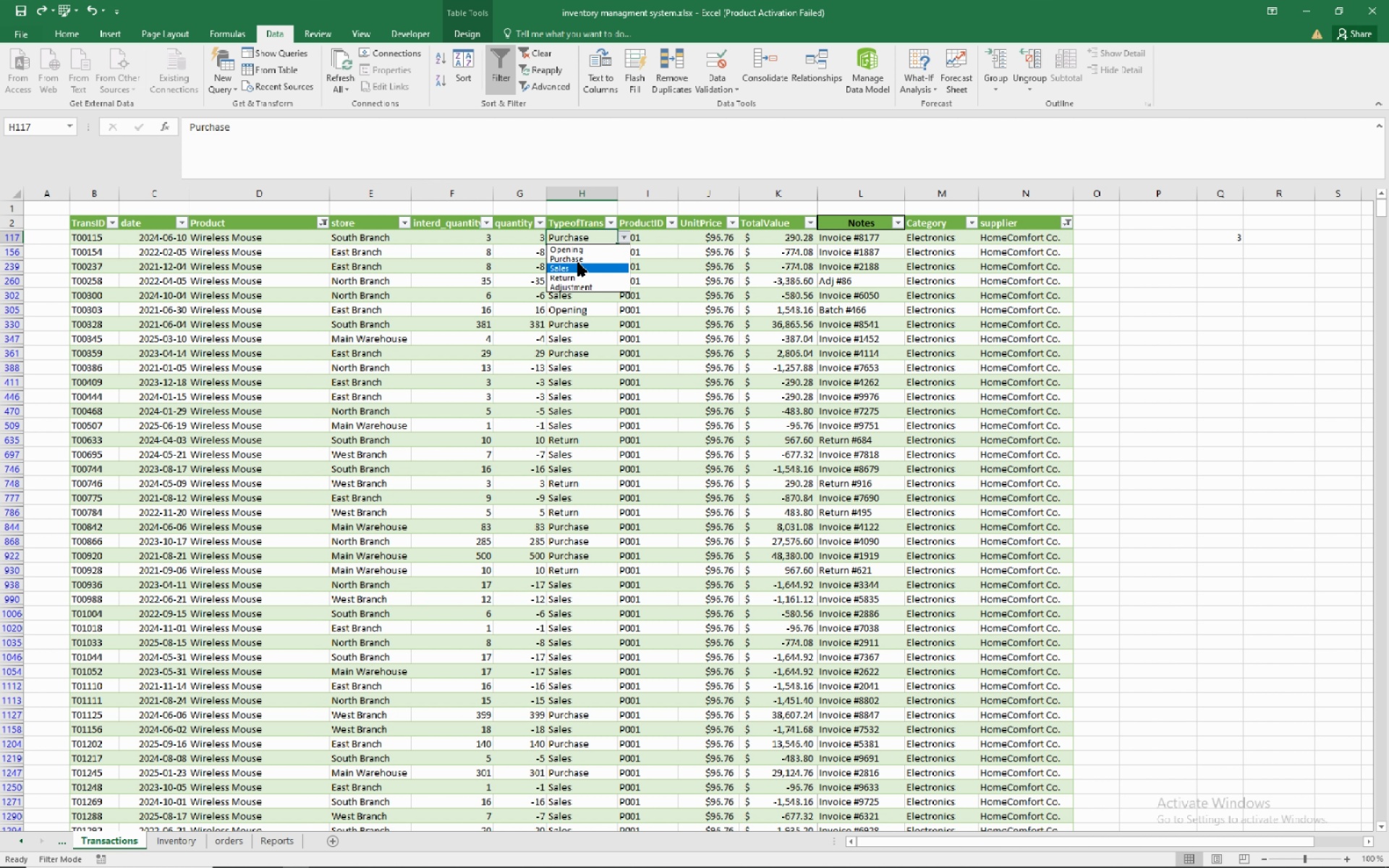 
left_click([578, 258])
 